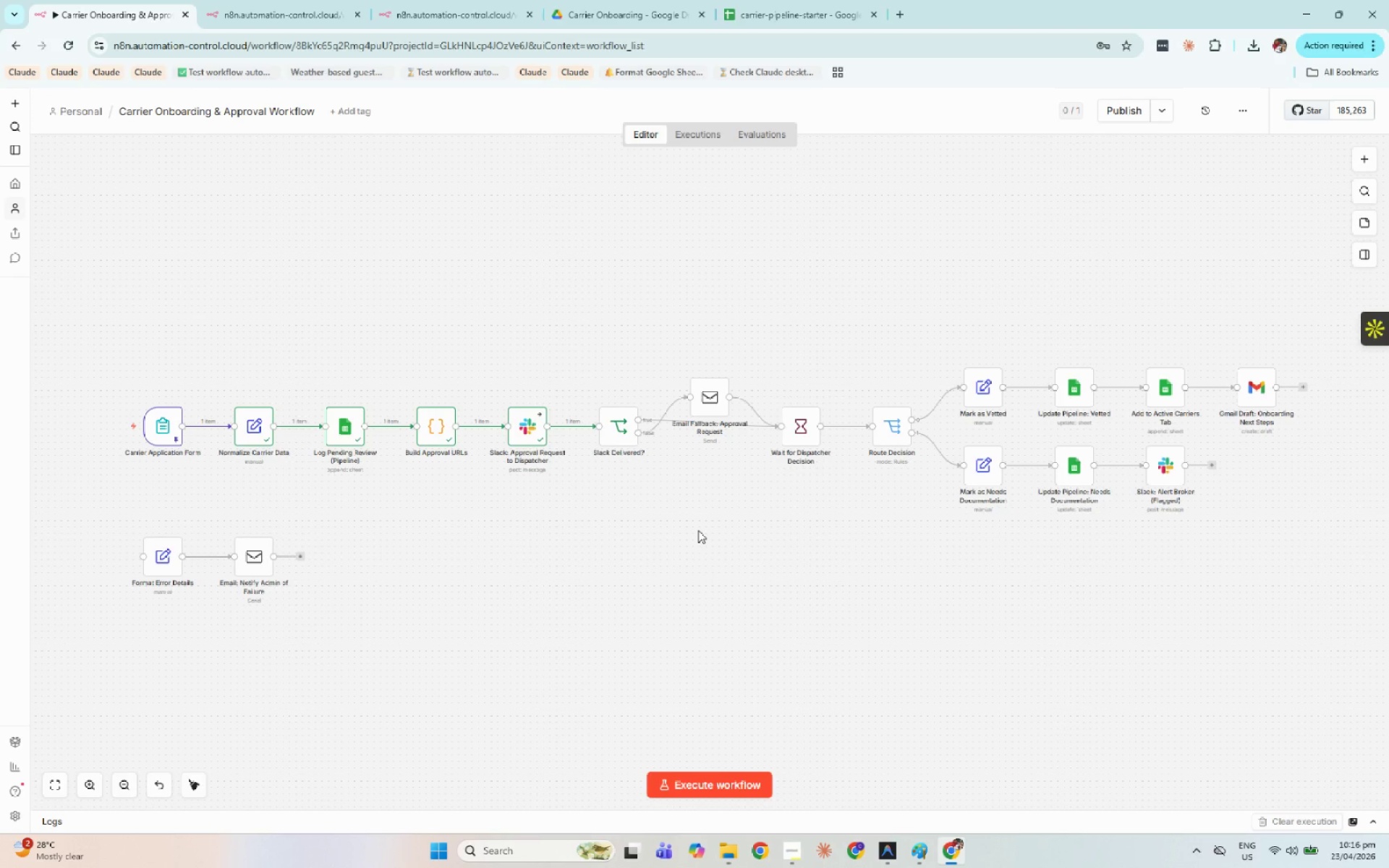 
key(Alt+S)
 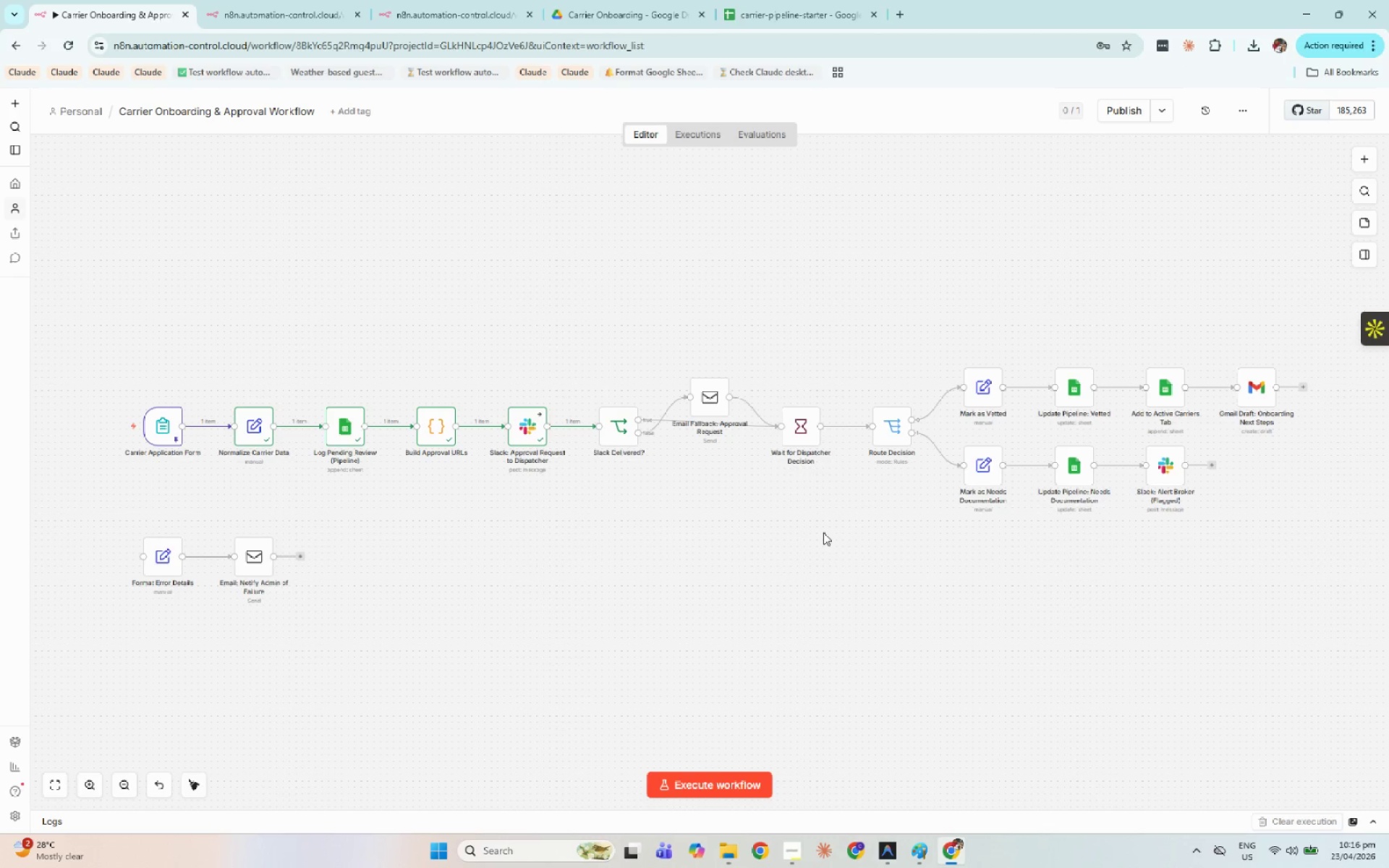 
key(Space)
 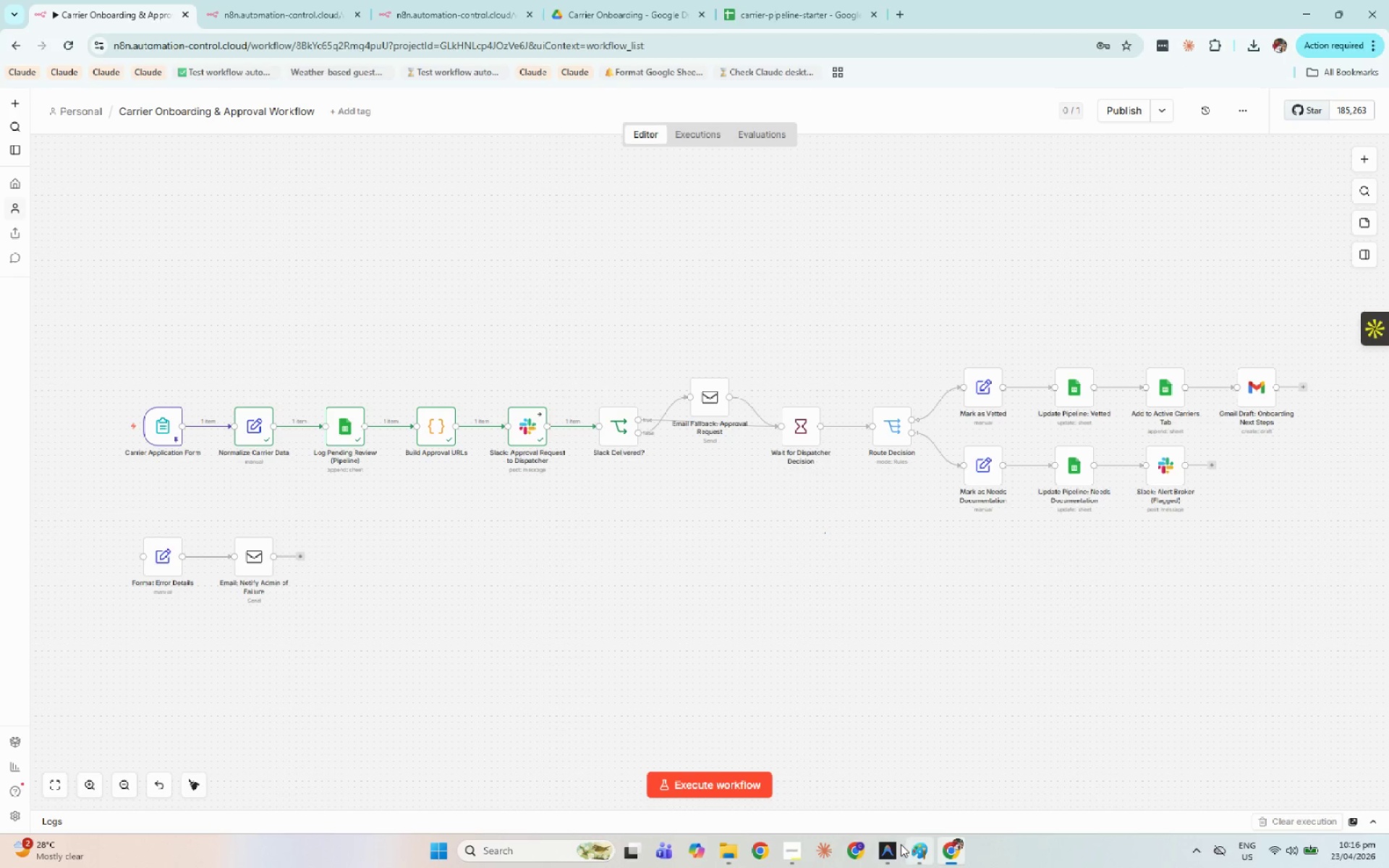 
left_click([891, 848])
 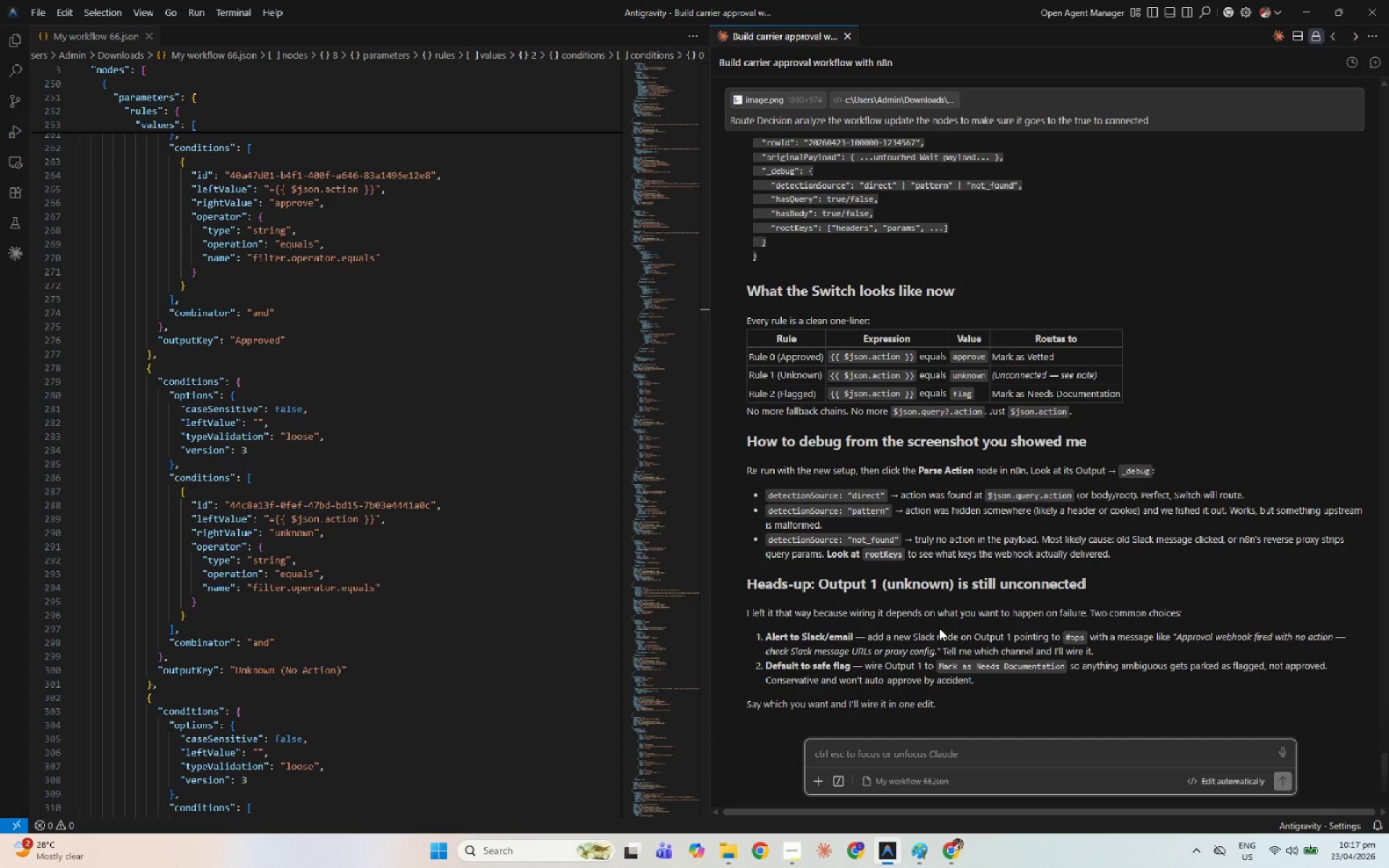 
scroll: coordinate [939, 628], scroll_direction: down, amount: 2.0
 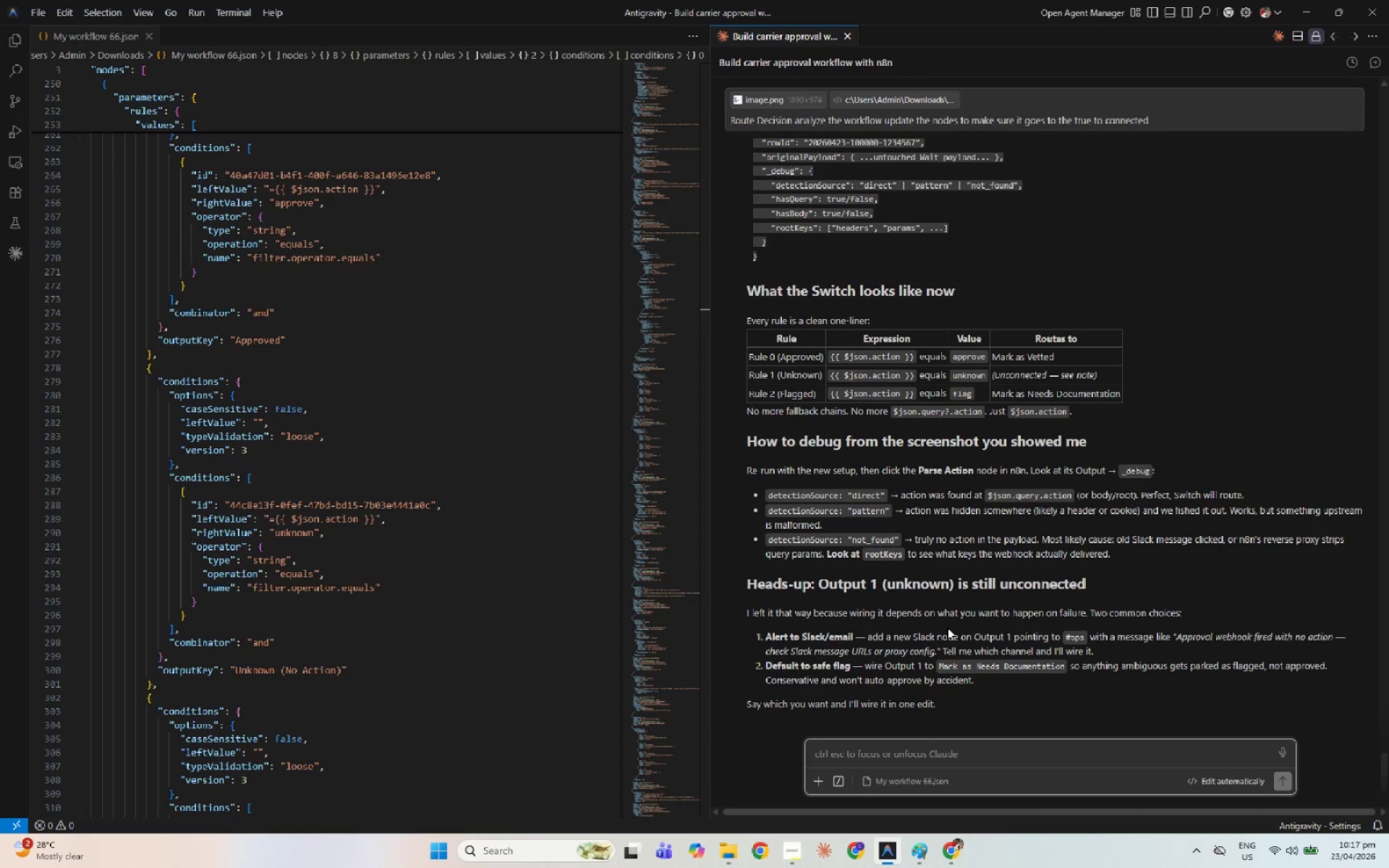 
key(Alt+Tab)
 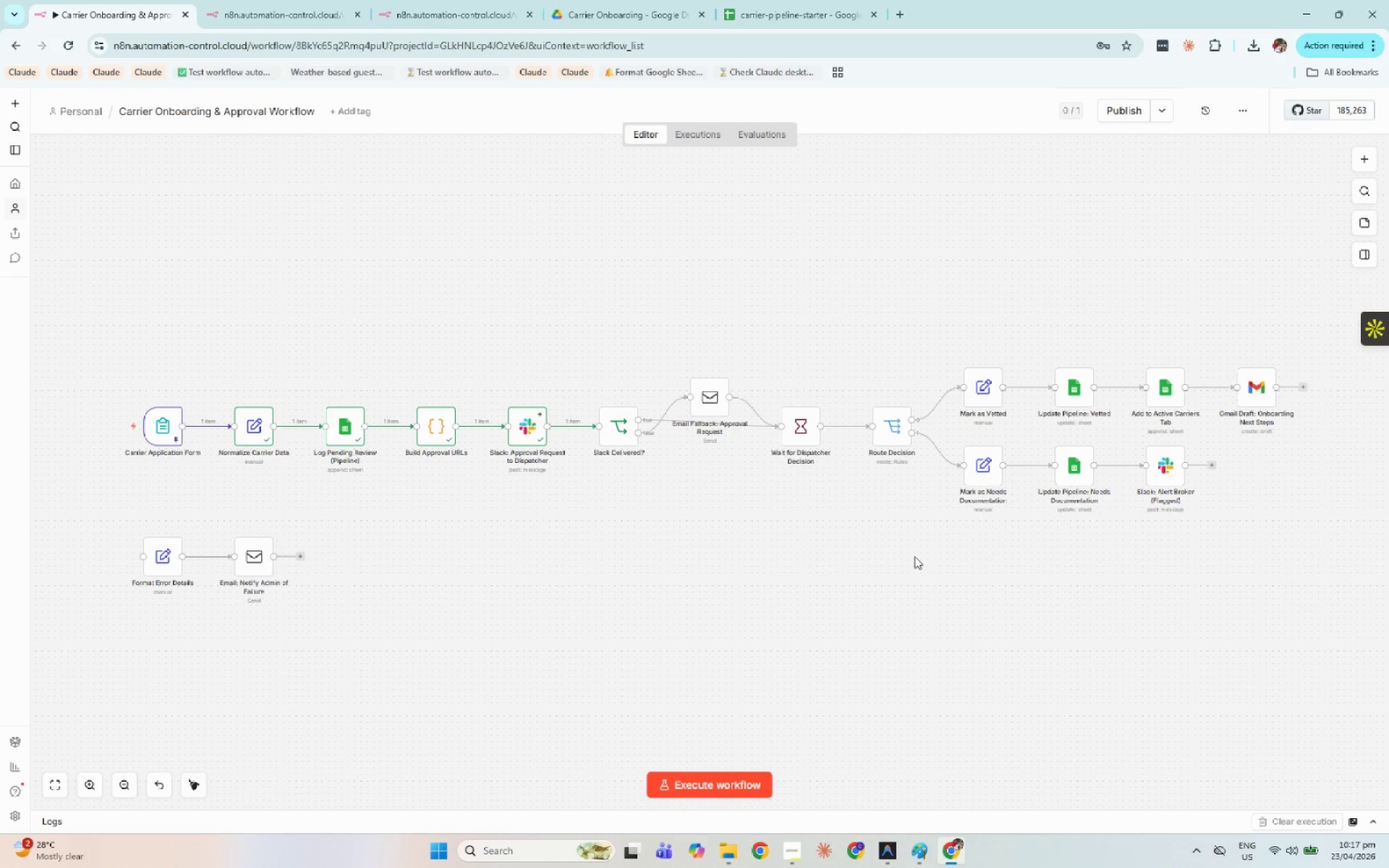 
hold_key(key=Space, duration=1.14)
 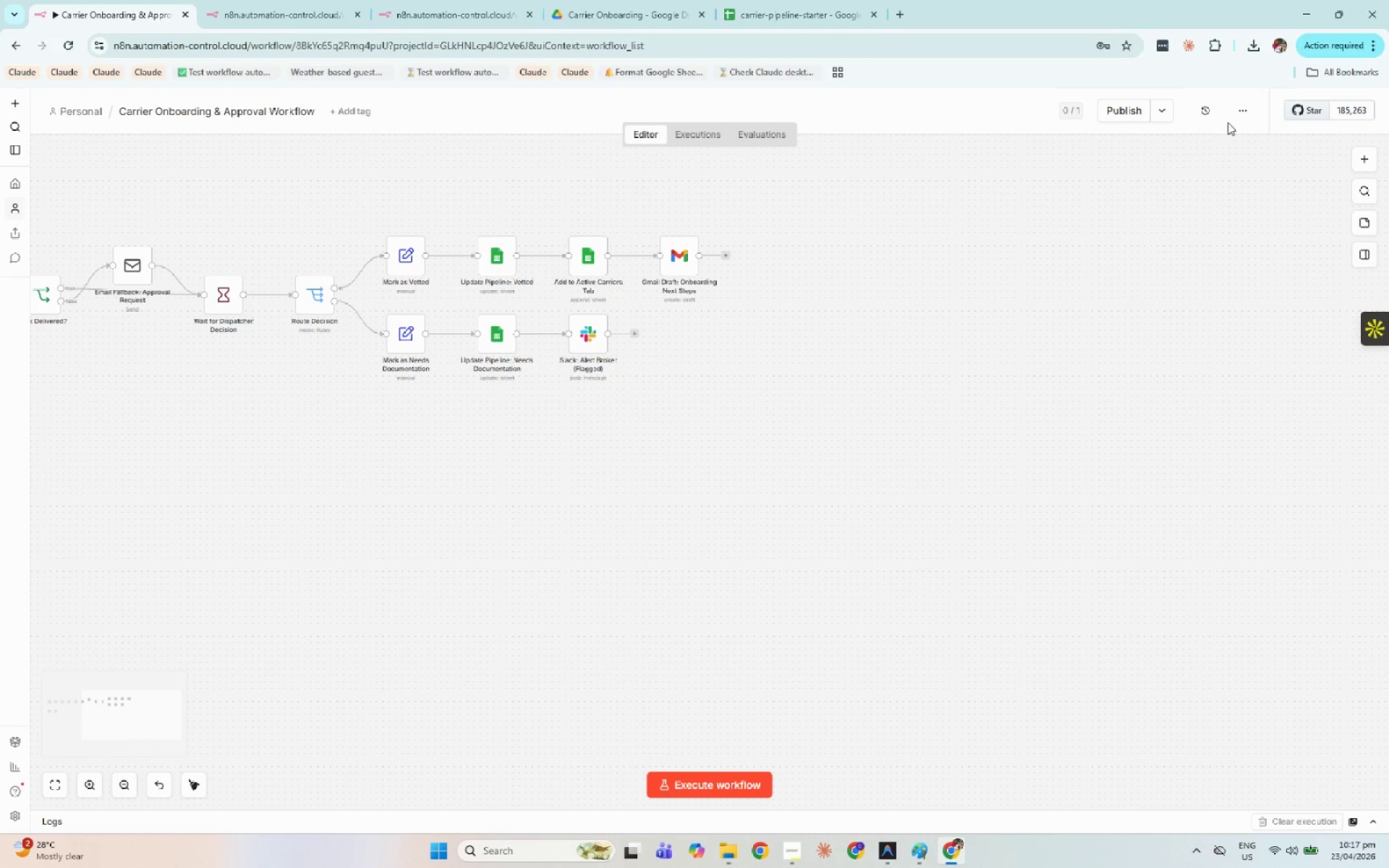 
left_click_drag(start_coordinate=[1042, 605], to_coordinate=[669, 480])
 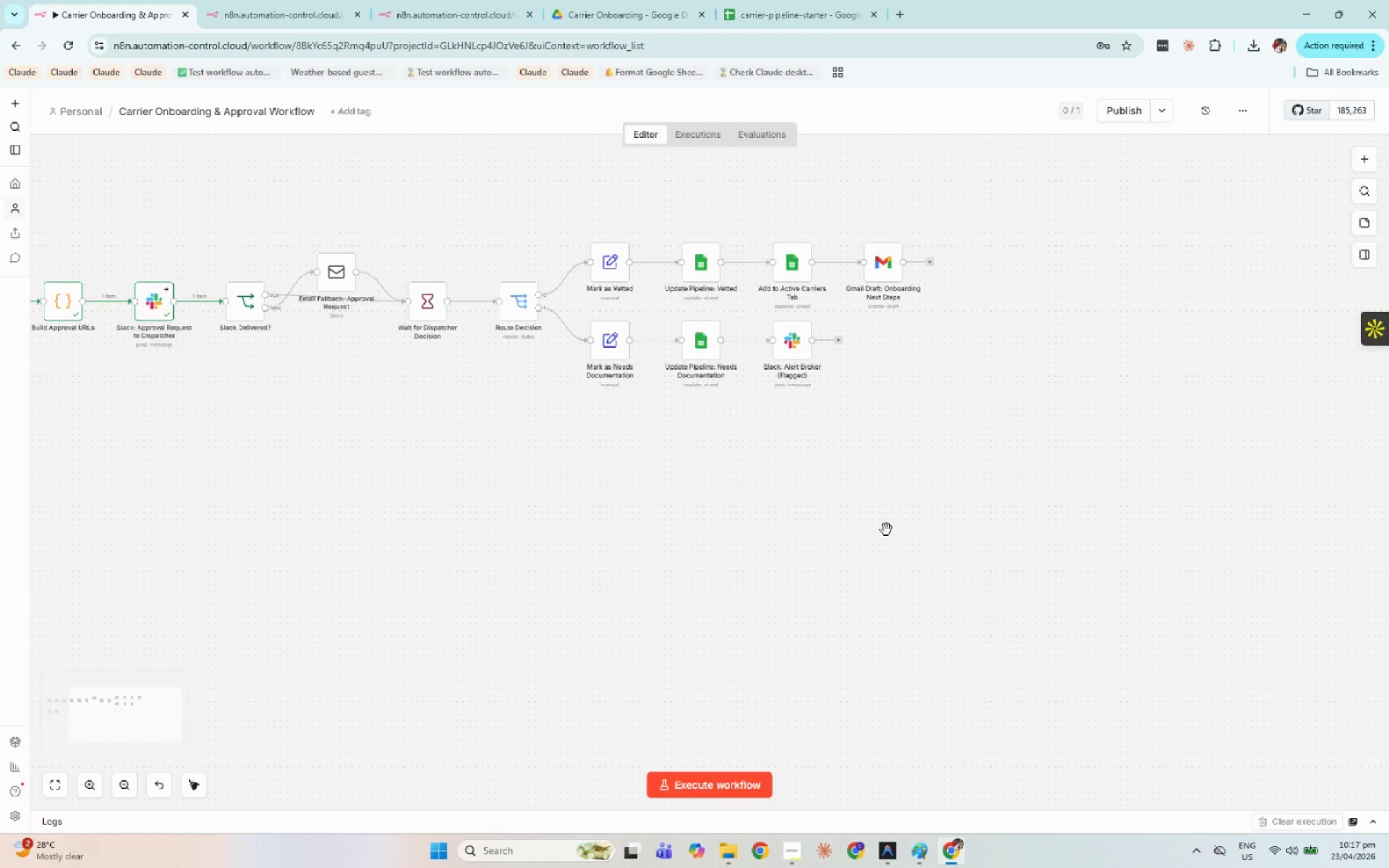 
left_click_drag(start_coordinate=[885, 529], to_coordinate=[681, 523])
 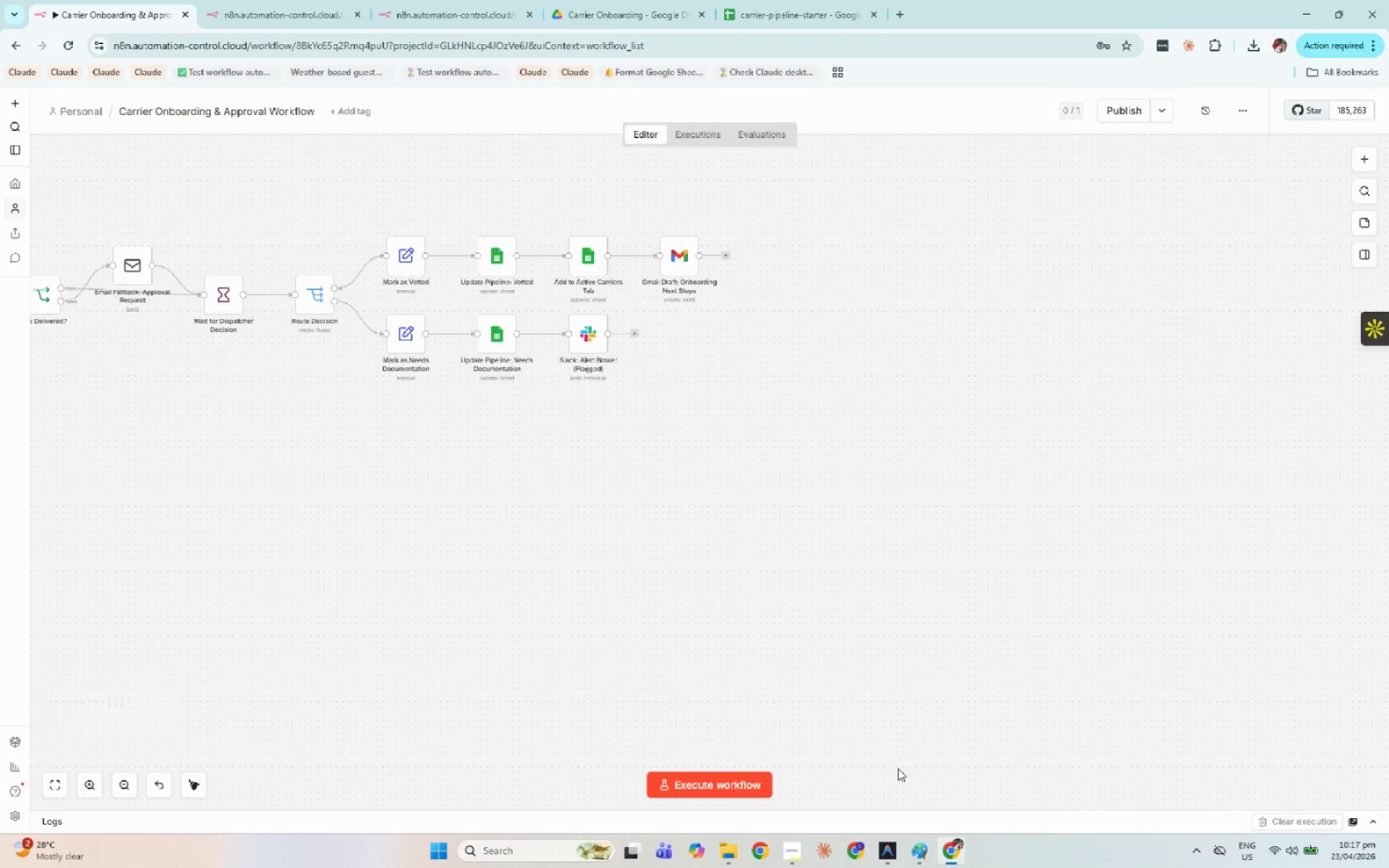 
left_click([896, 848])
 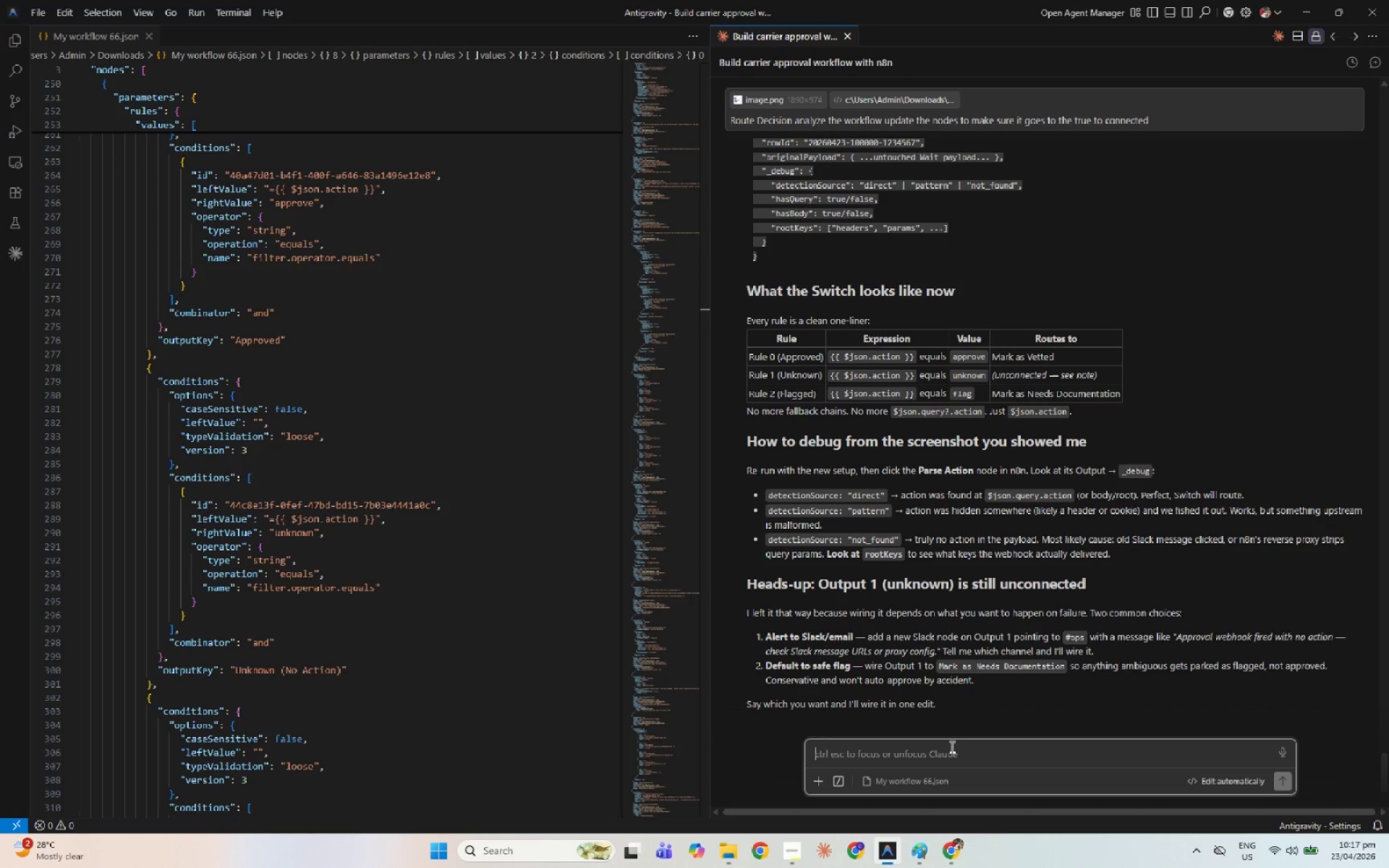 
left_click([951, 746])
 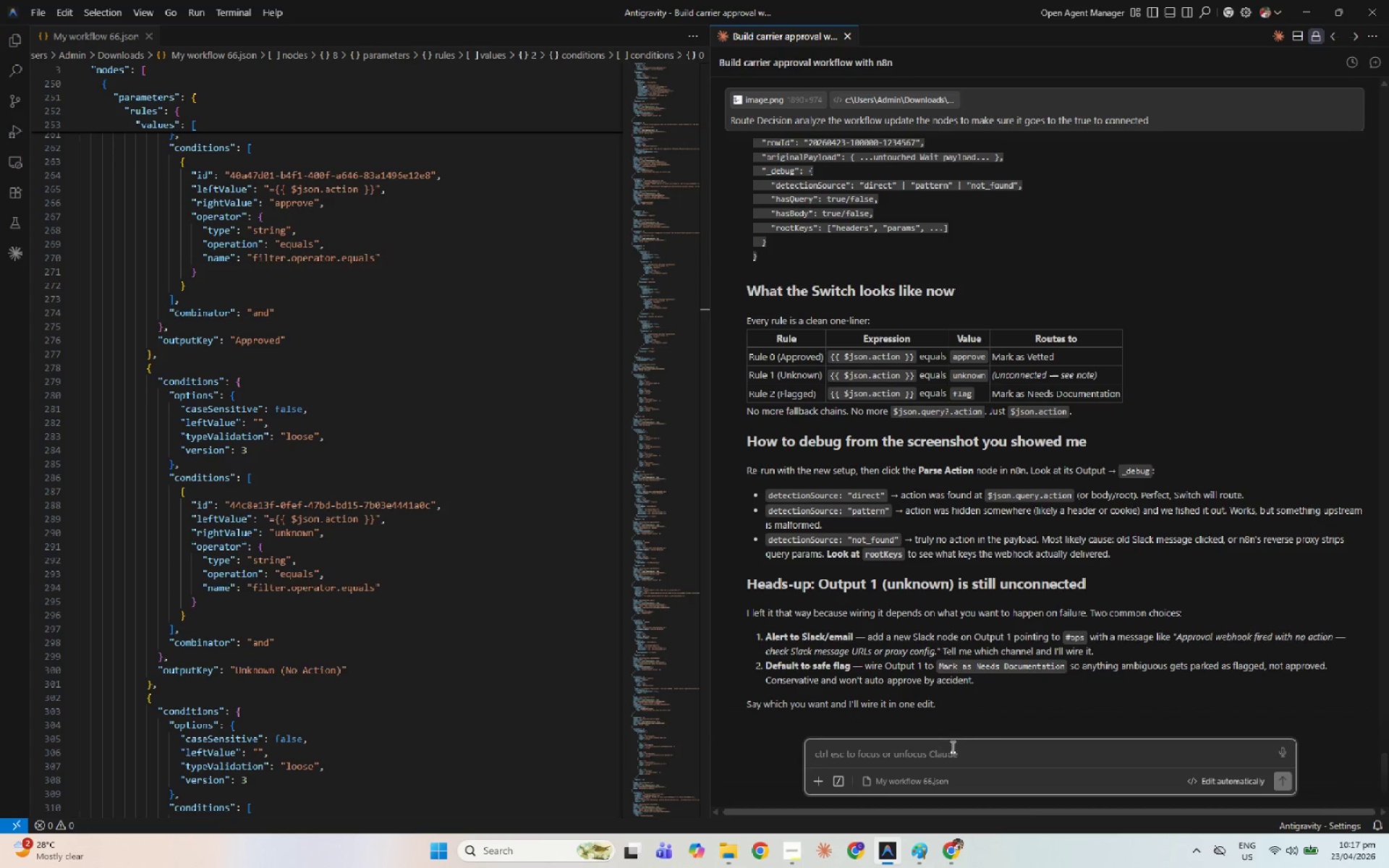 
type(where's the file on the updated c)
key(Backspace)
type(working workflow)
 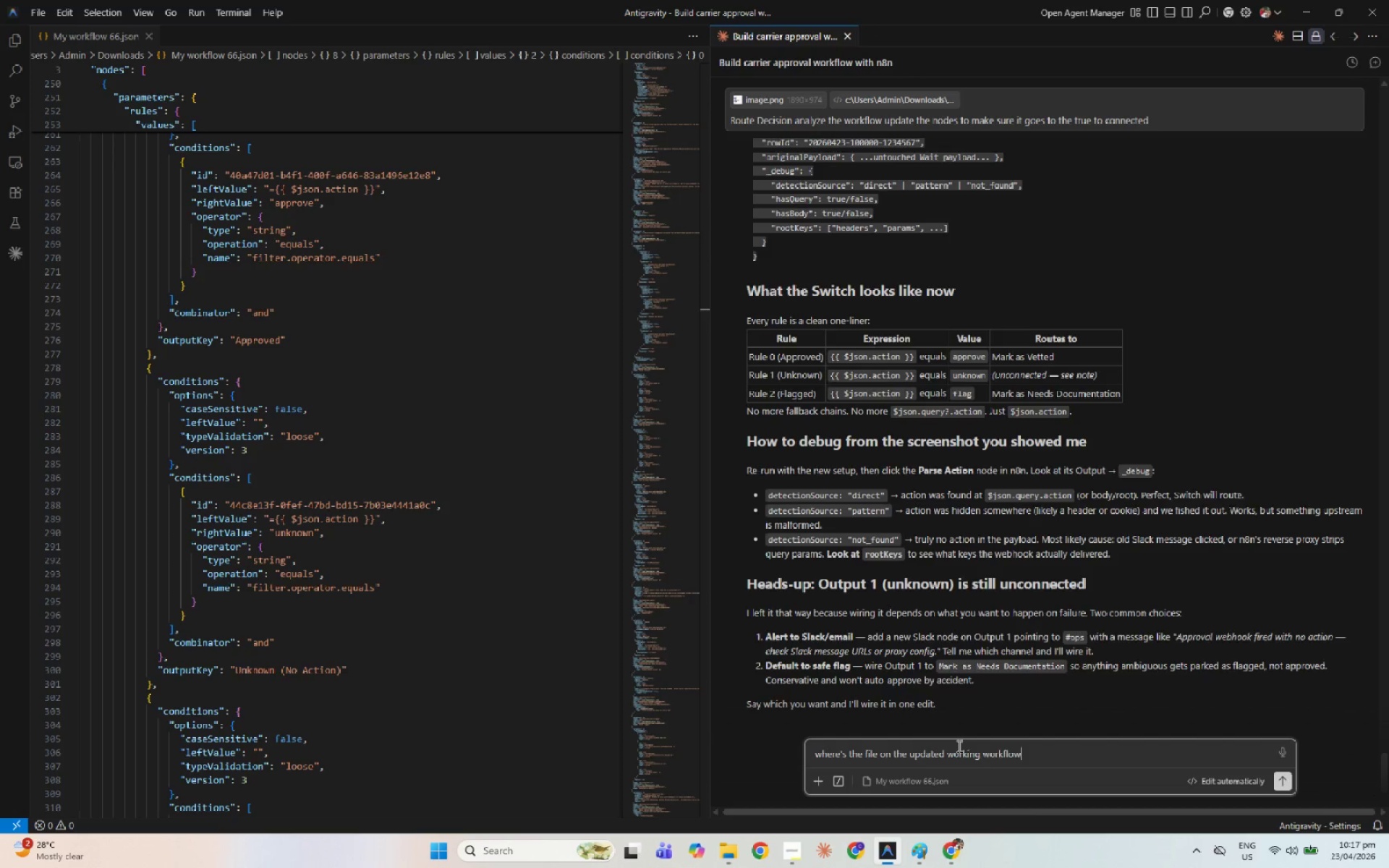 
key(Enter)
 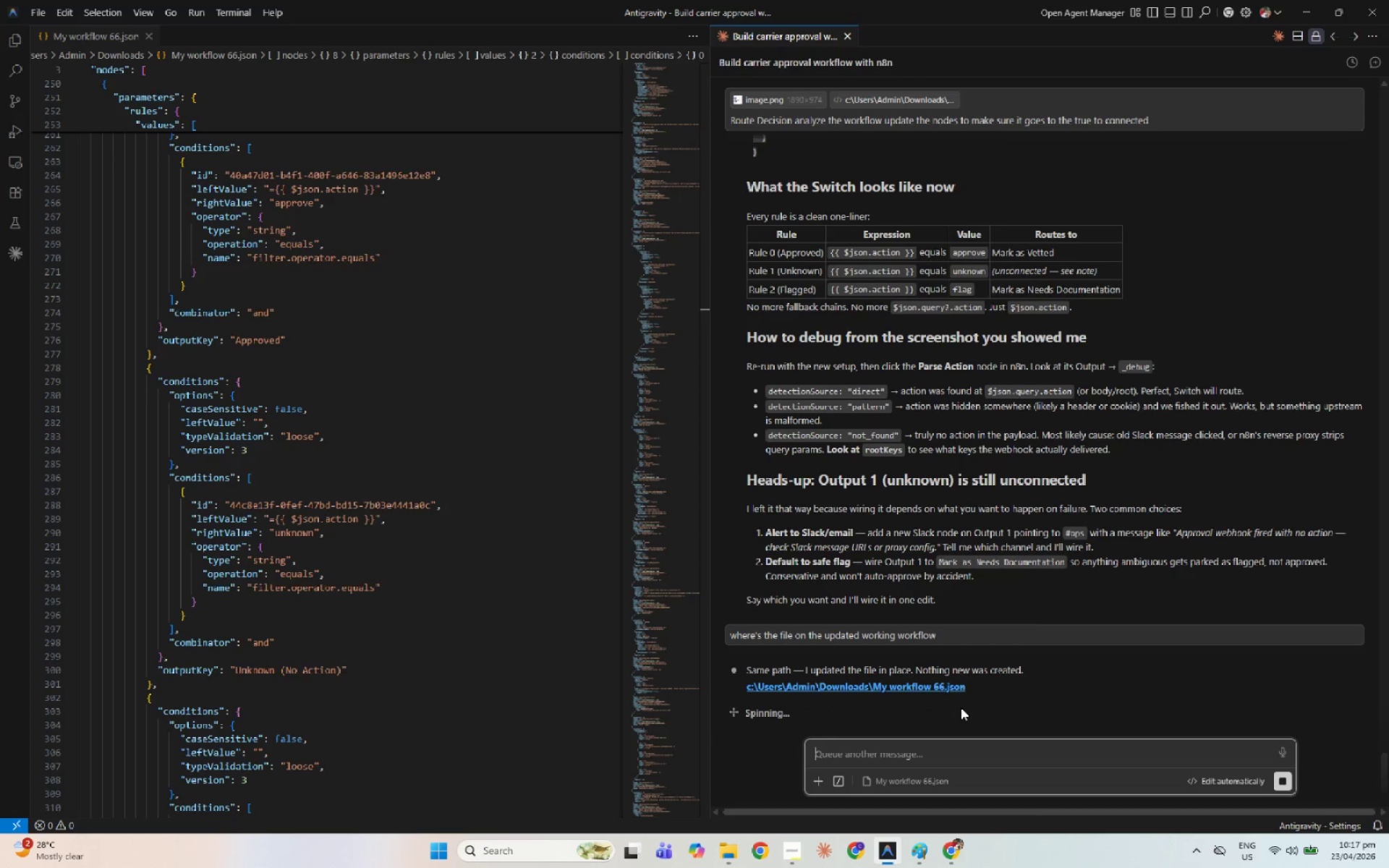 
wait(6.25)
 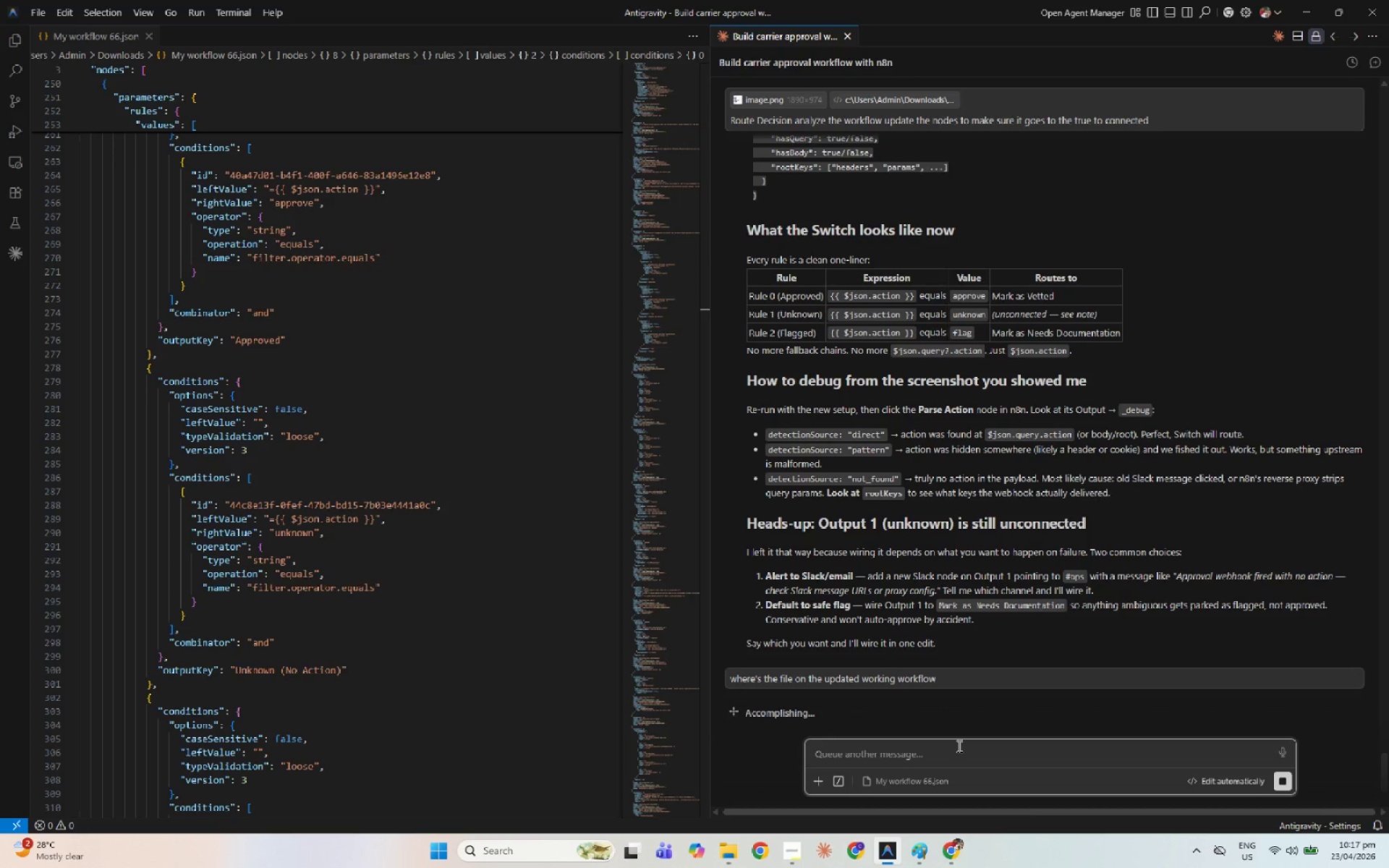 
key(Alt+Tab)
 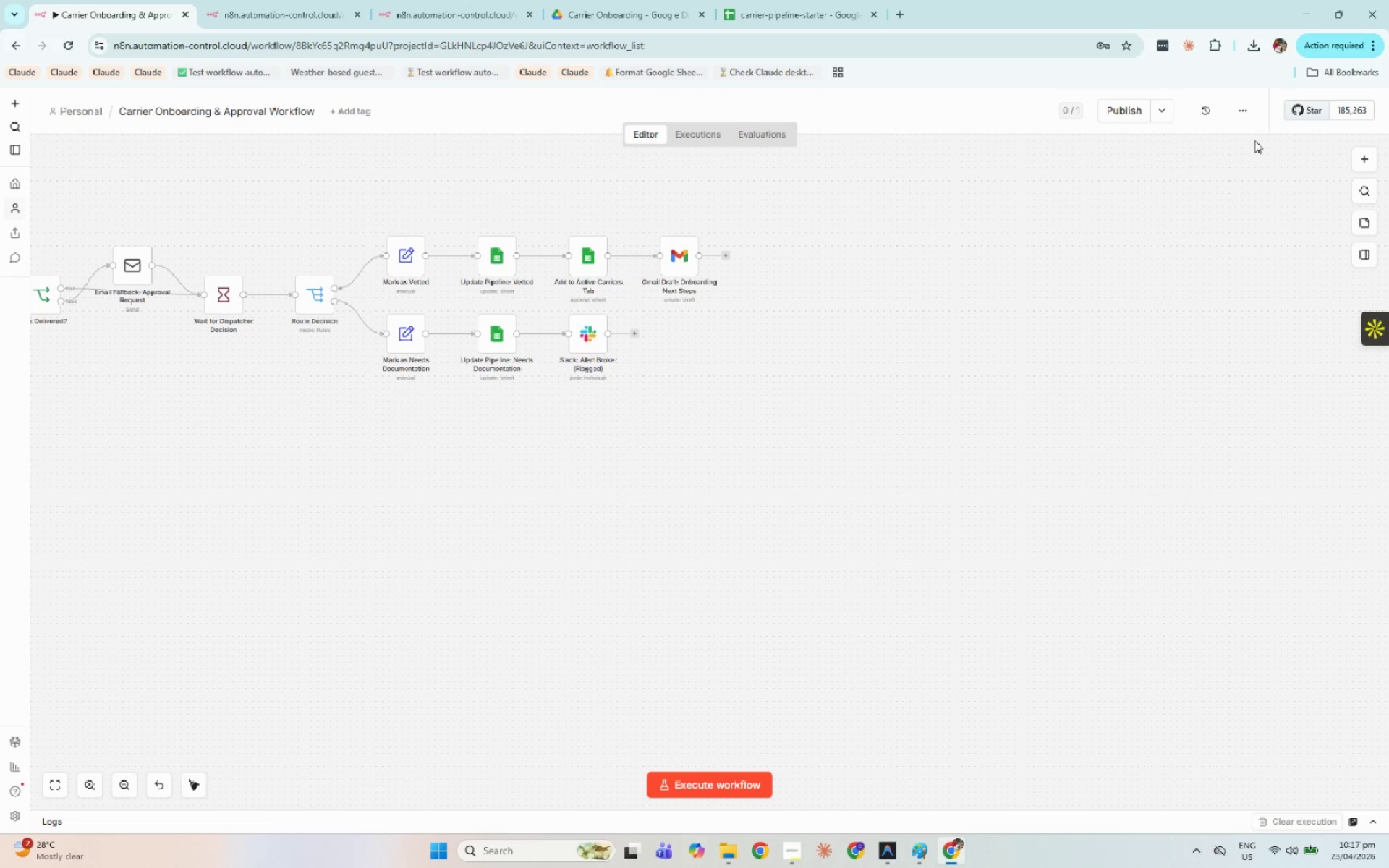 
left_click_drag(start_coordinate=[1252, 116], to_coordinate=[1249, 112])
 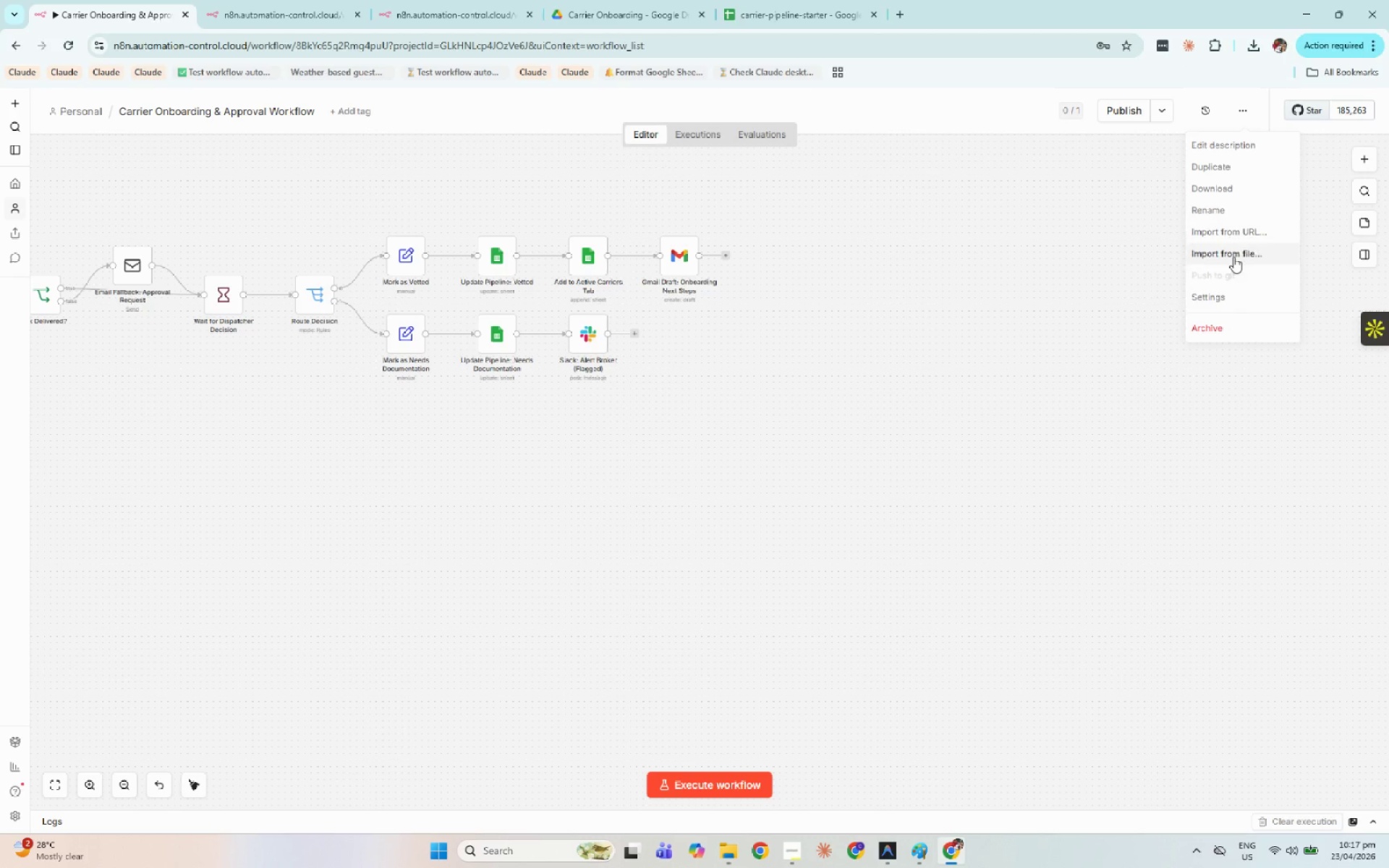 
left_click([1233, 257])
 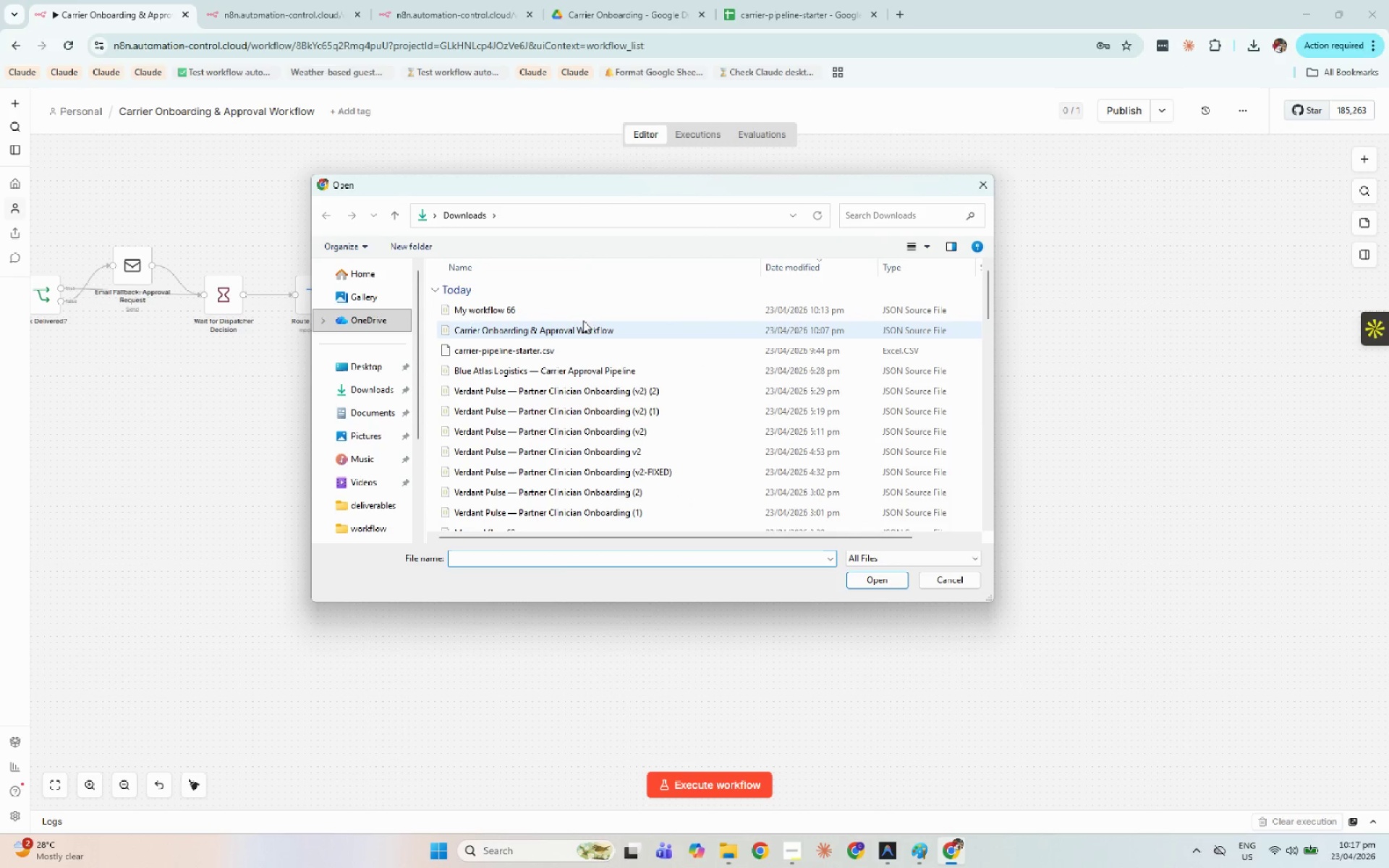 
double_click([572, 313])
 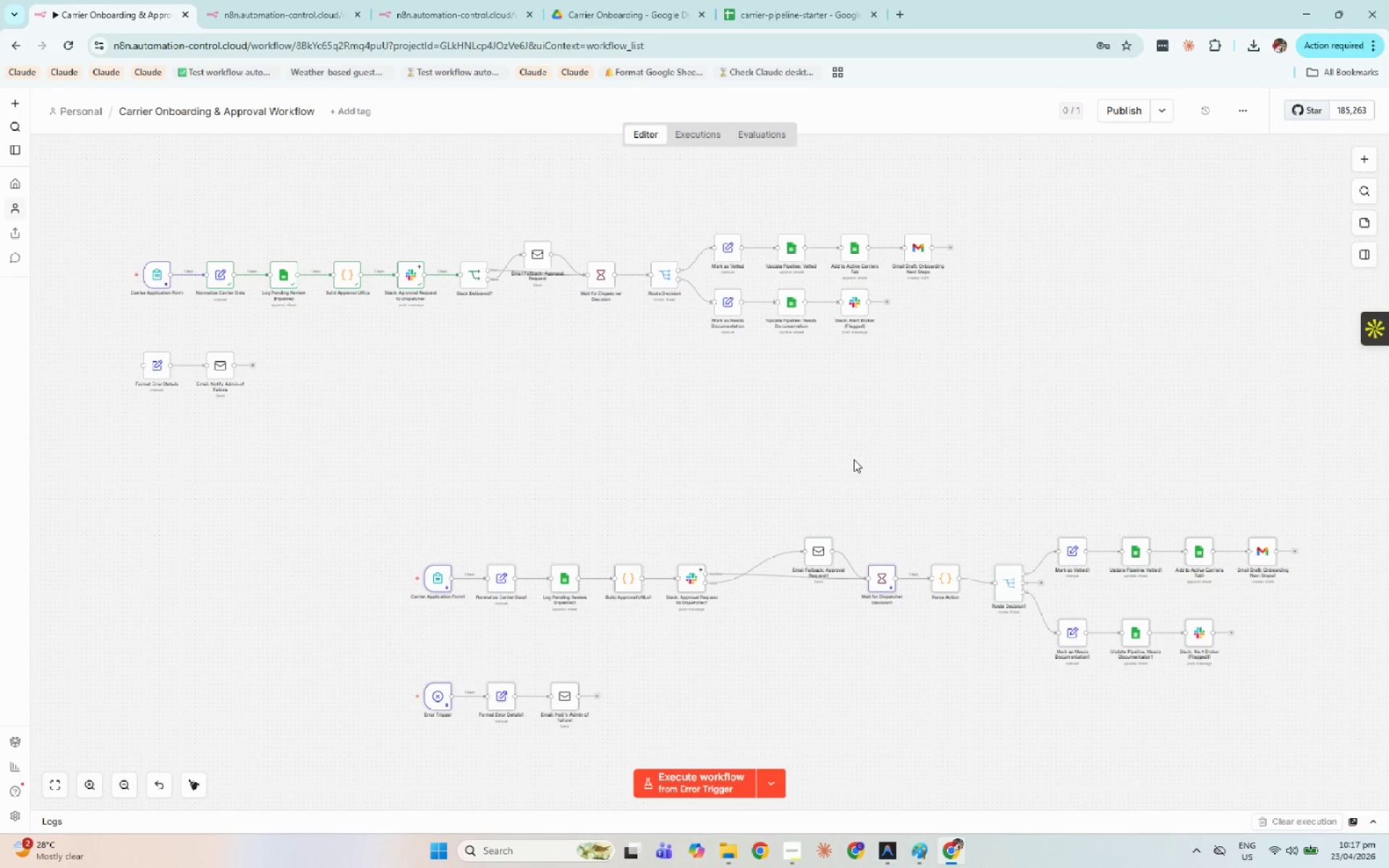 
hold_key(key=Space, duration=0.78)
 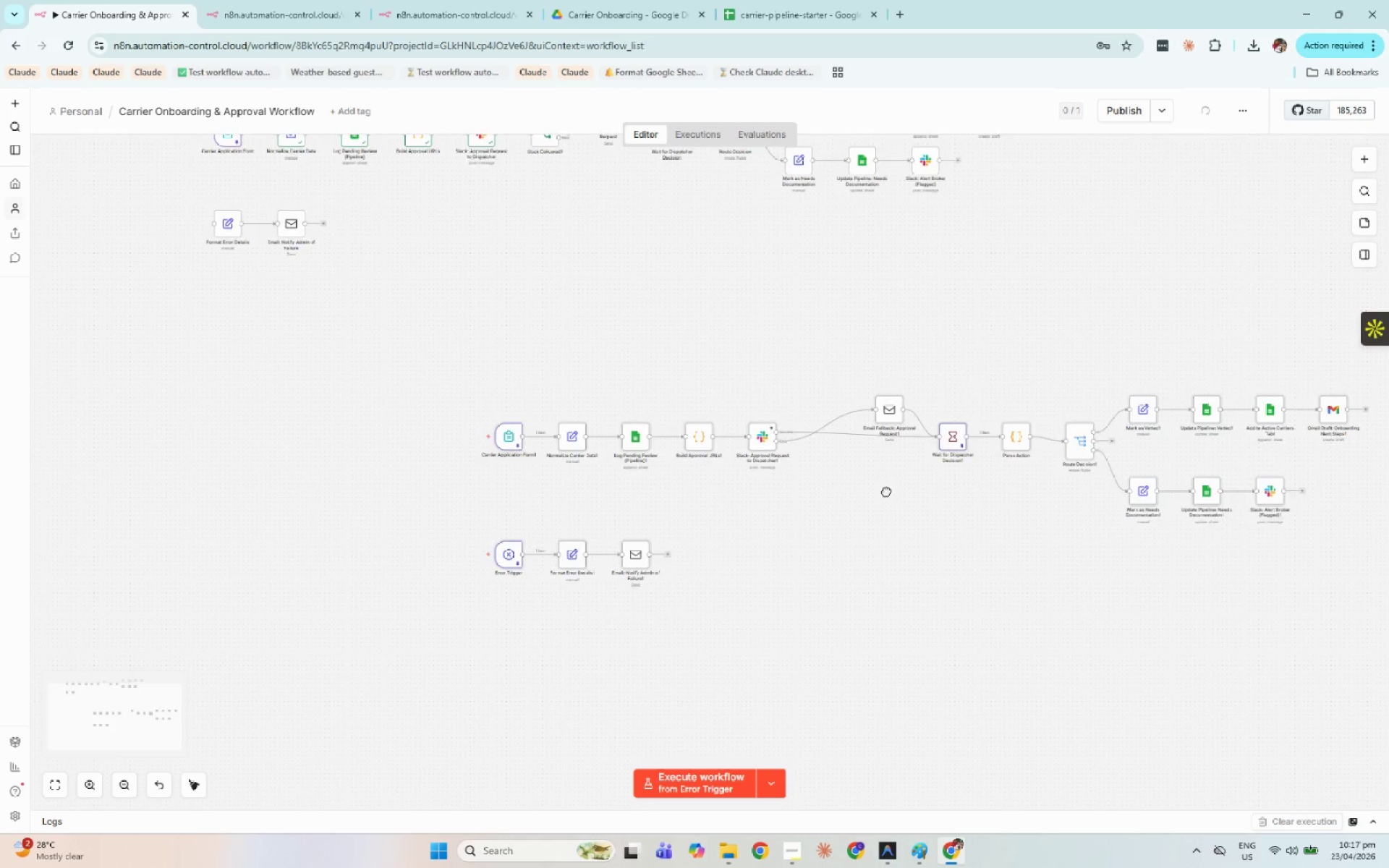 
left_click_drag(start_coordinate=[927, 458], to_coordinate=[998, 317])
 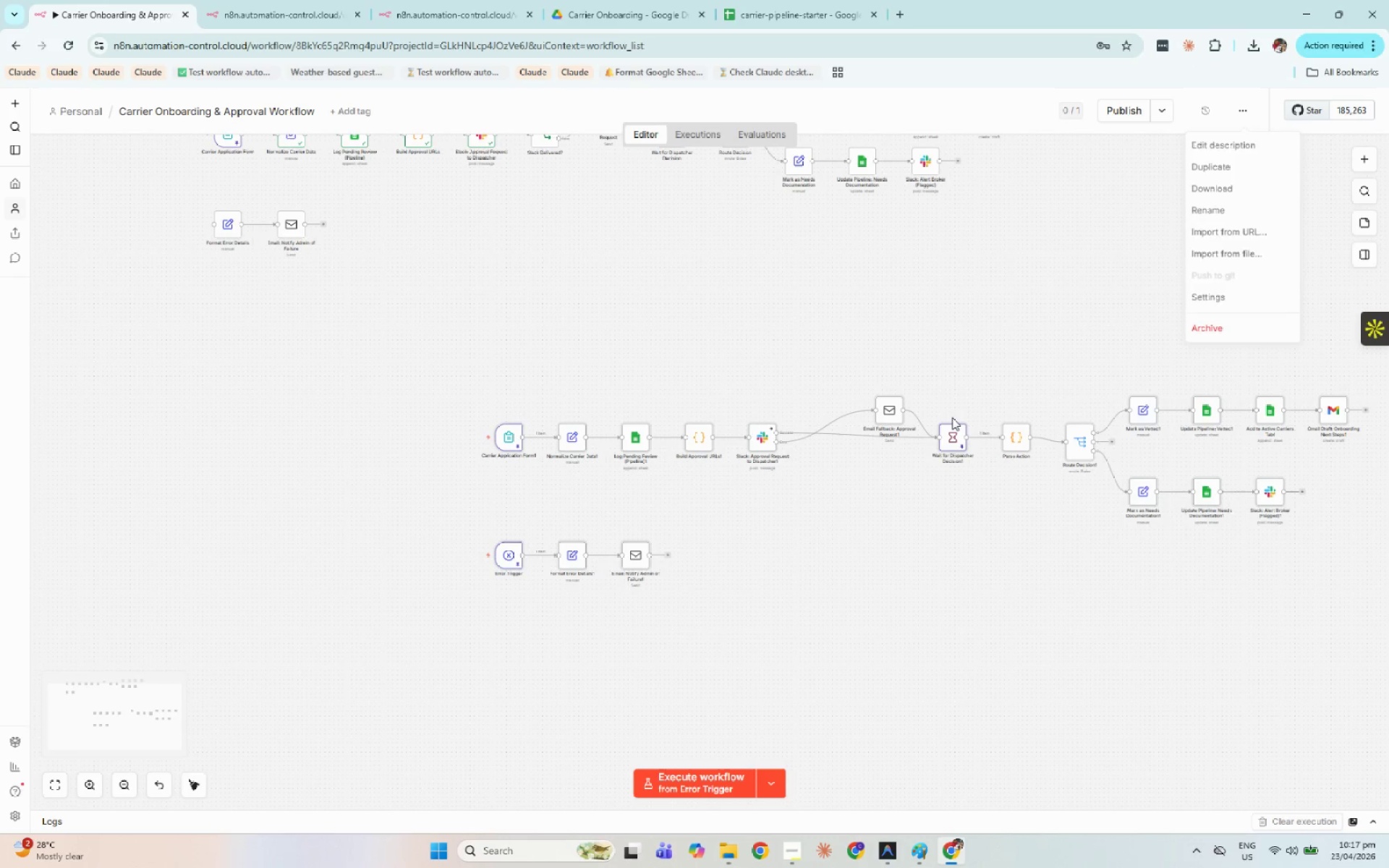 
hold_key(key=Space, duration=0.55)
 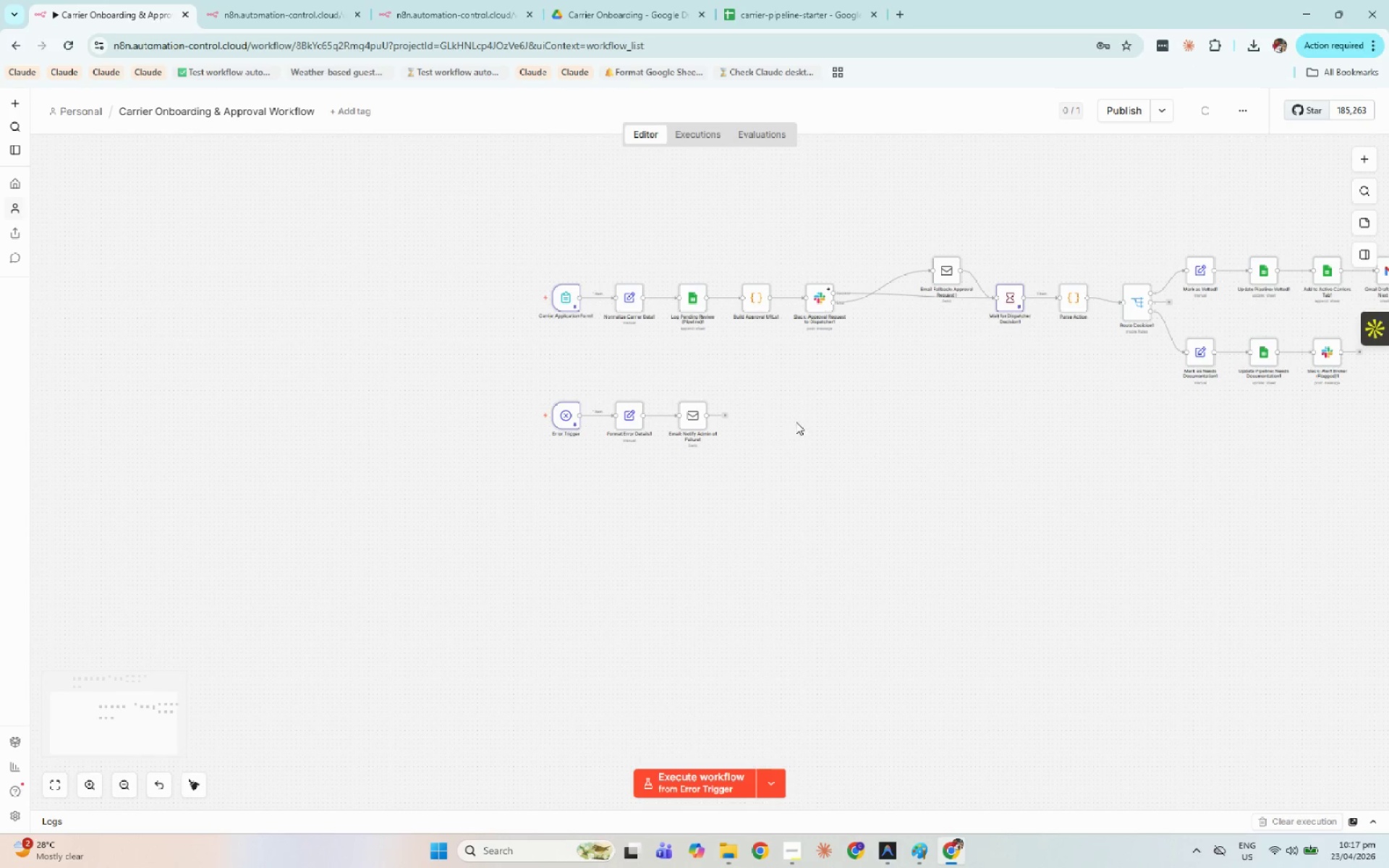 
left_click_drag(start_coordinate=[873, 531], to_coordinate=[930, 391])
 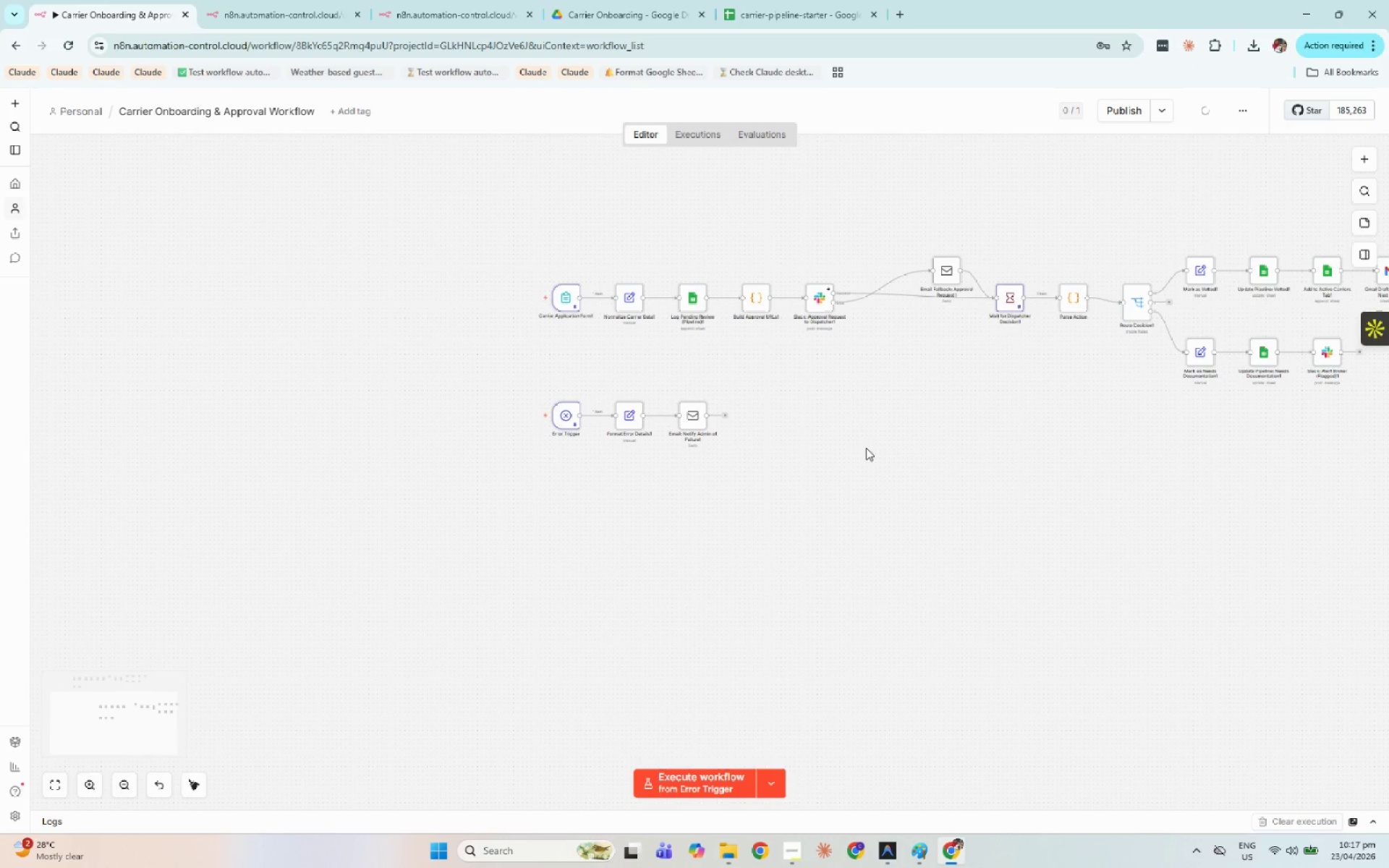 
left_click([796, 421])
 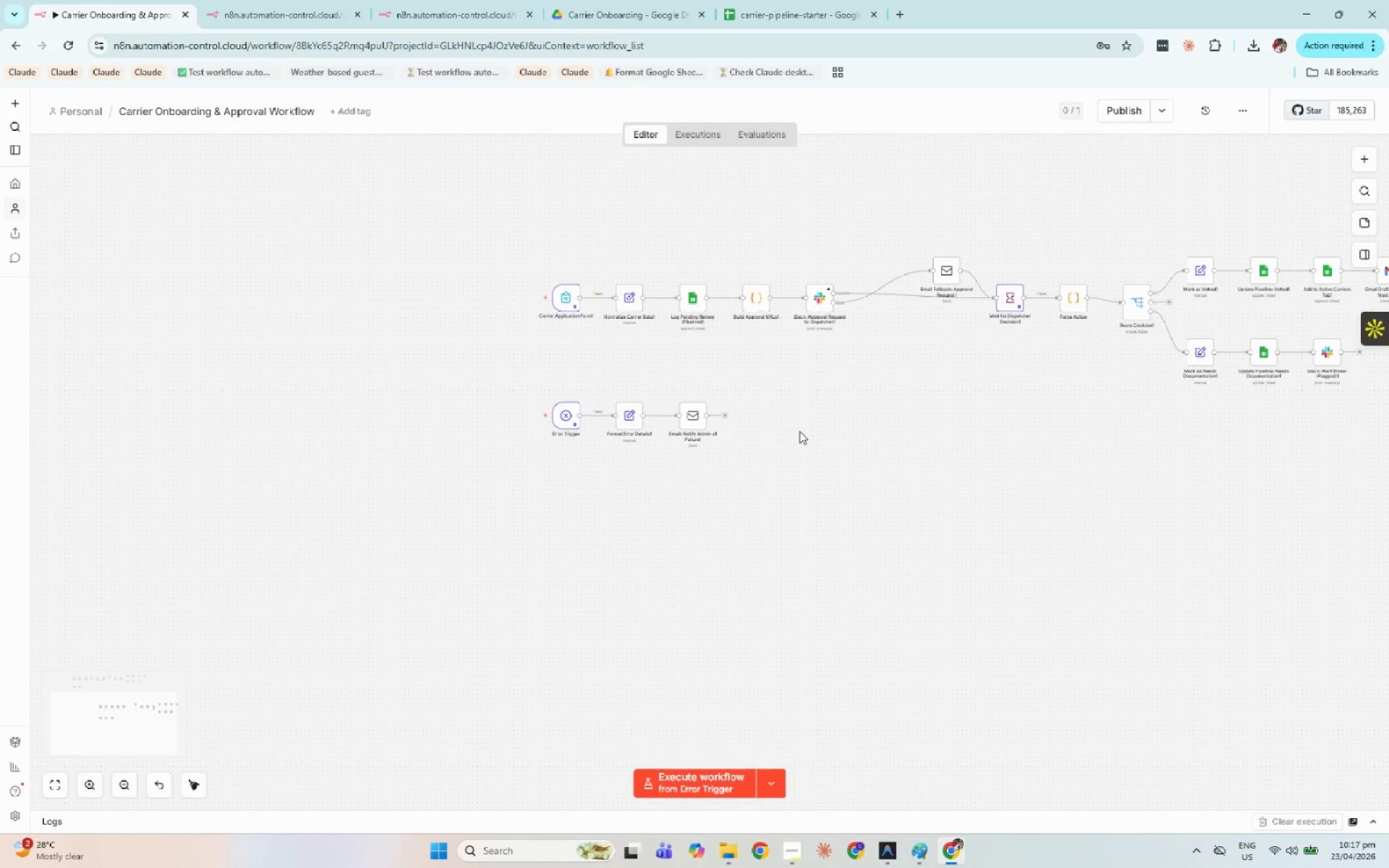 
hold_key(key=ControlLeft, duration=0.33)
 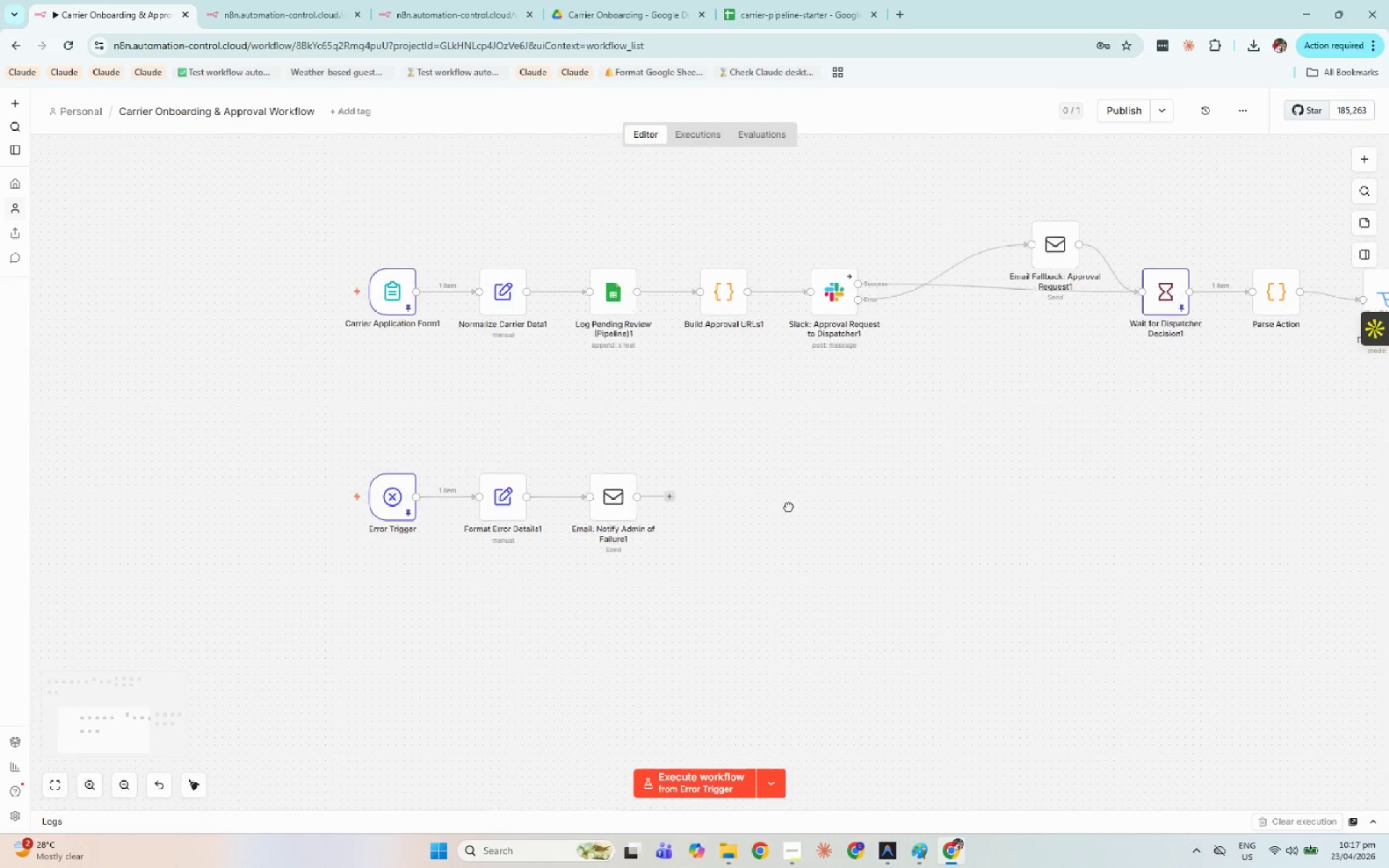 
hold_key(key=Space, duration=0.48)
 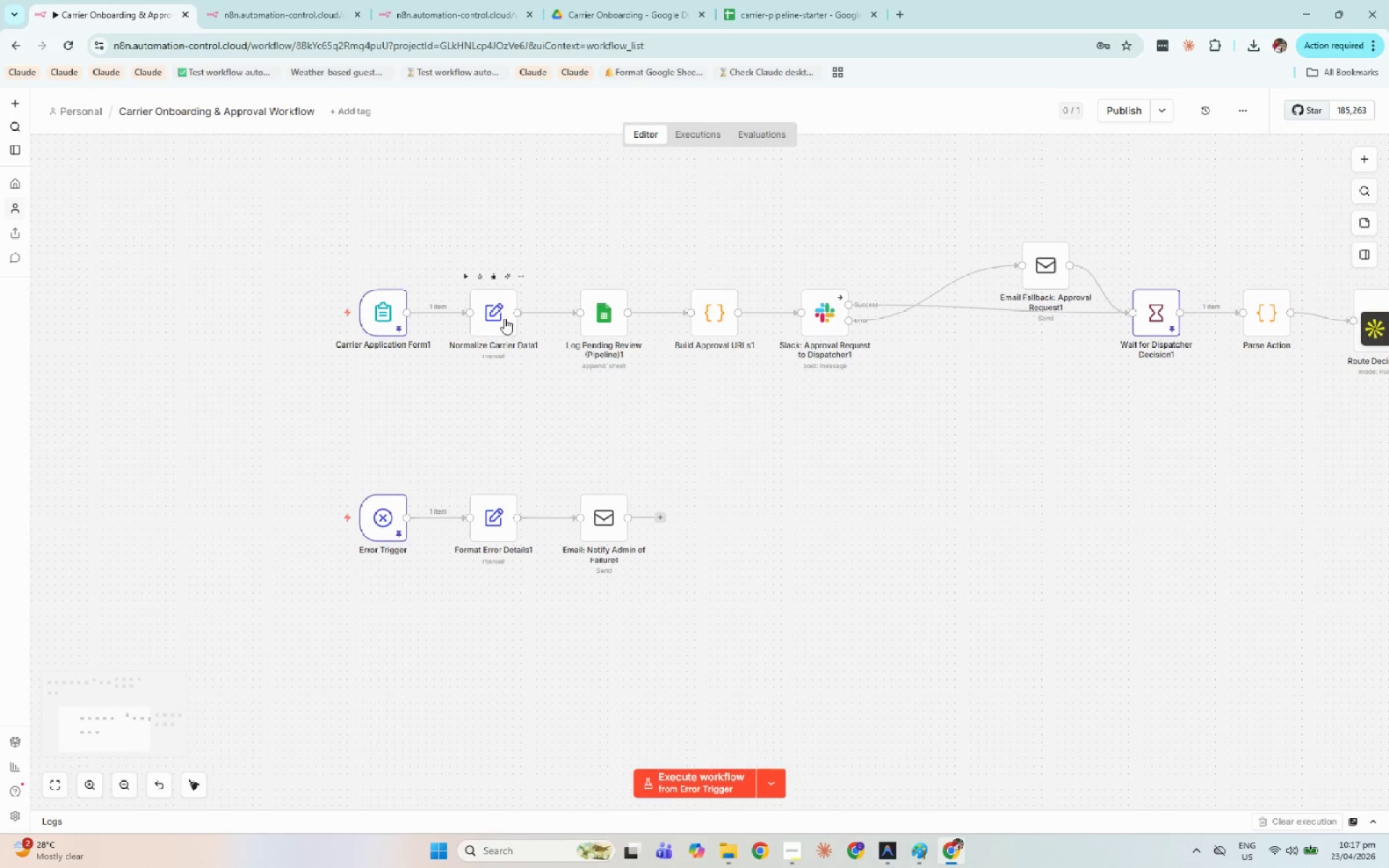 
left_click_drag(start_coordinate=[797, 392], to_coordinate=[789, 506])
 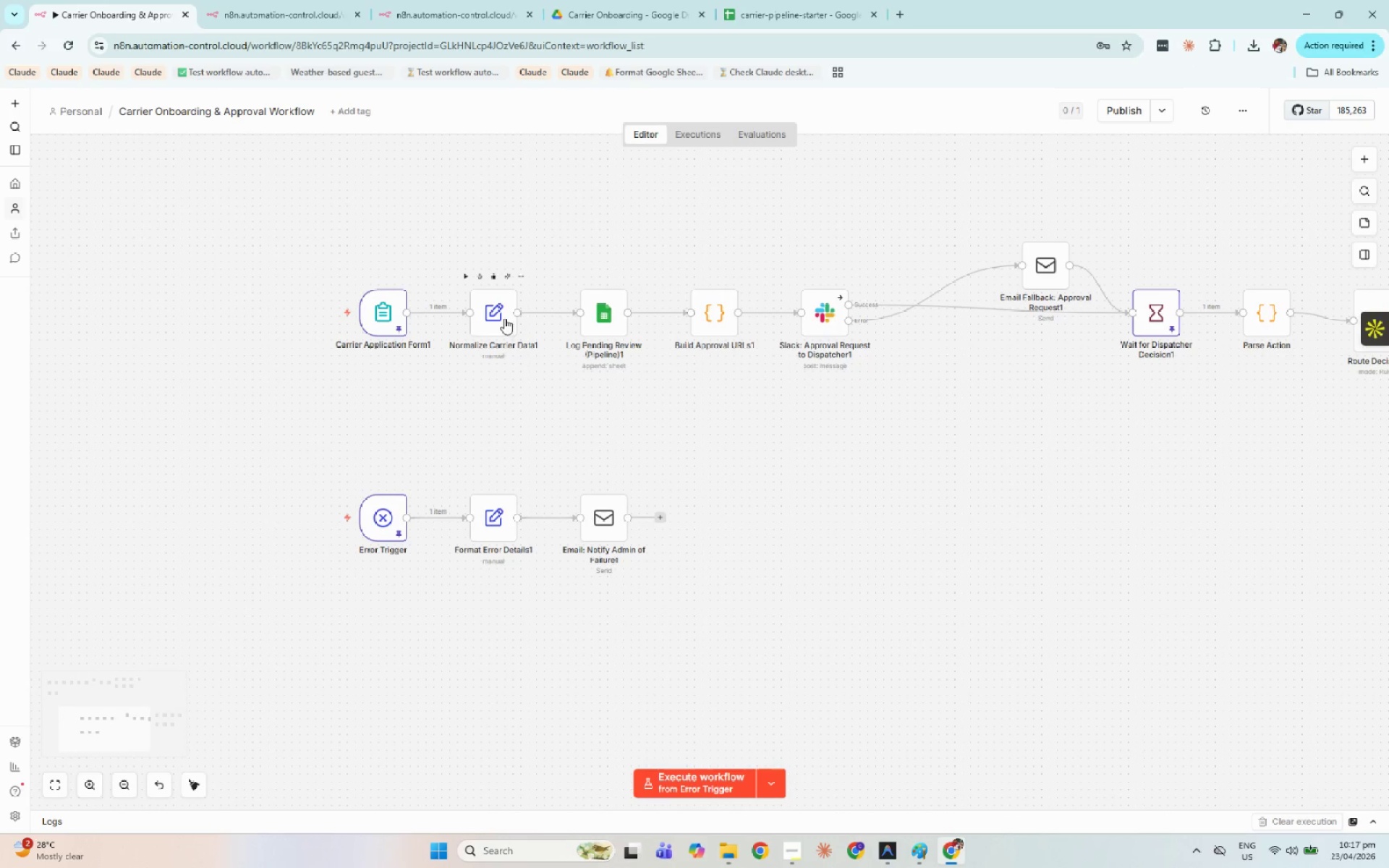 
scroll: coordinate [801, 432], scroll_direction: up, amount: 4.0
 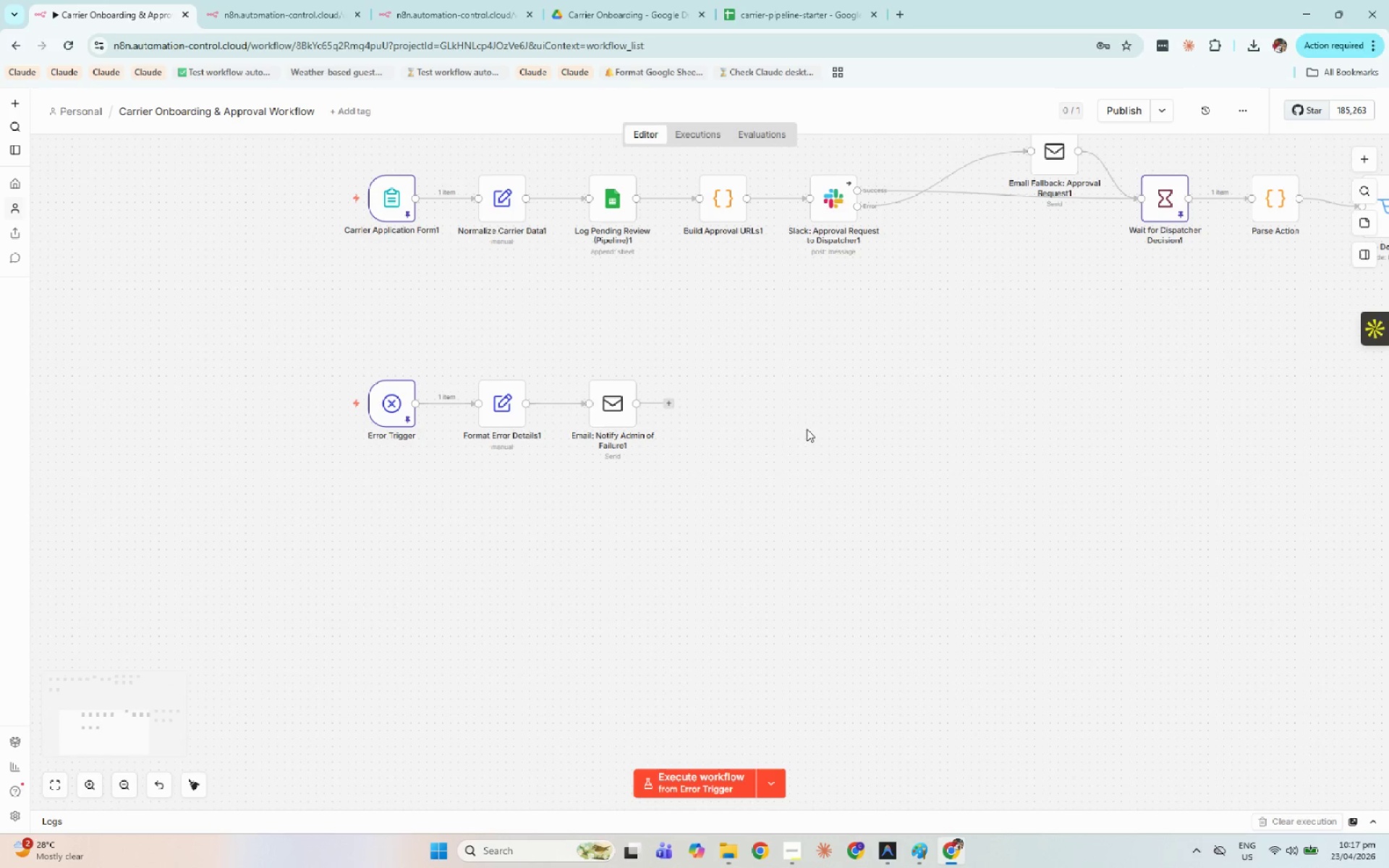 
double_click([504, 318])
 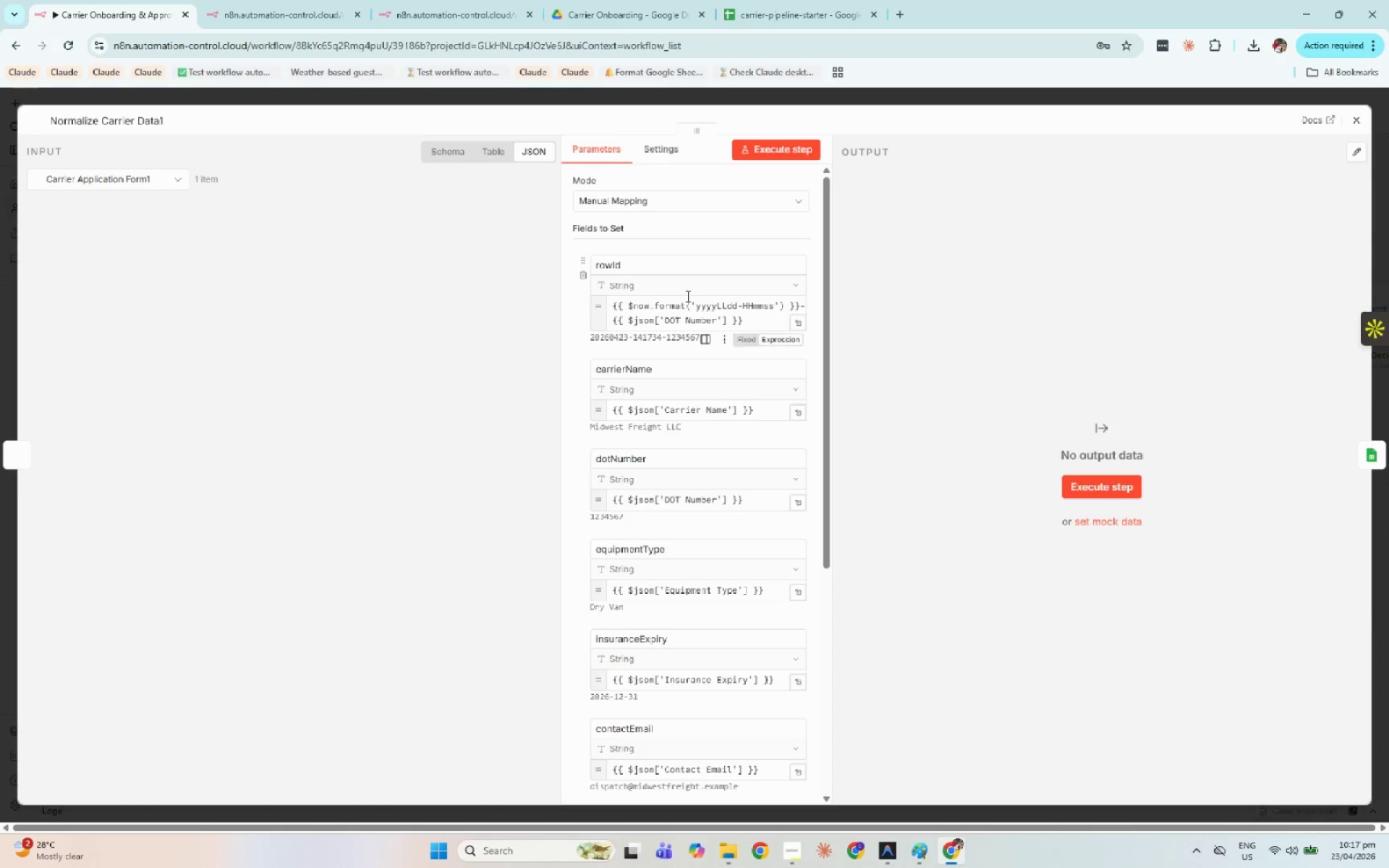 
left_click([777, 155])
 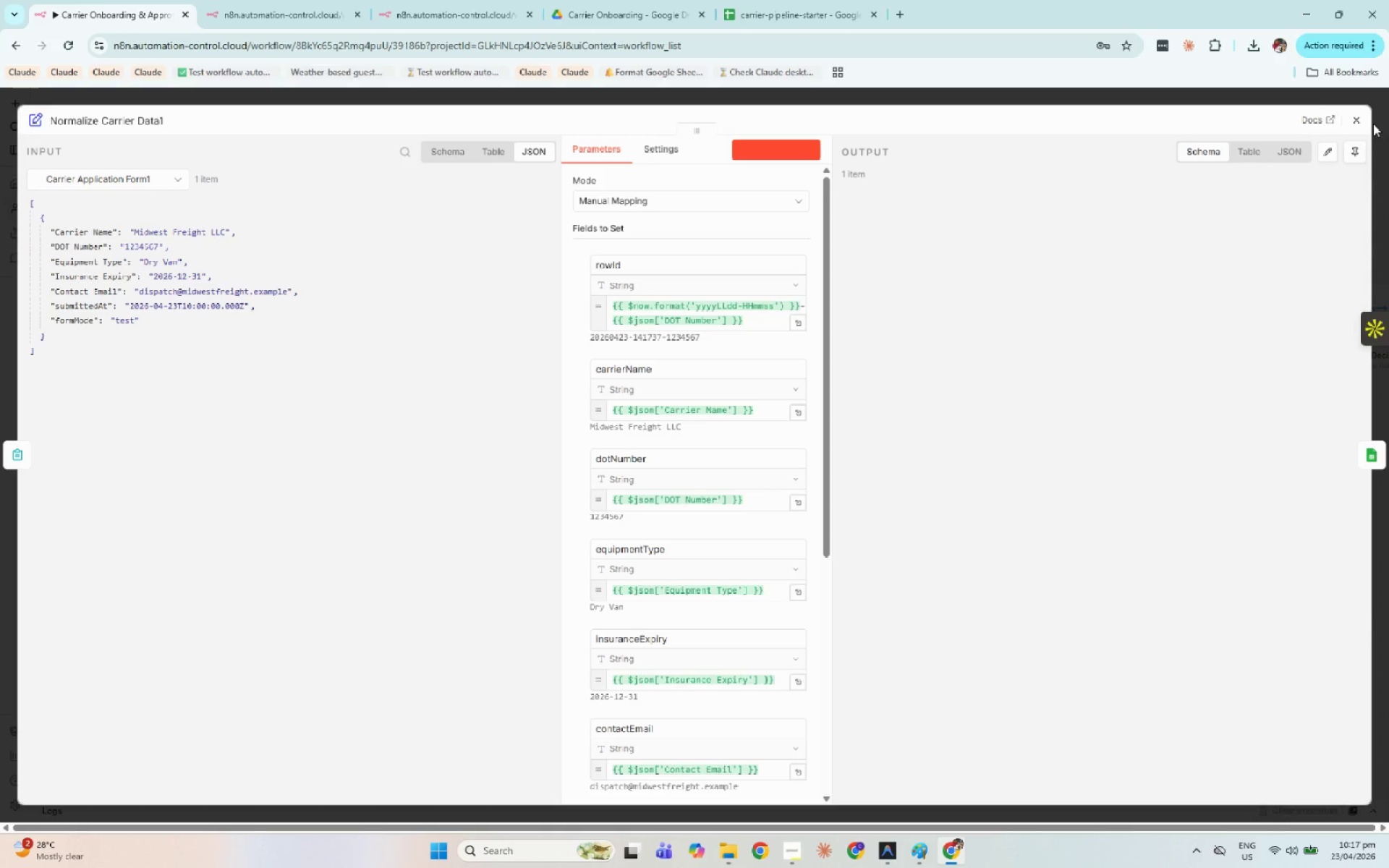 
left_click([1364, 120])
 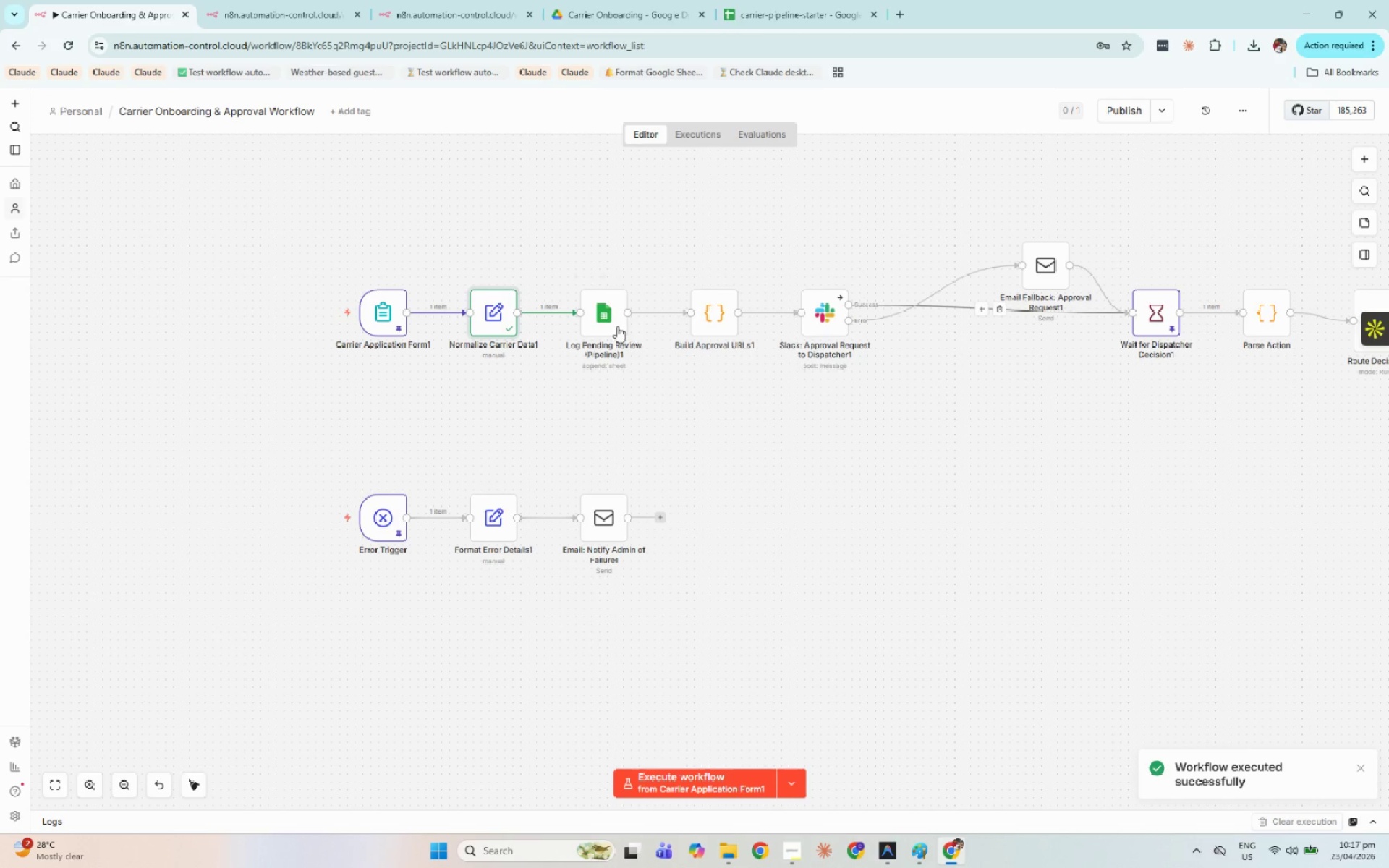 
double_click([603, 318])
 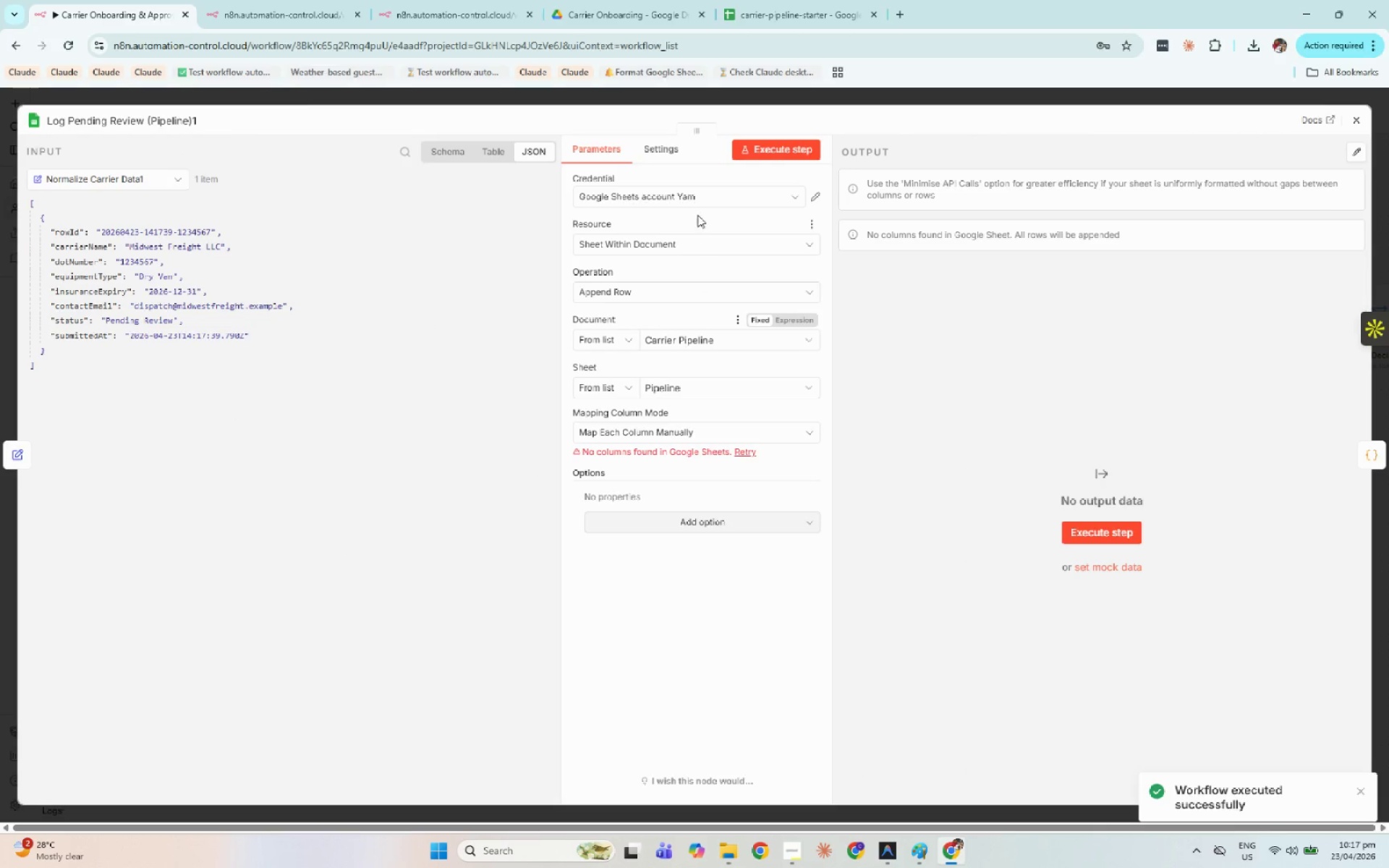 
left_click([786, 20])
 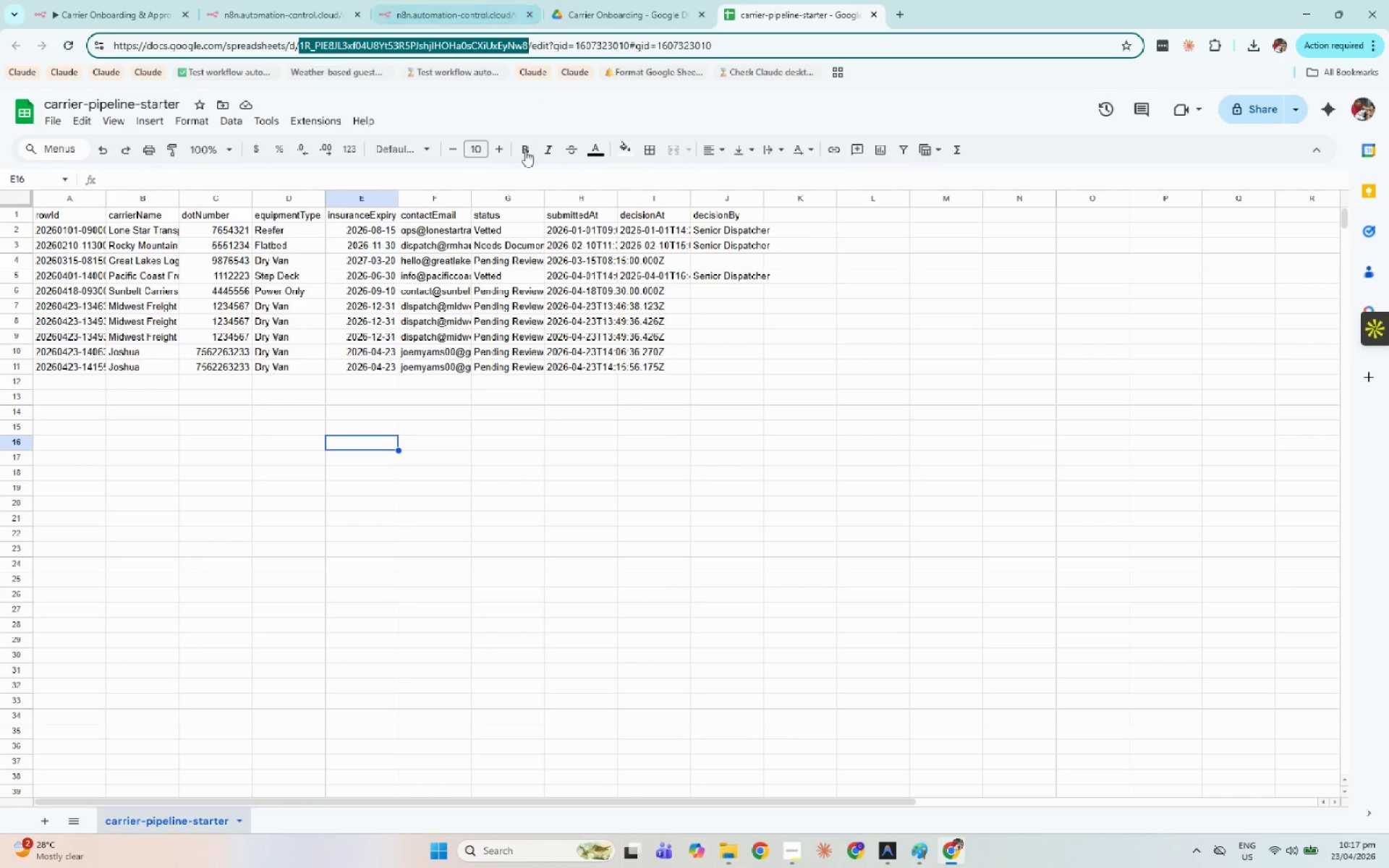 
key(Control+C)
 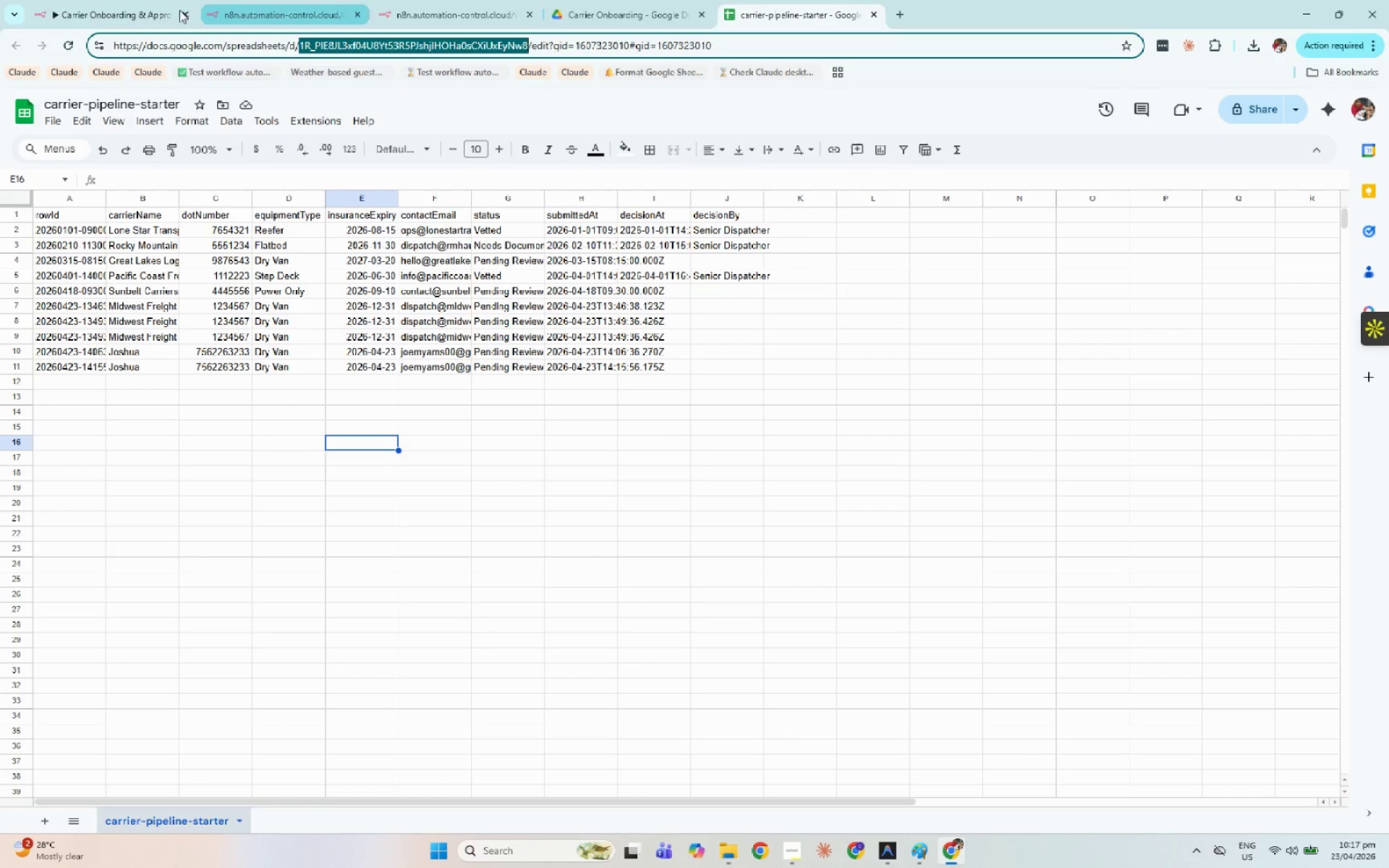 
left_click([144, 0])
 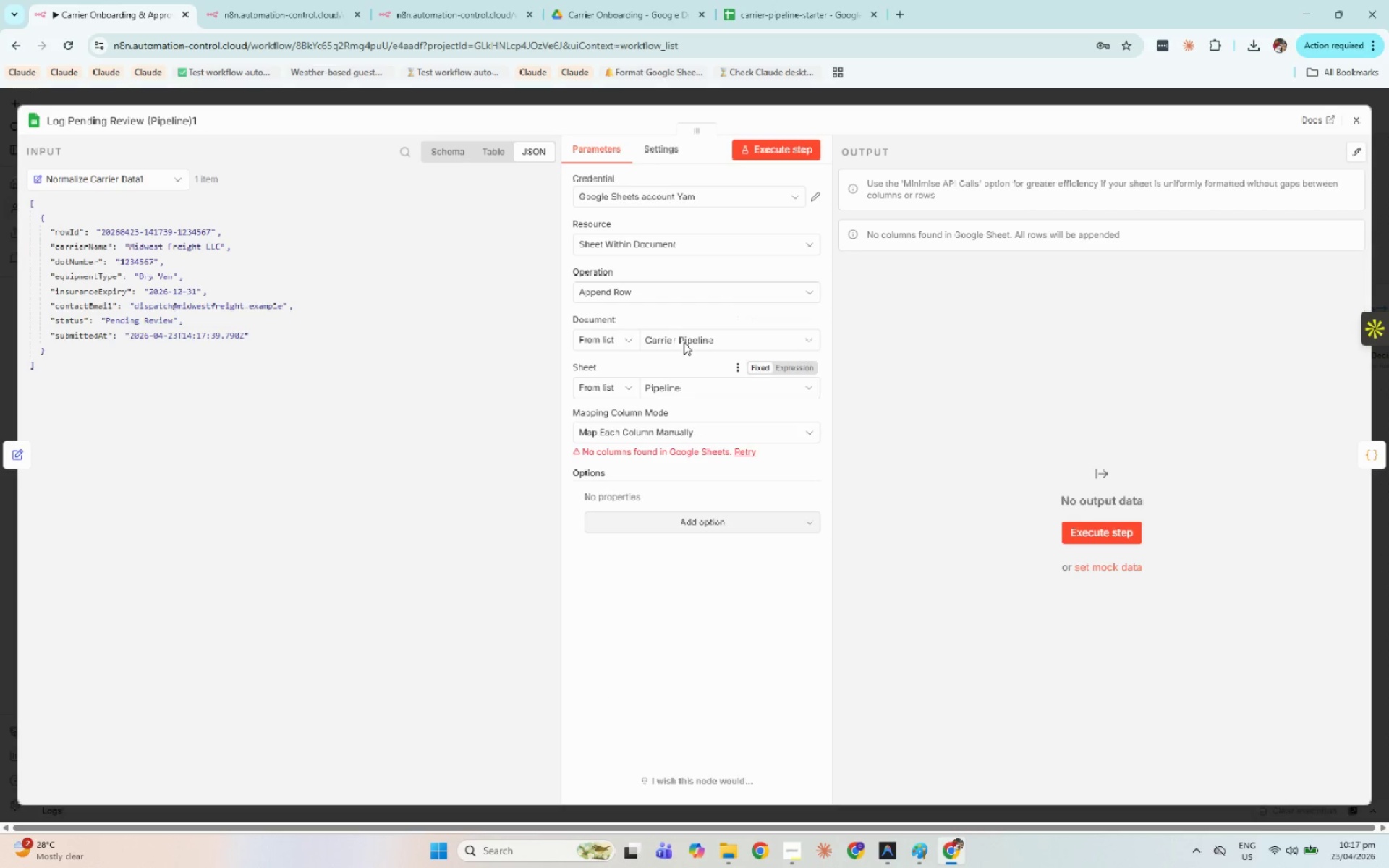 
left_click([606, 339])
 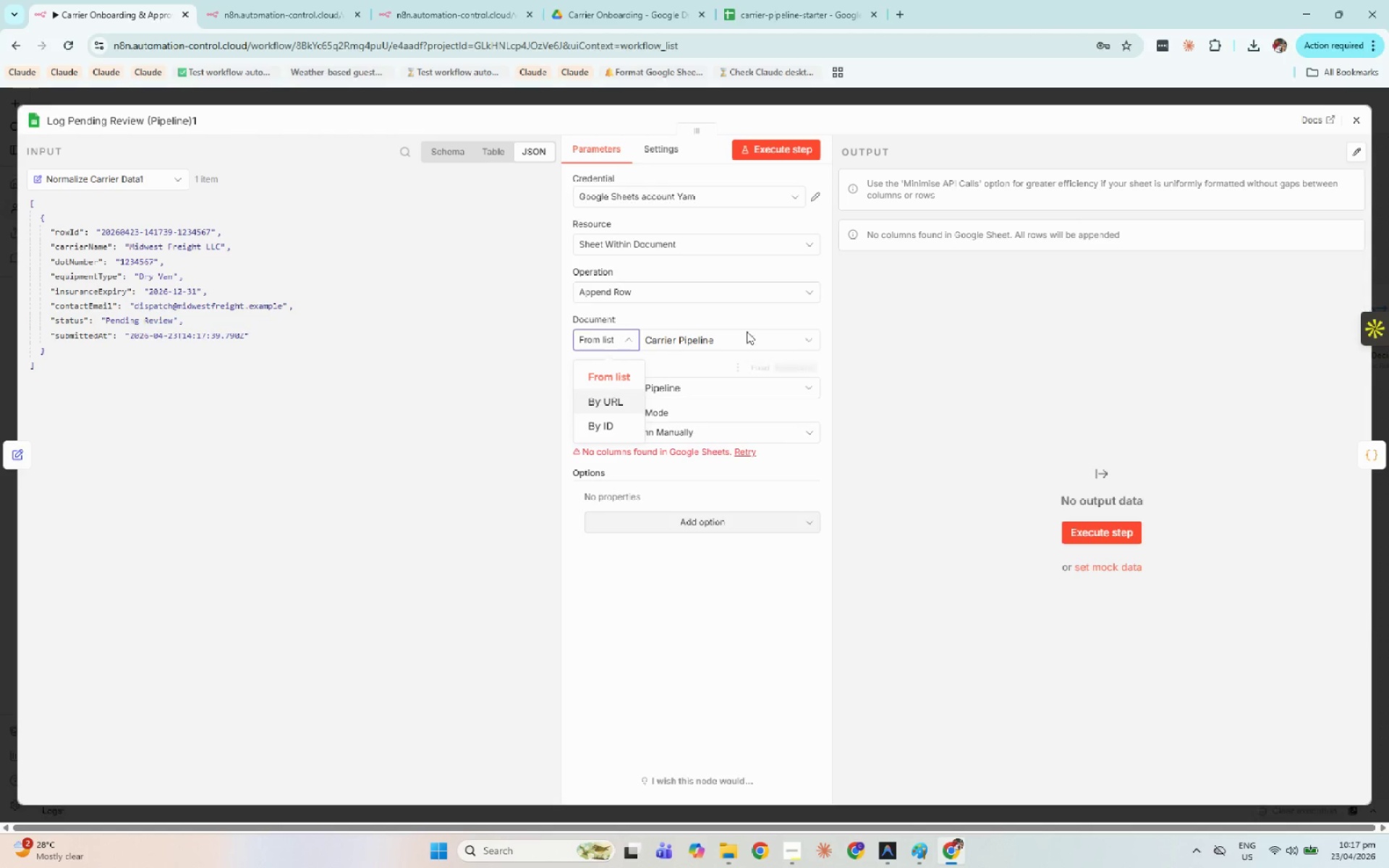 
left_click([760, 322])
 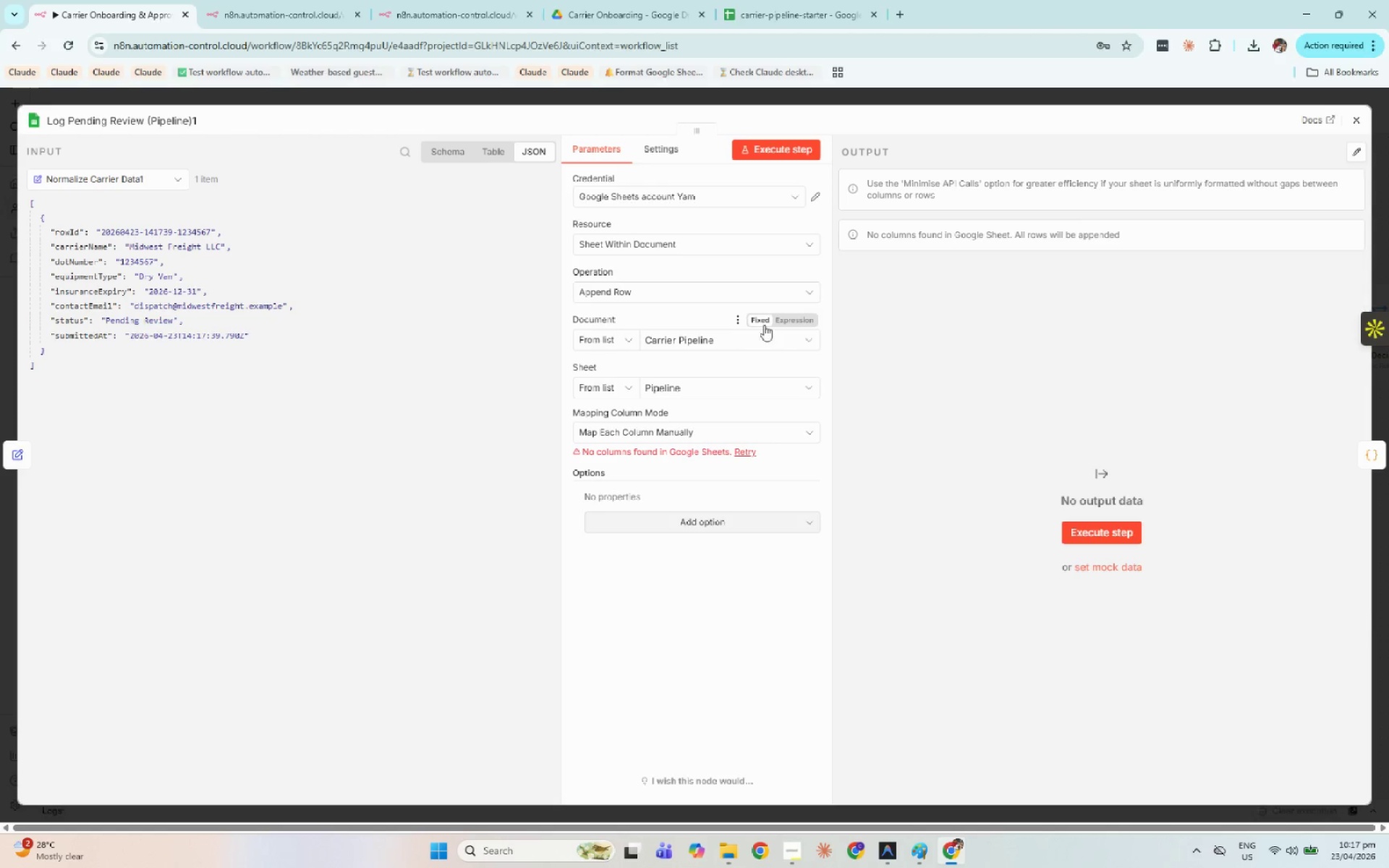 
left_click([764, 318])
 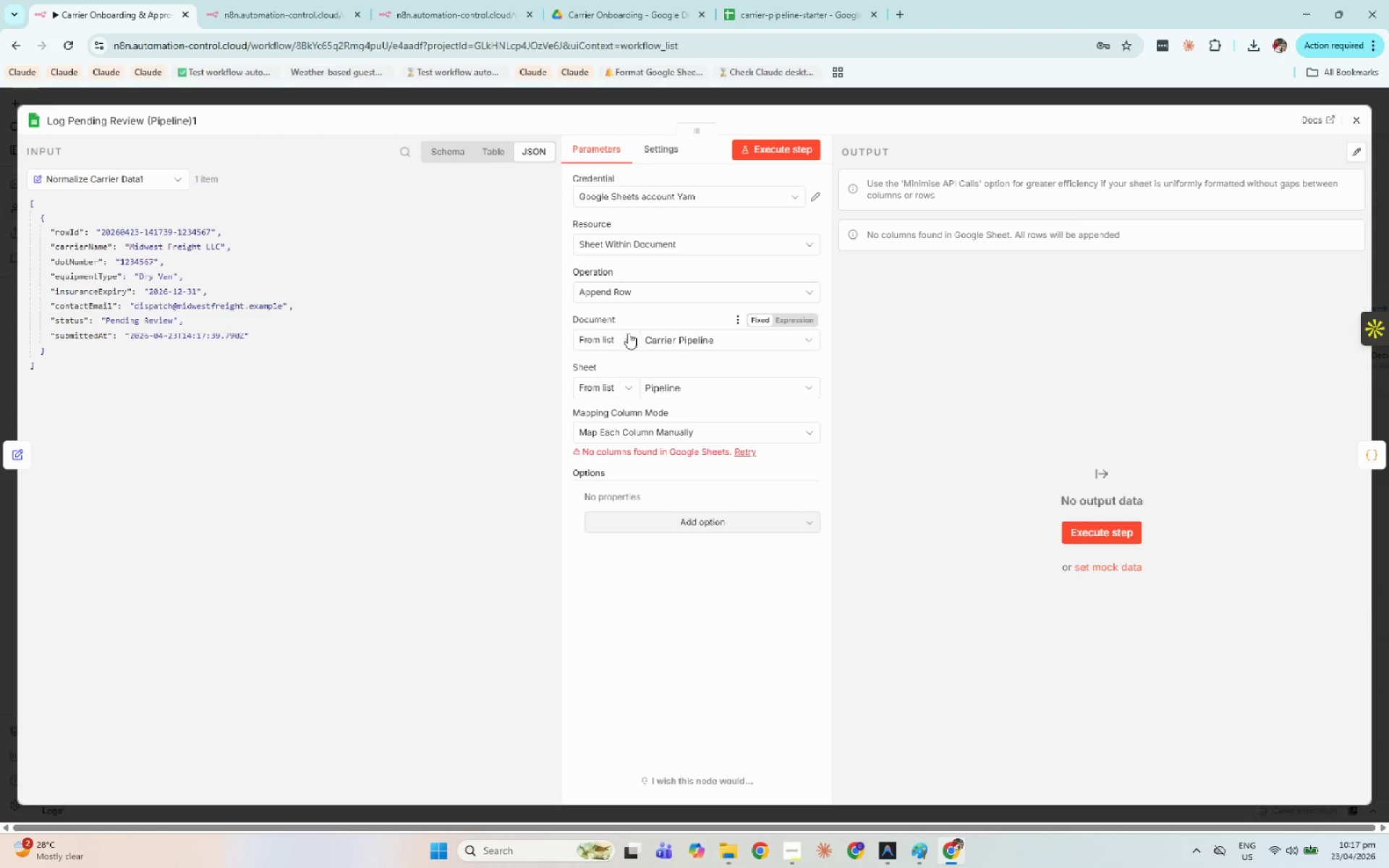 
left_click([608, 335])
 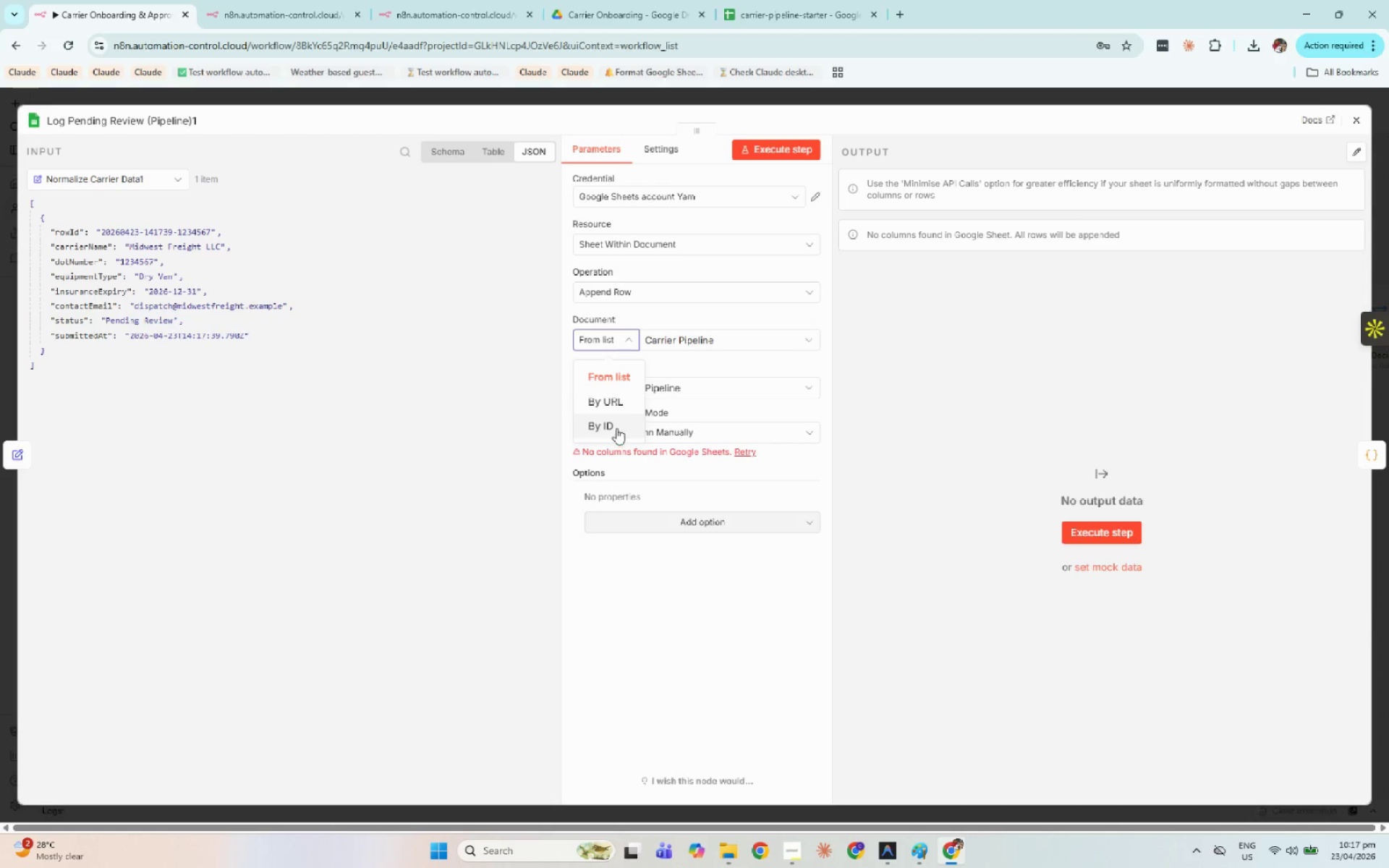 
left_click([614, 425])
 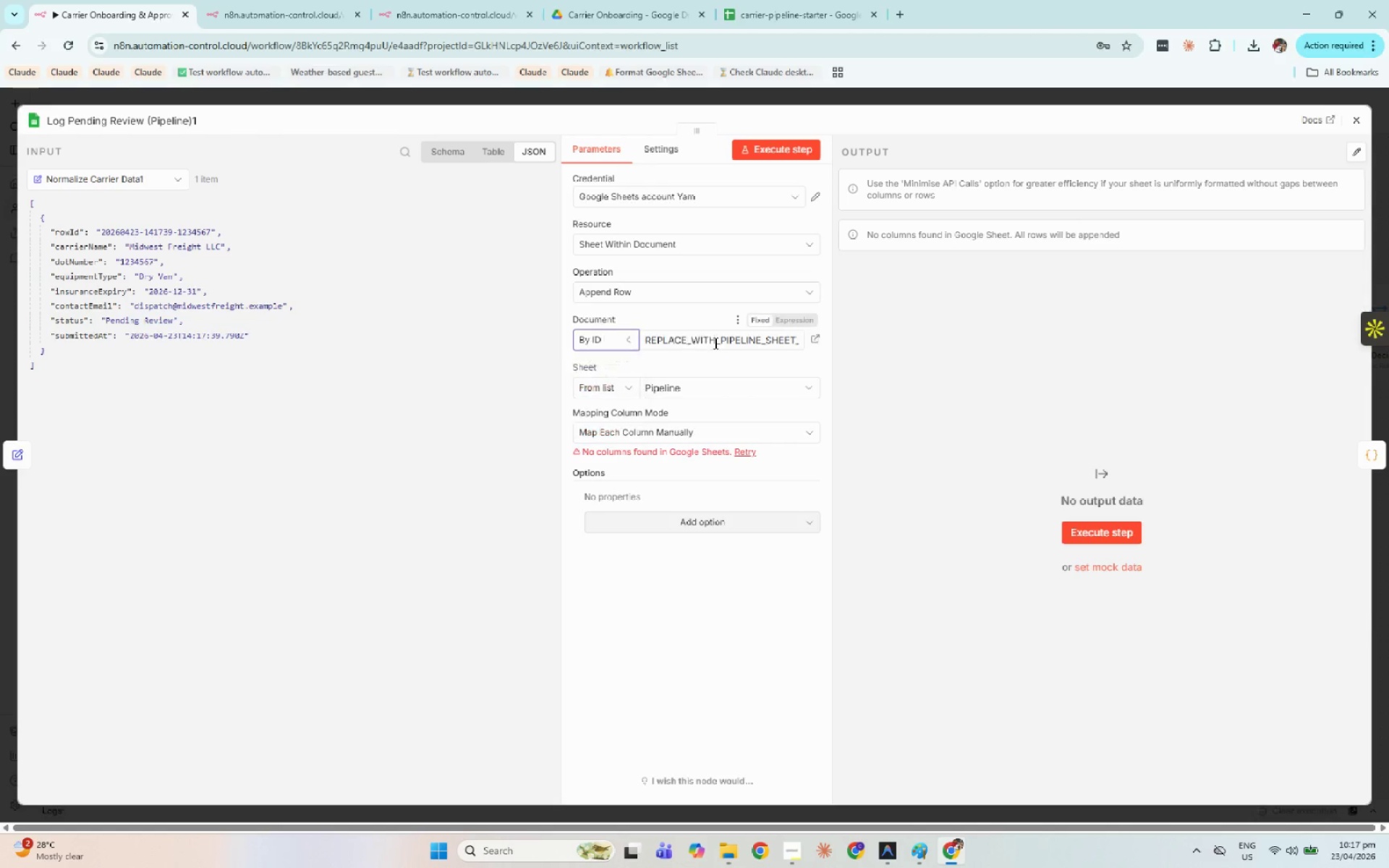 
left_click([714, 339])
 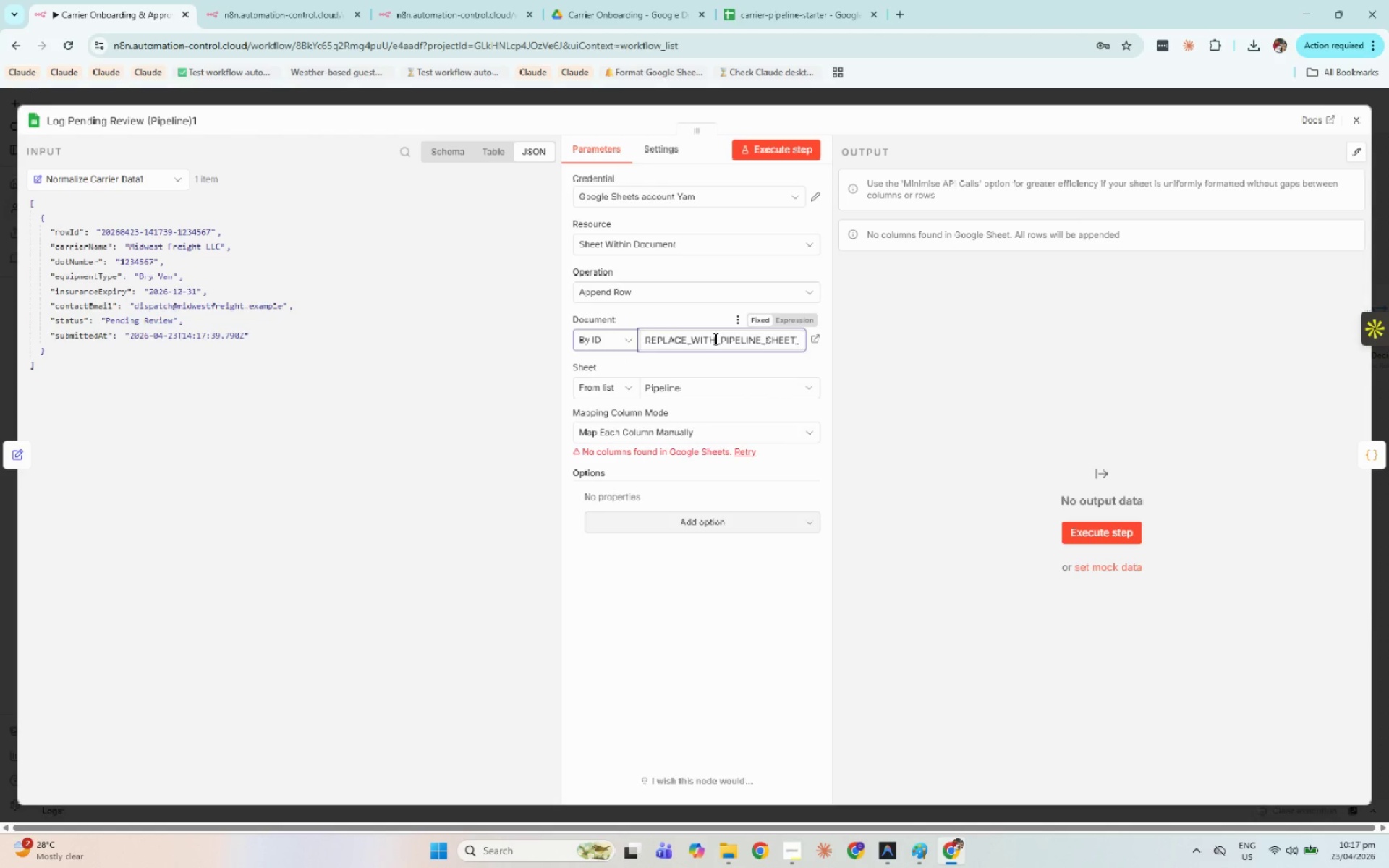 
key(Control+A)
 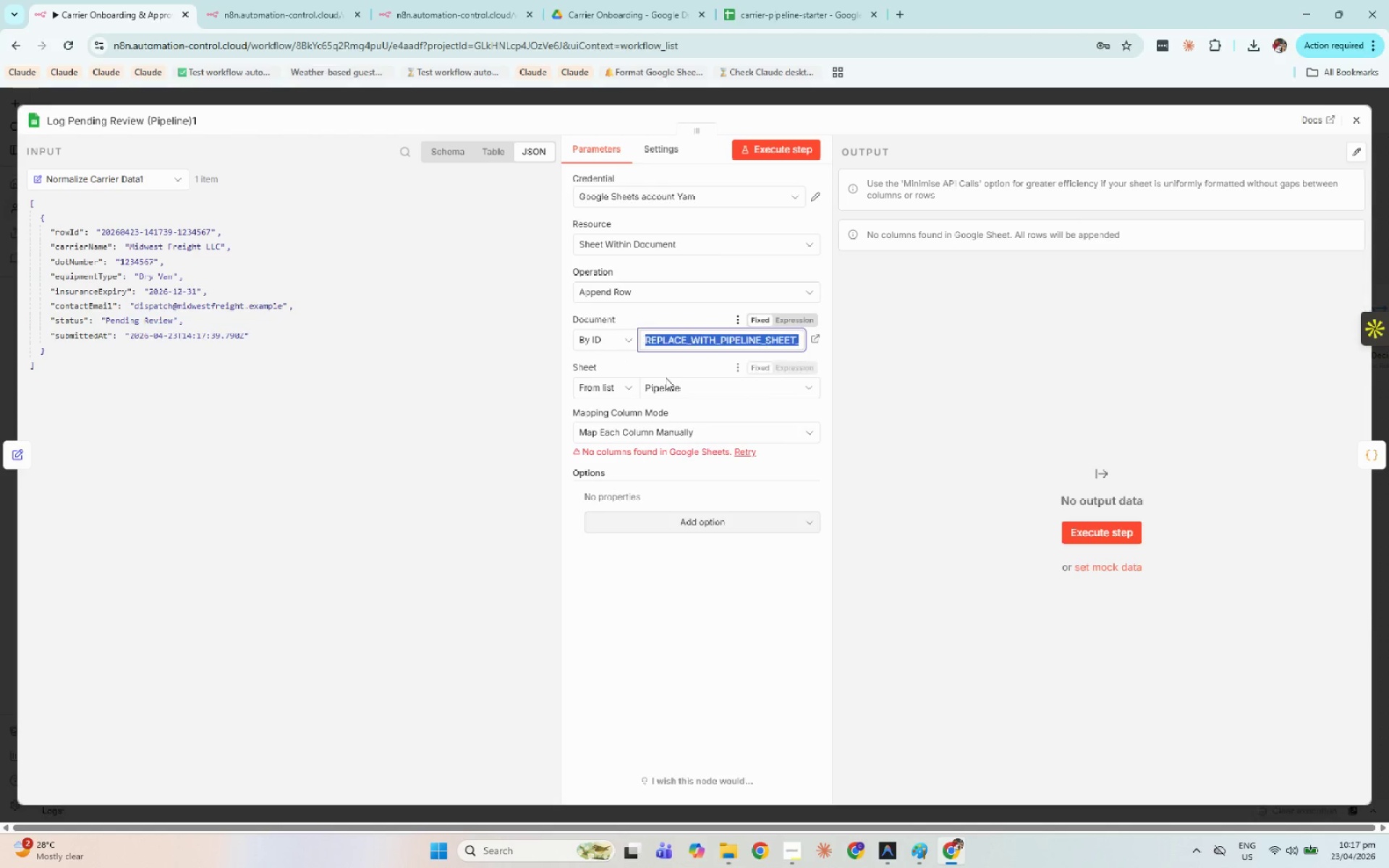 
key(Control+V)
 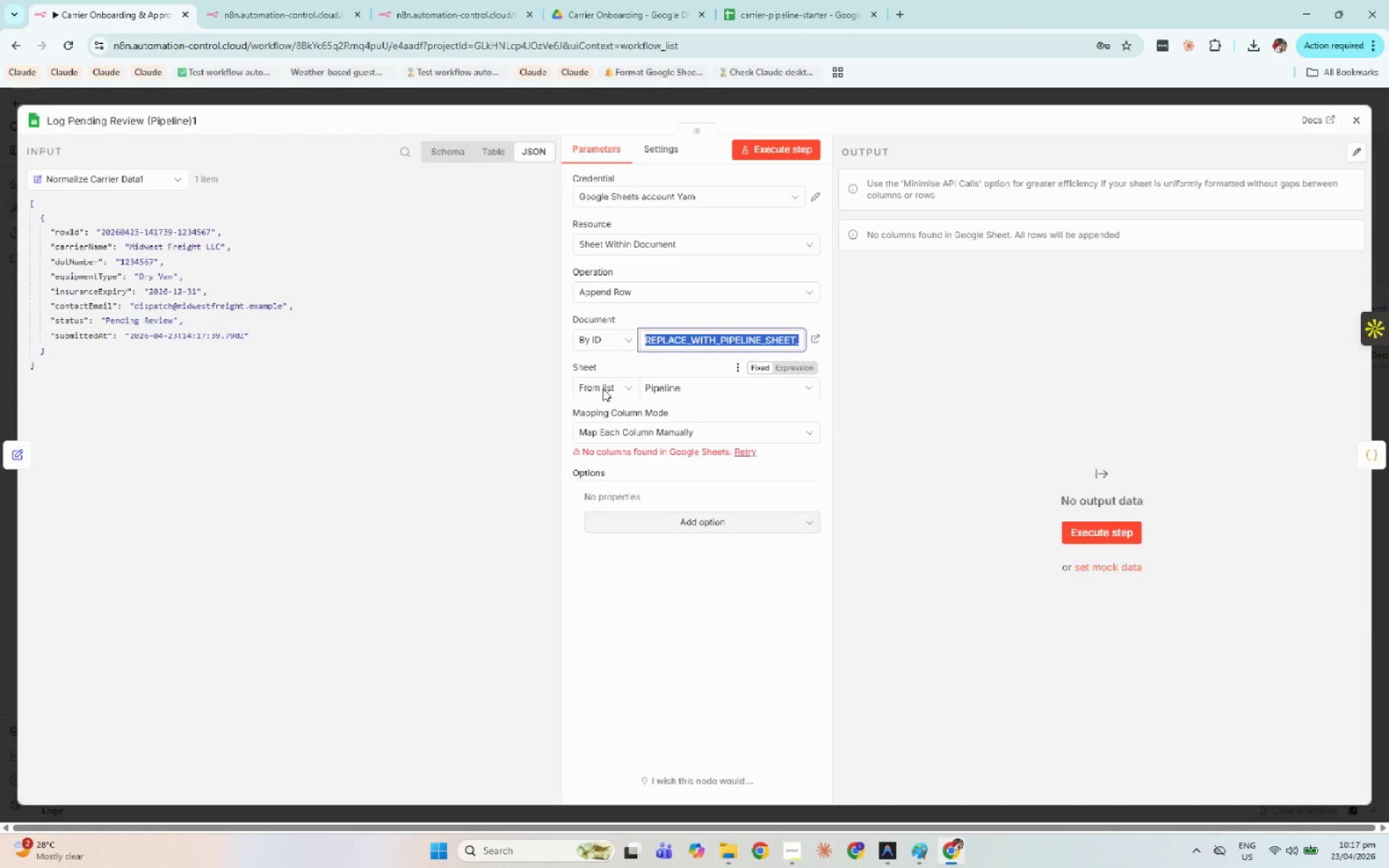 
left_click([603, 388])
 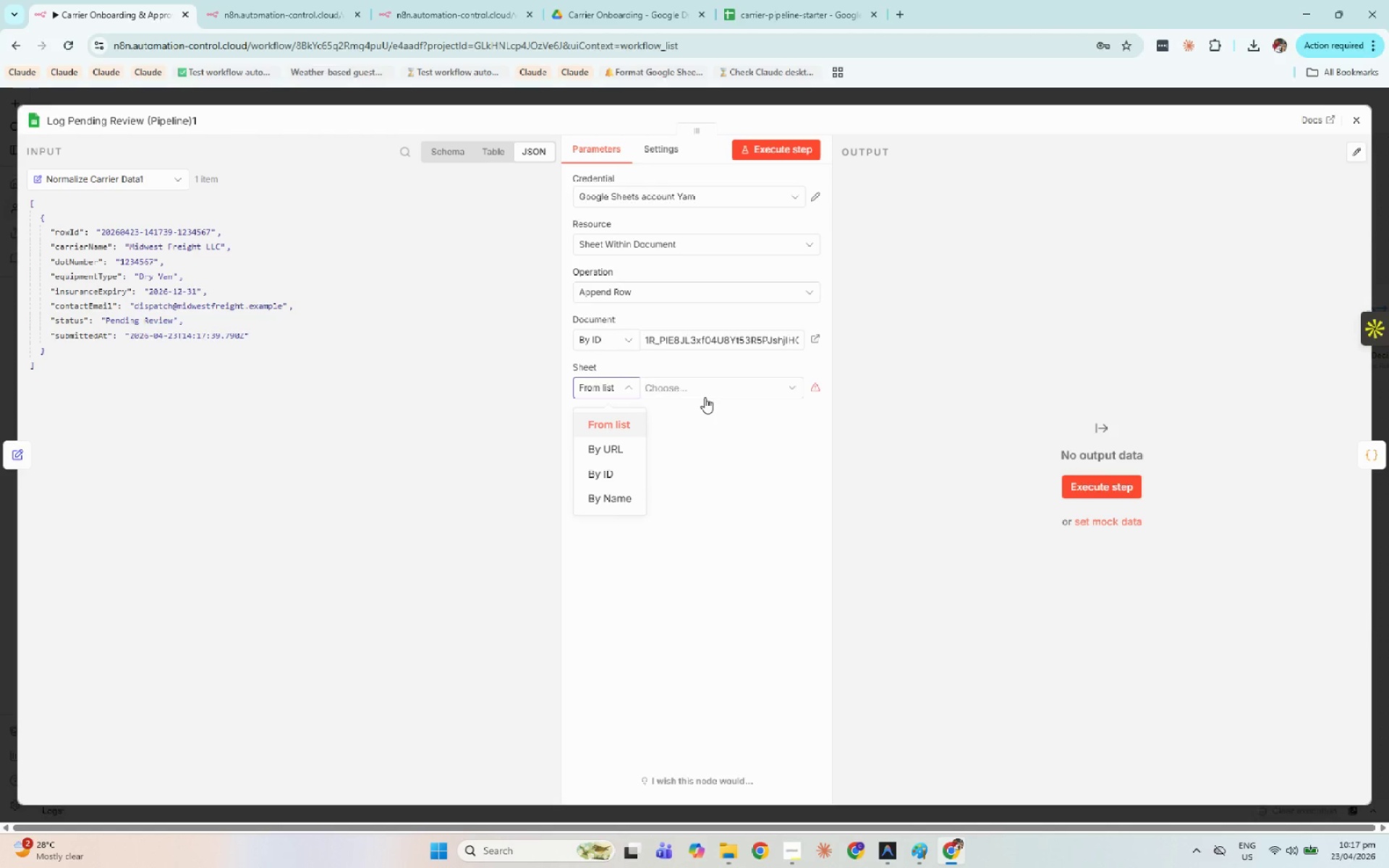 
double_click([705, 388])
 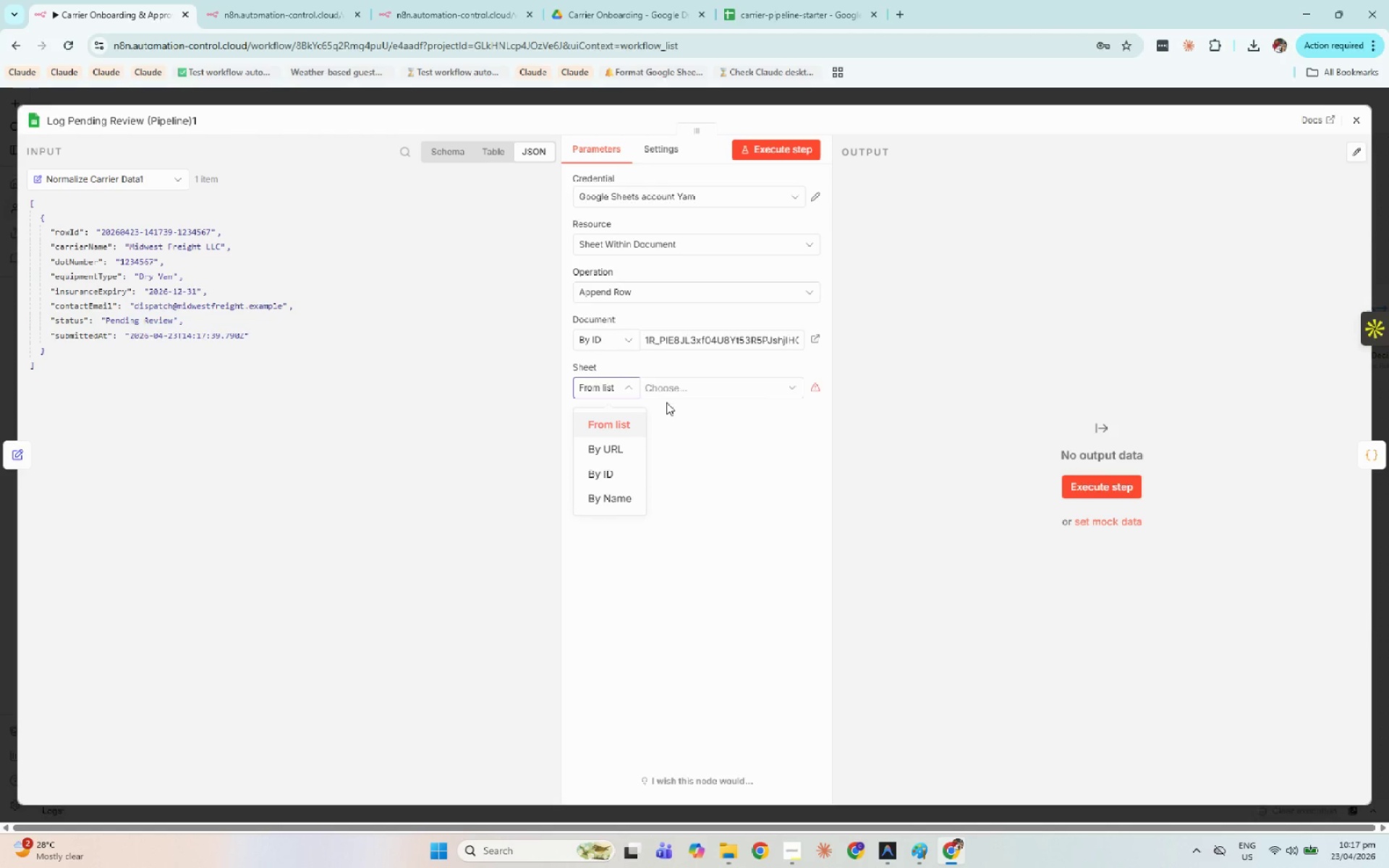 
left_click([680, 391])
 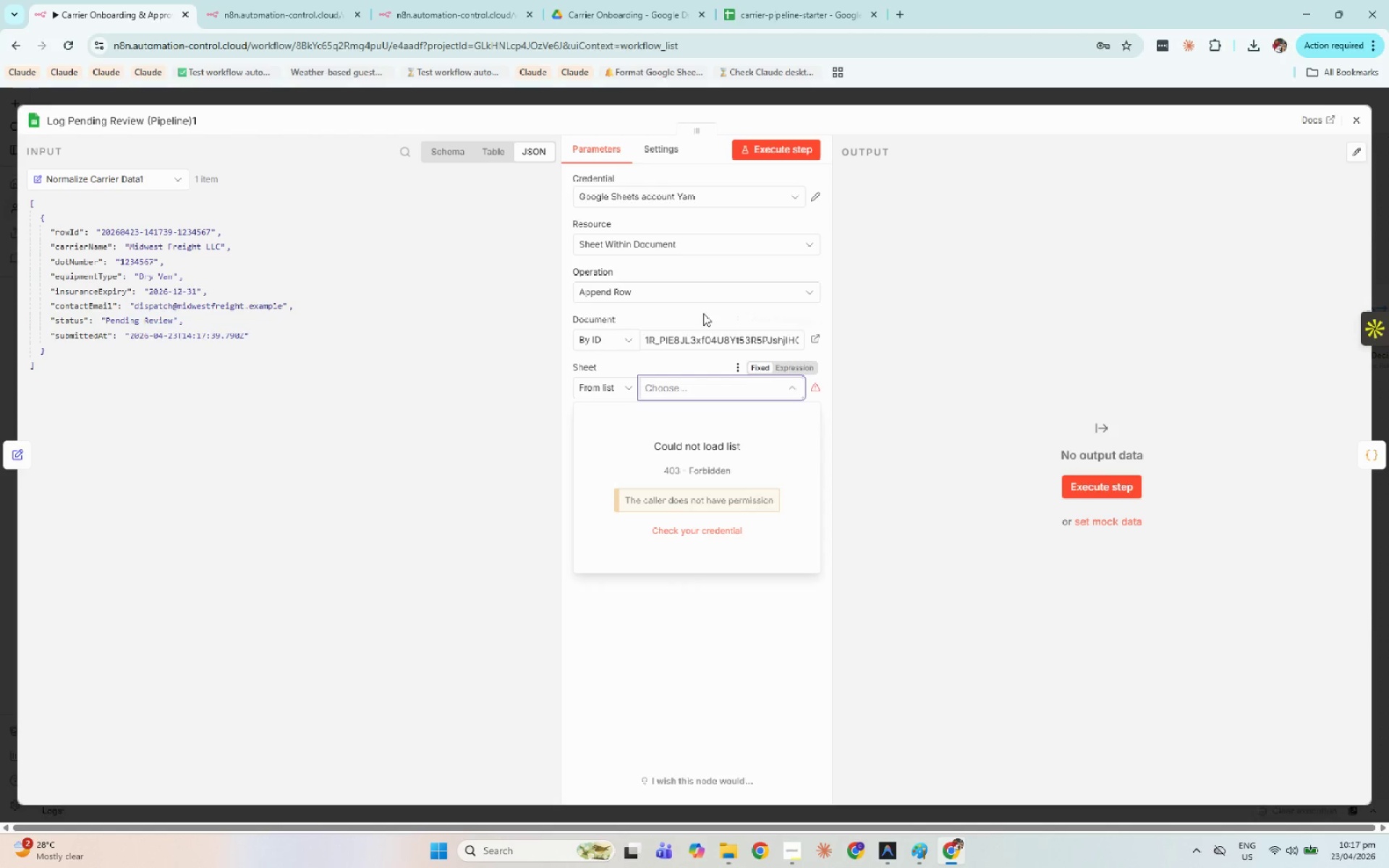 
left_click([722, 197])
 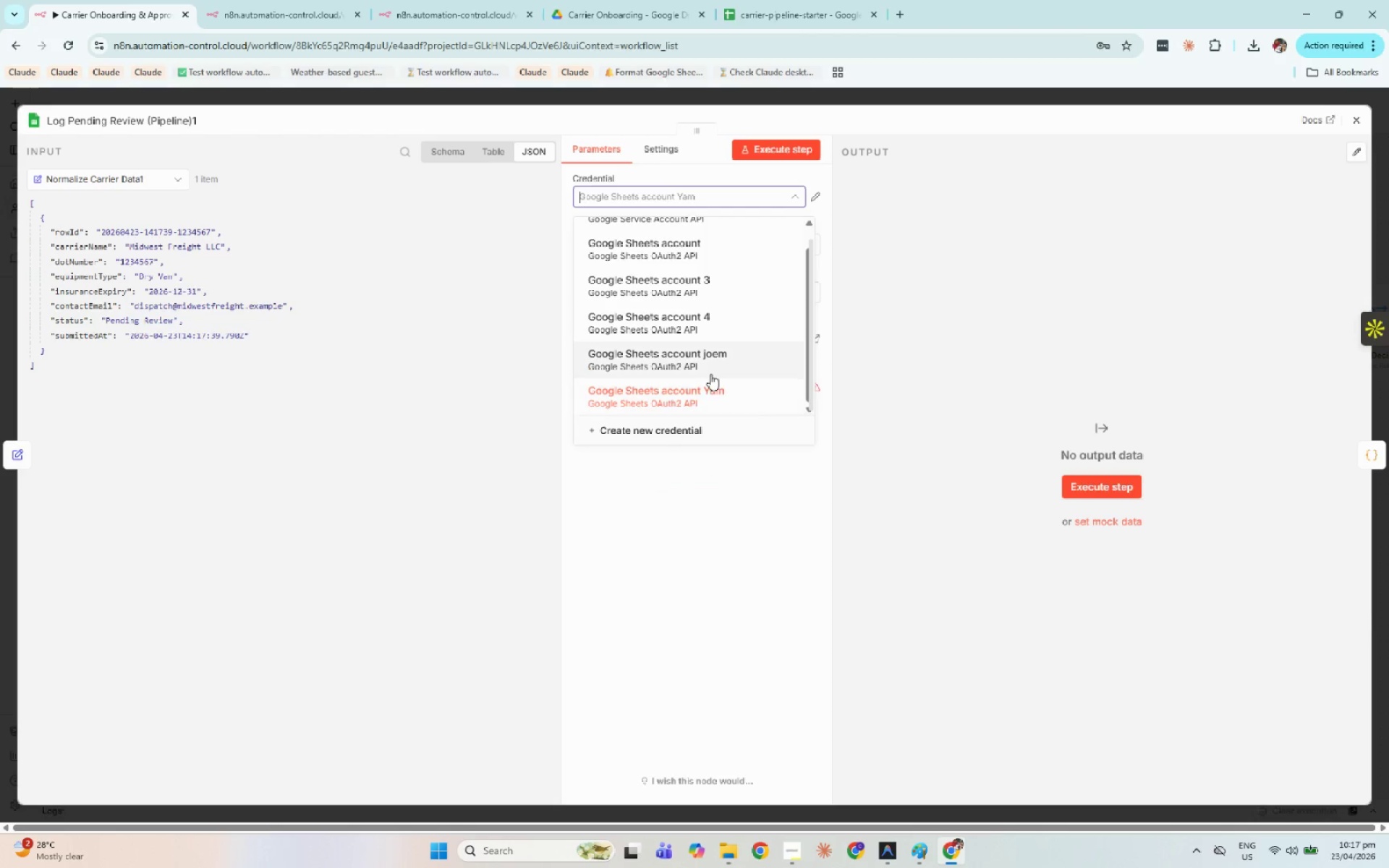 
left_click([710, 363])
 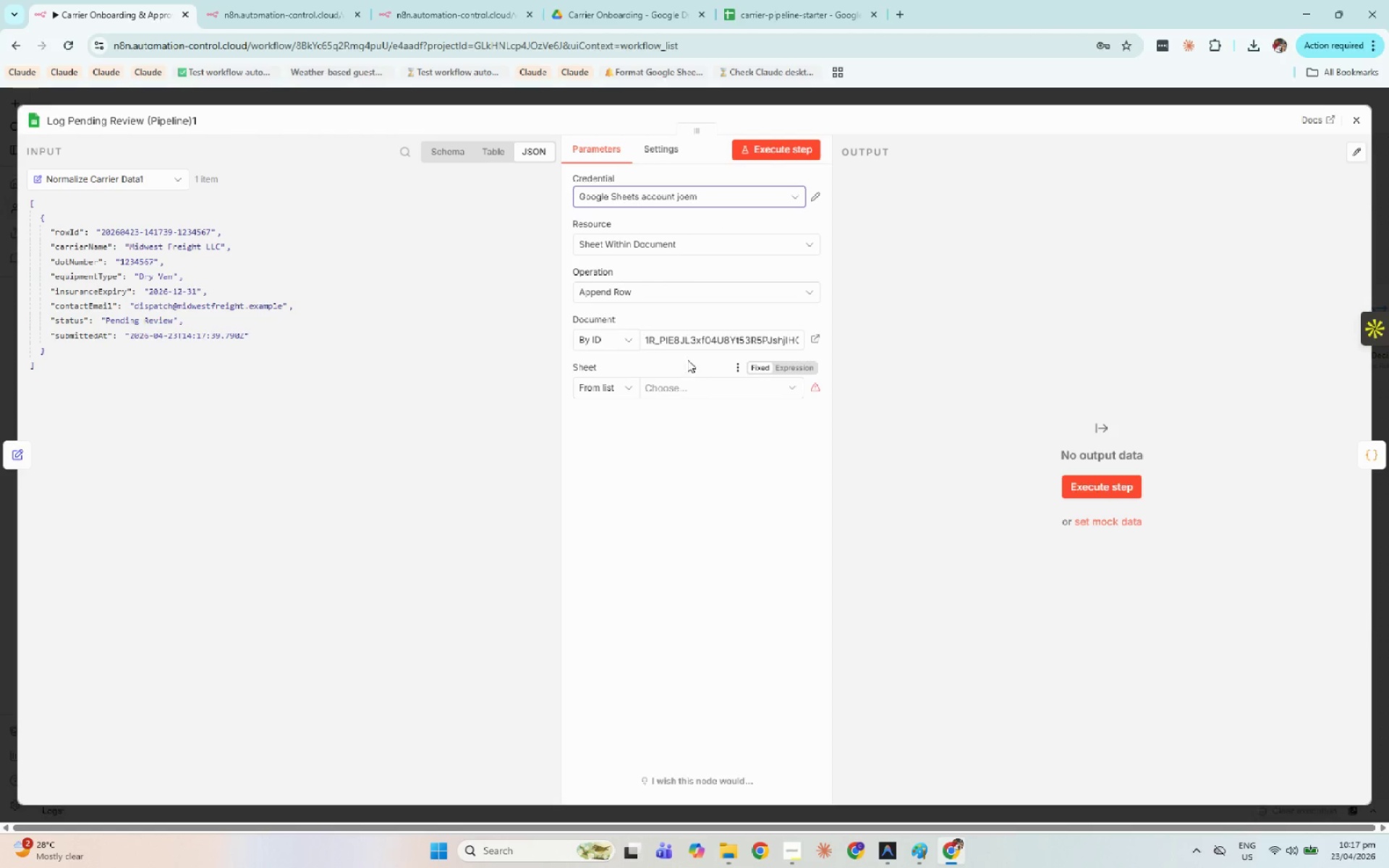 
left_click([683, 350])
 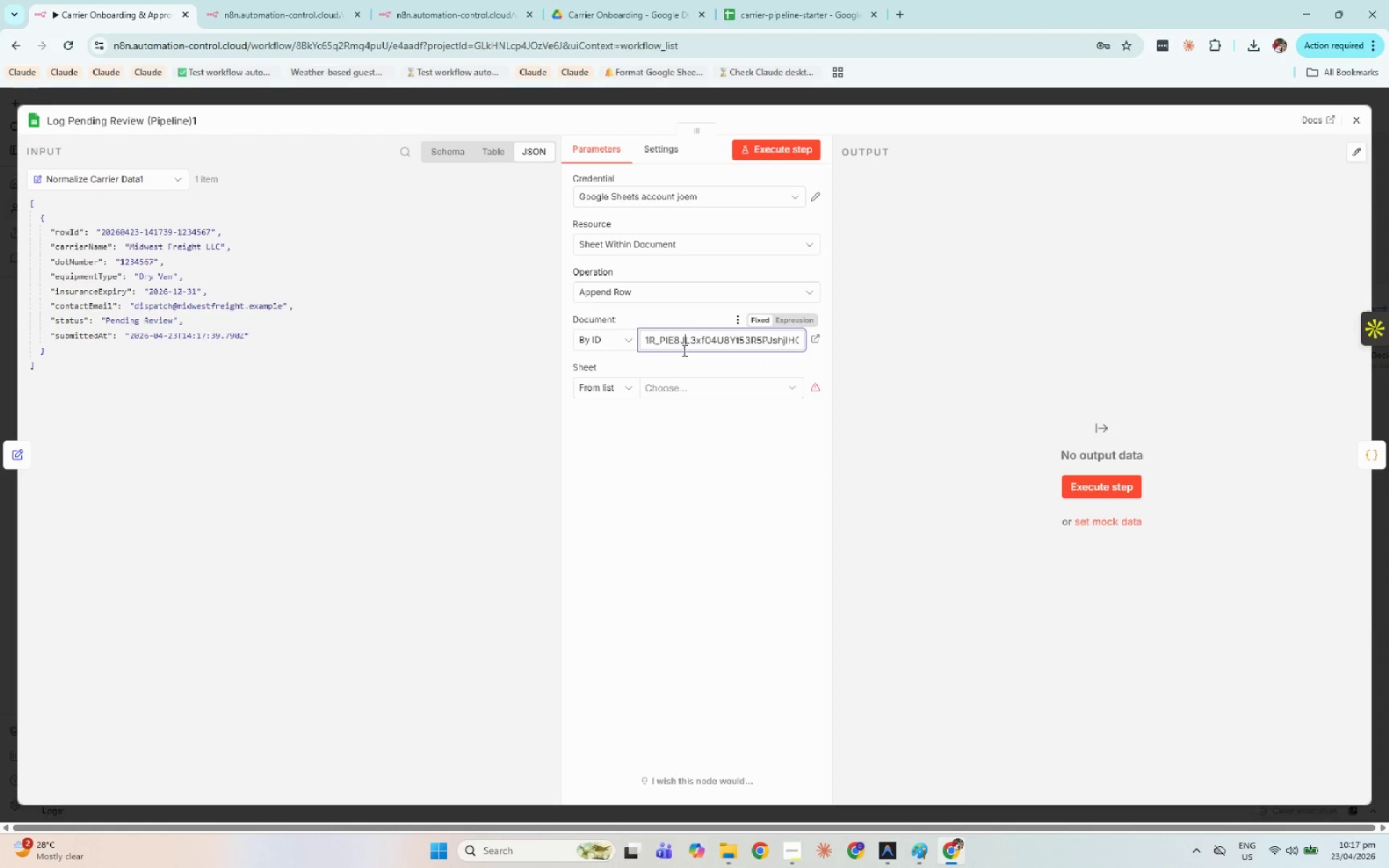 
key(Control+A)
 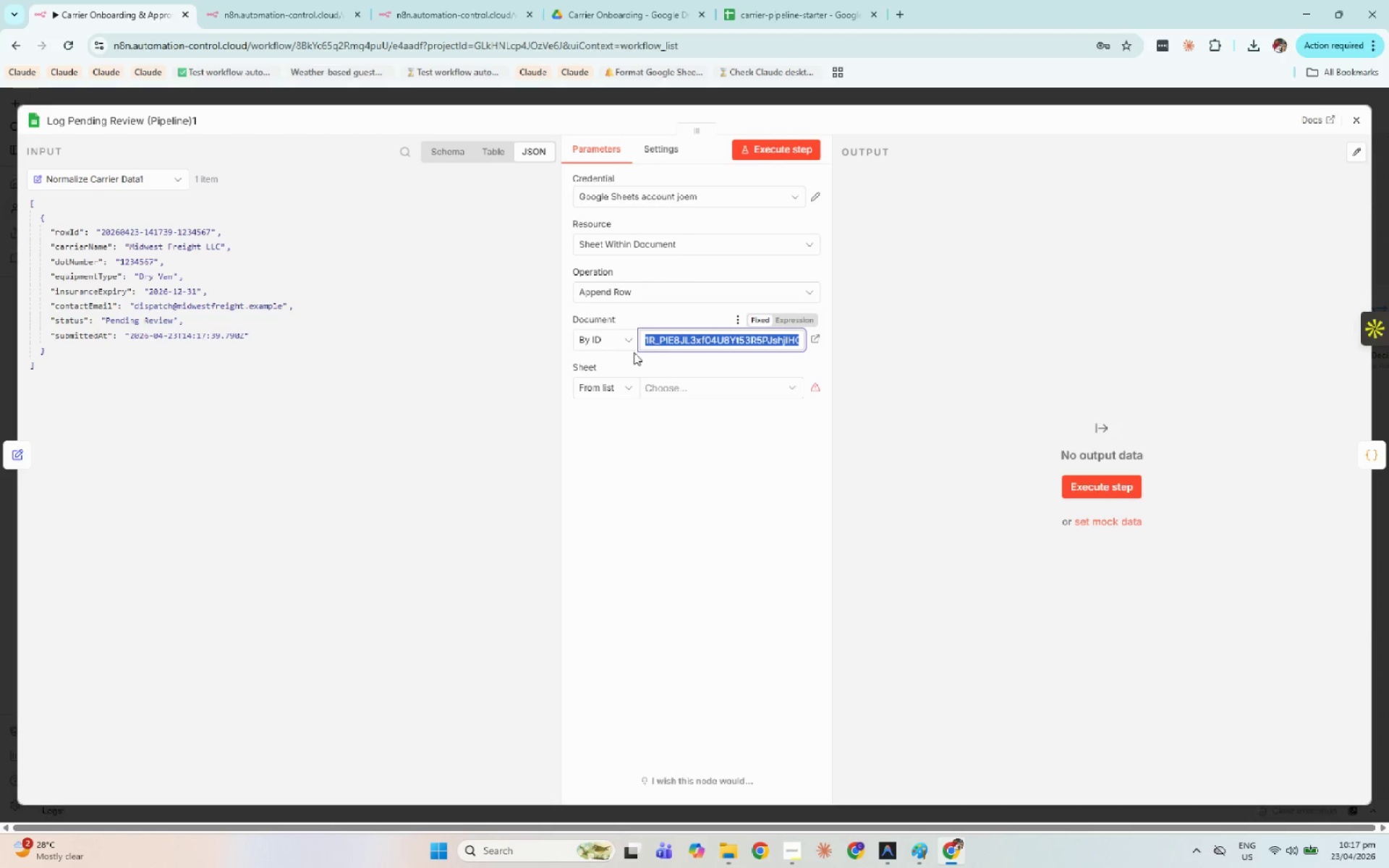 
key(Control+V)
 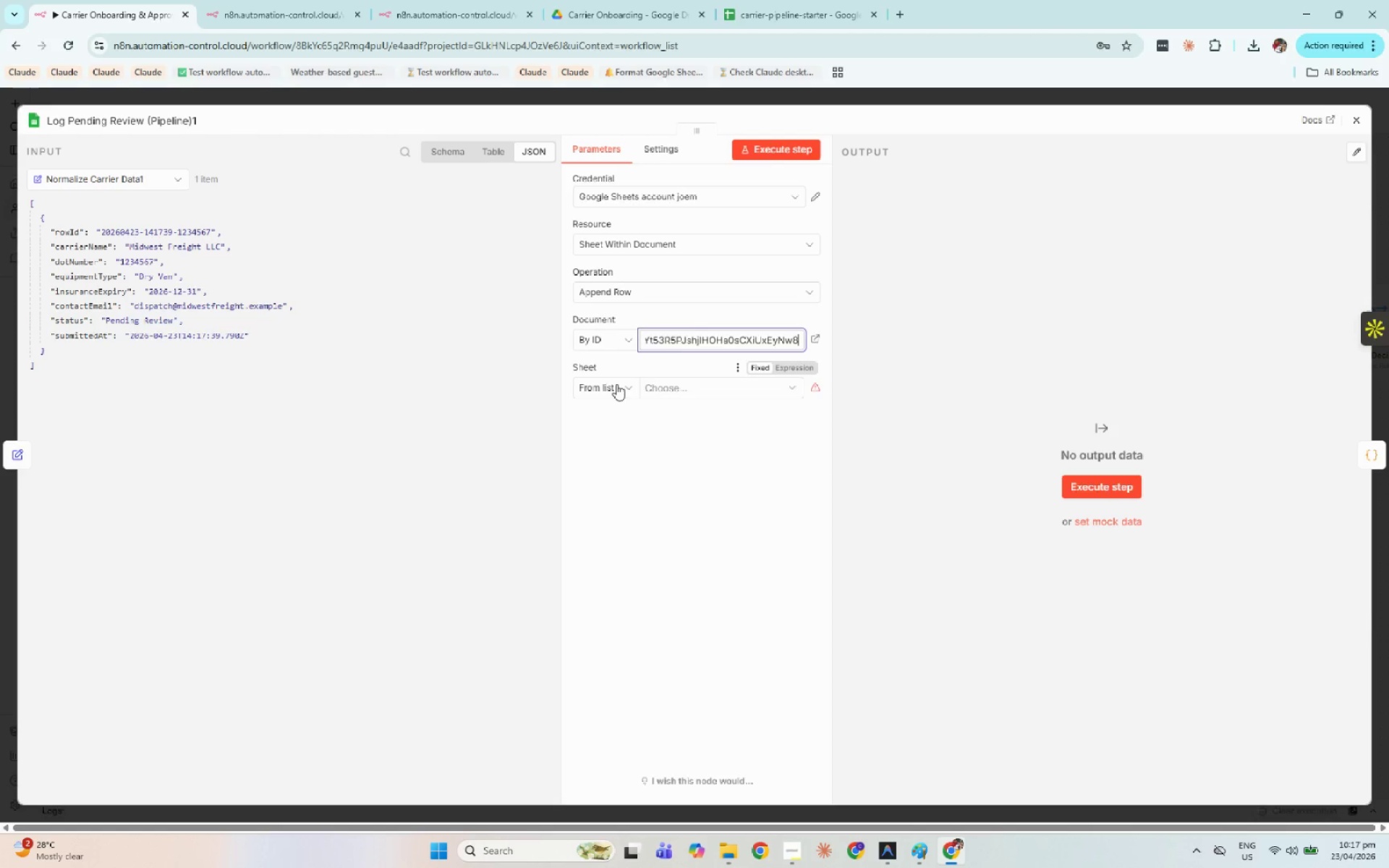 
left_click([616, 386])
 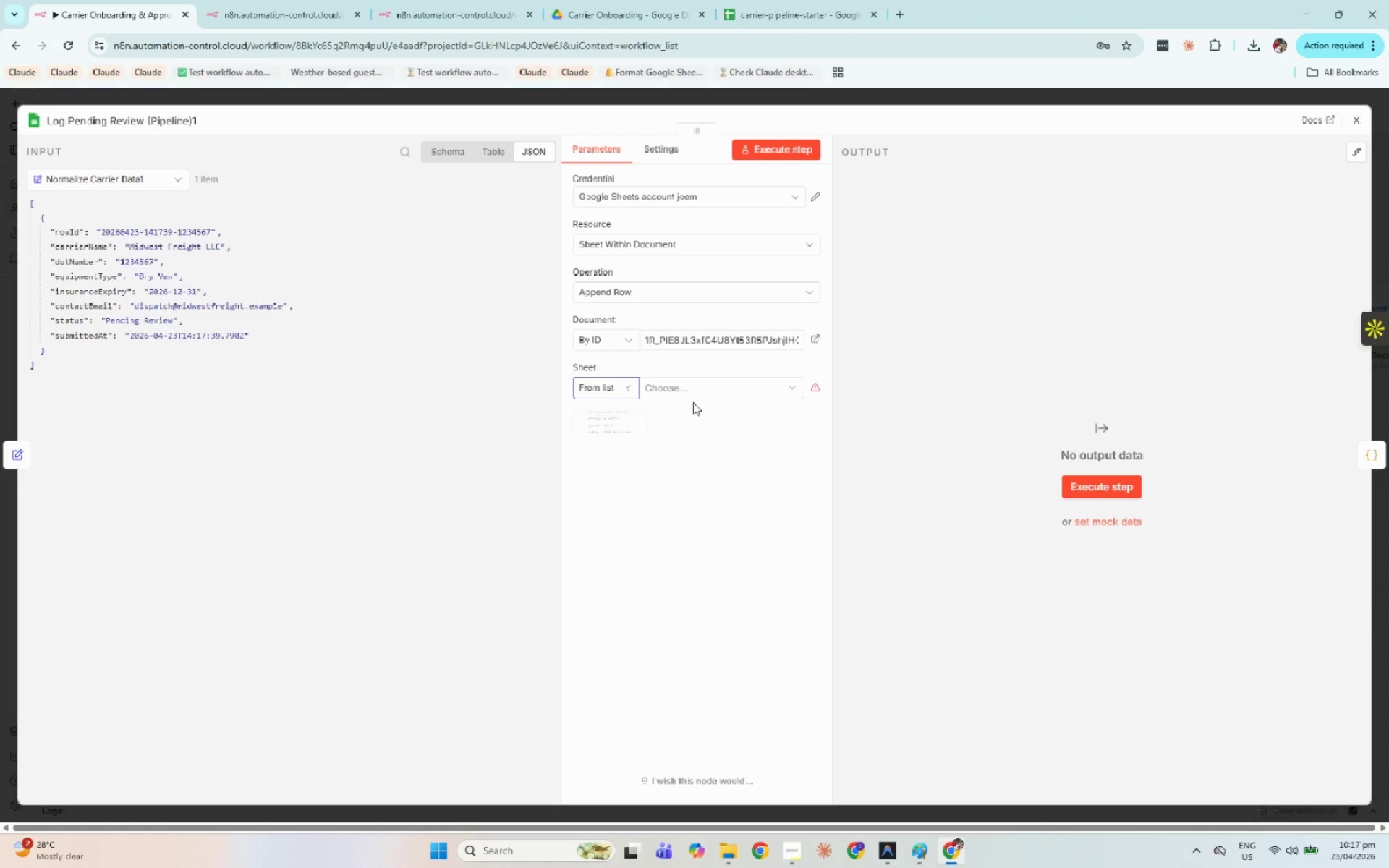 
double_click([693, 389])
 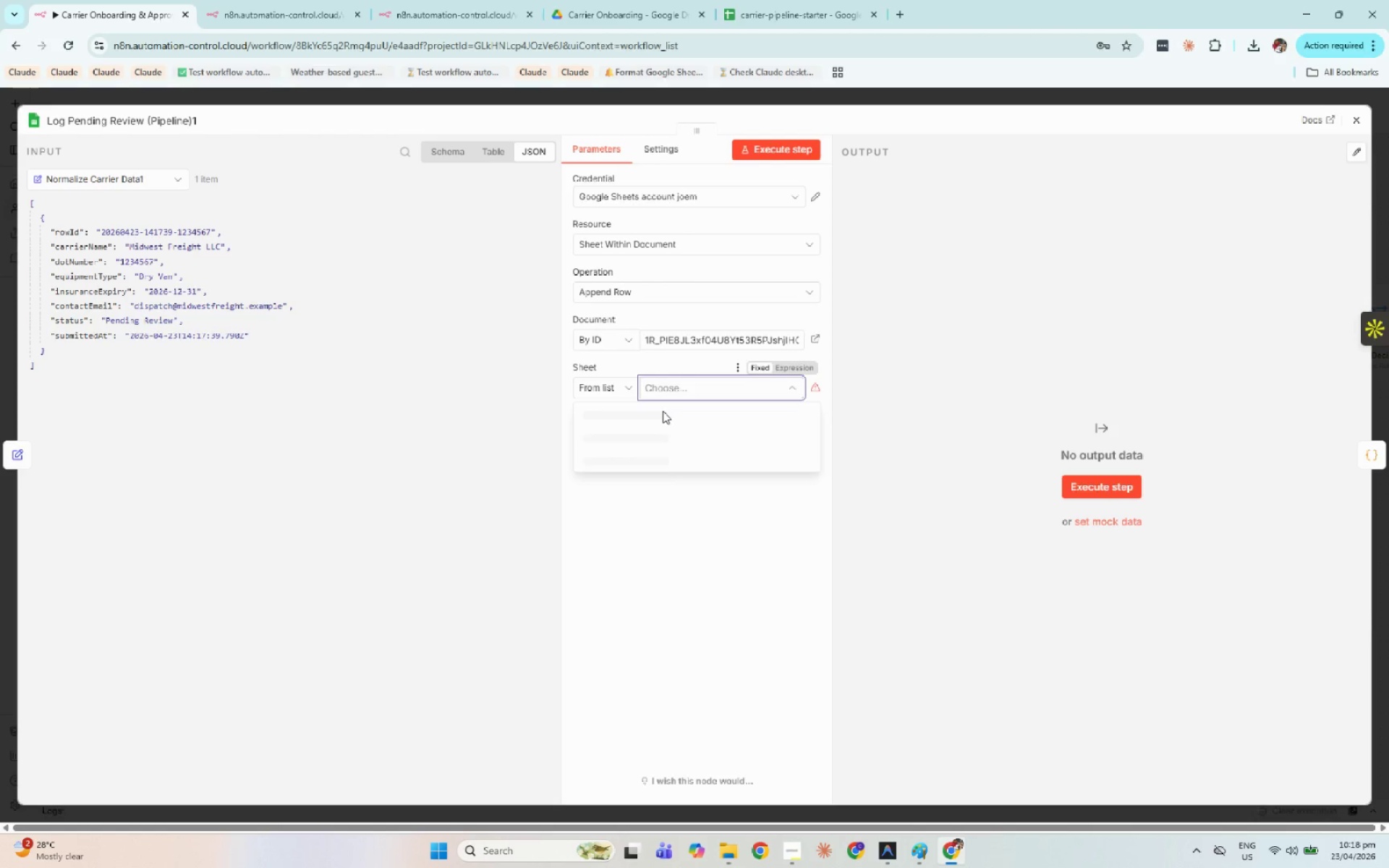 
left_click([628, 414])
 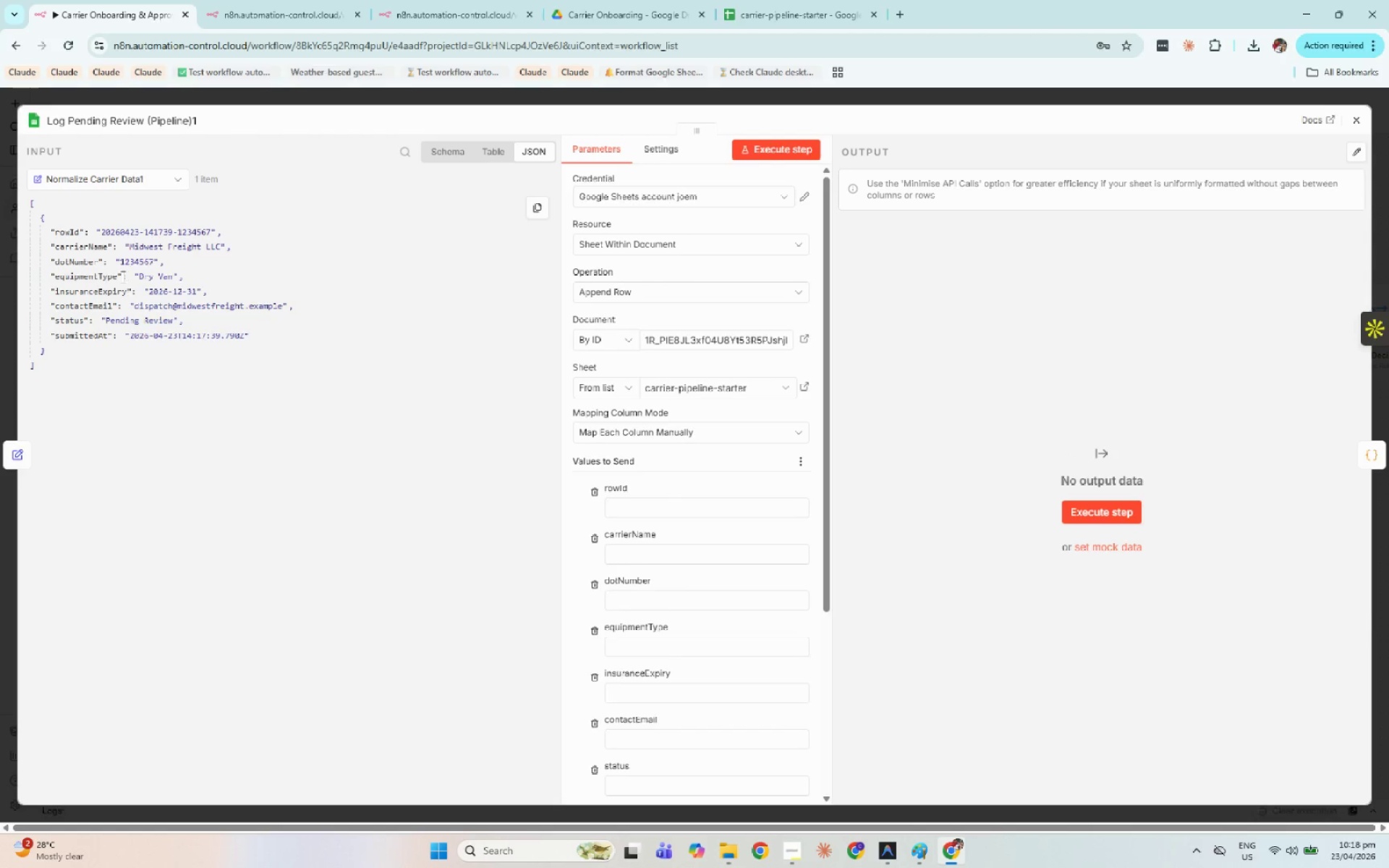 
left_click([69, 237])
 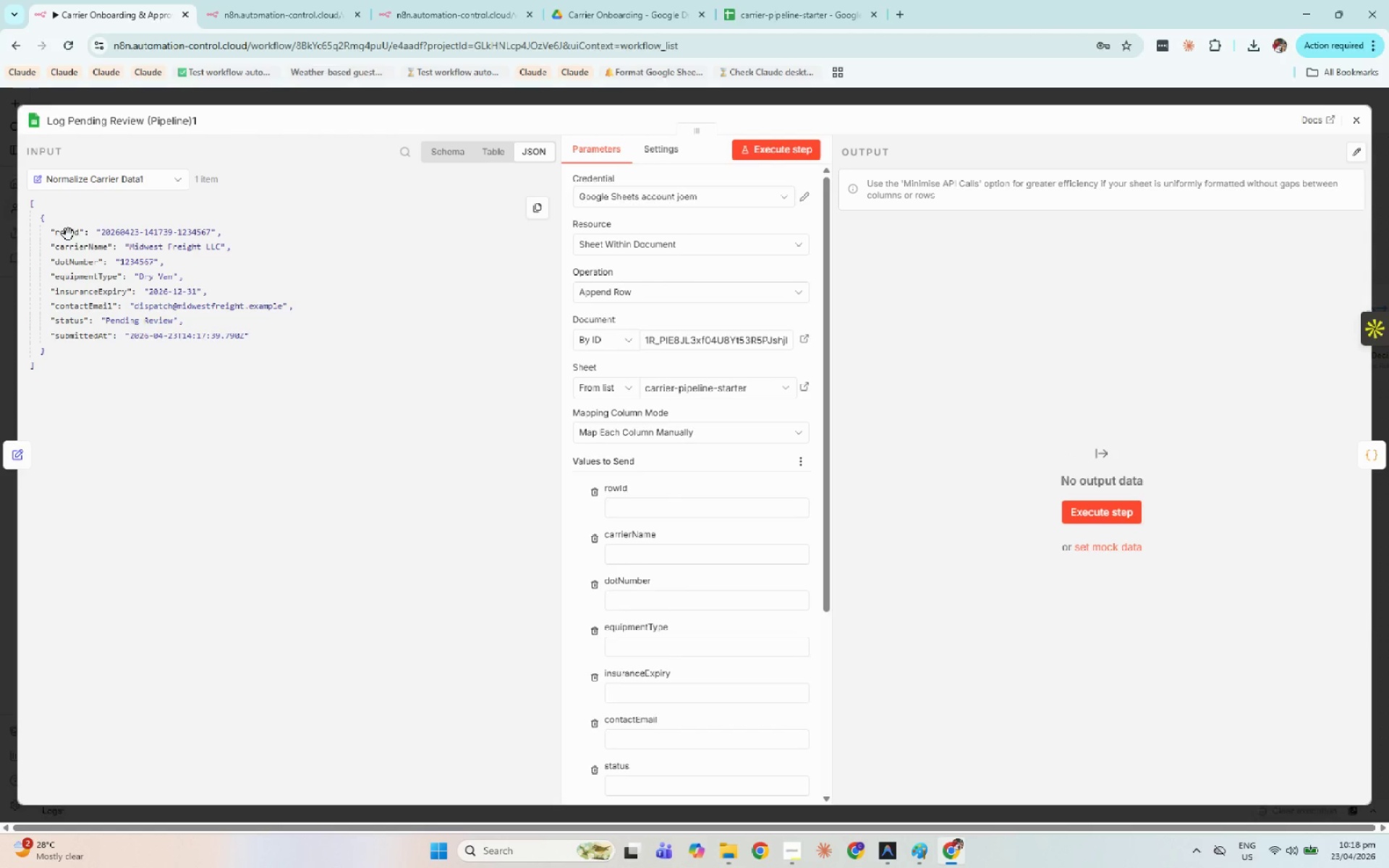 
left_click_drag(start_coordinate=[68, 234], to_coordinate=[648, 507])
 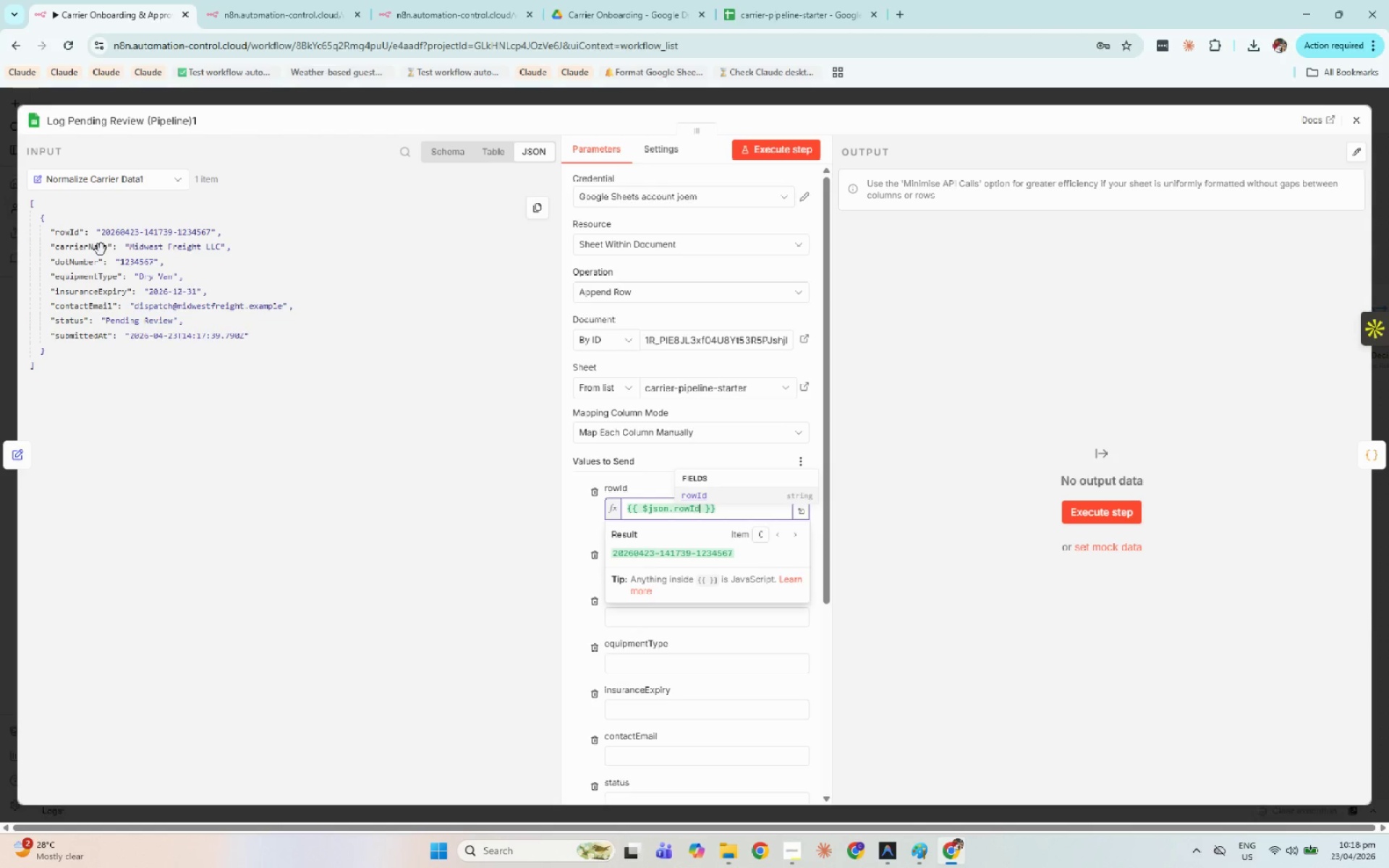 
left_click_drag(start_coordinate=[99, 249], to_coordinate=[645, 574])
 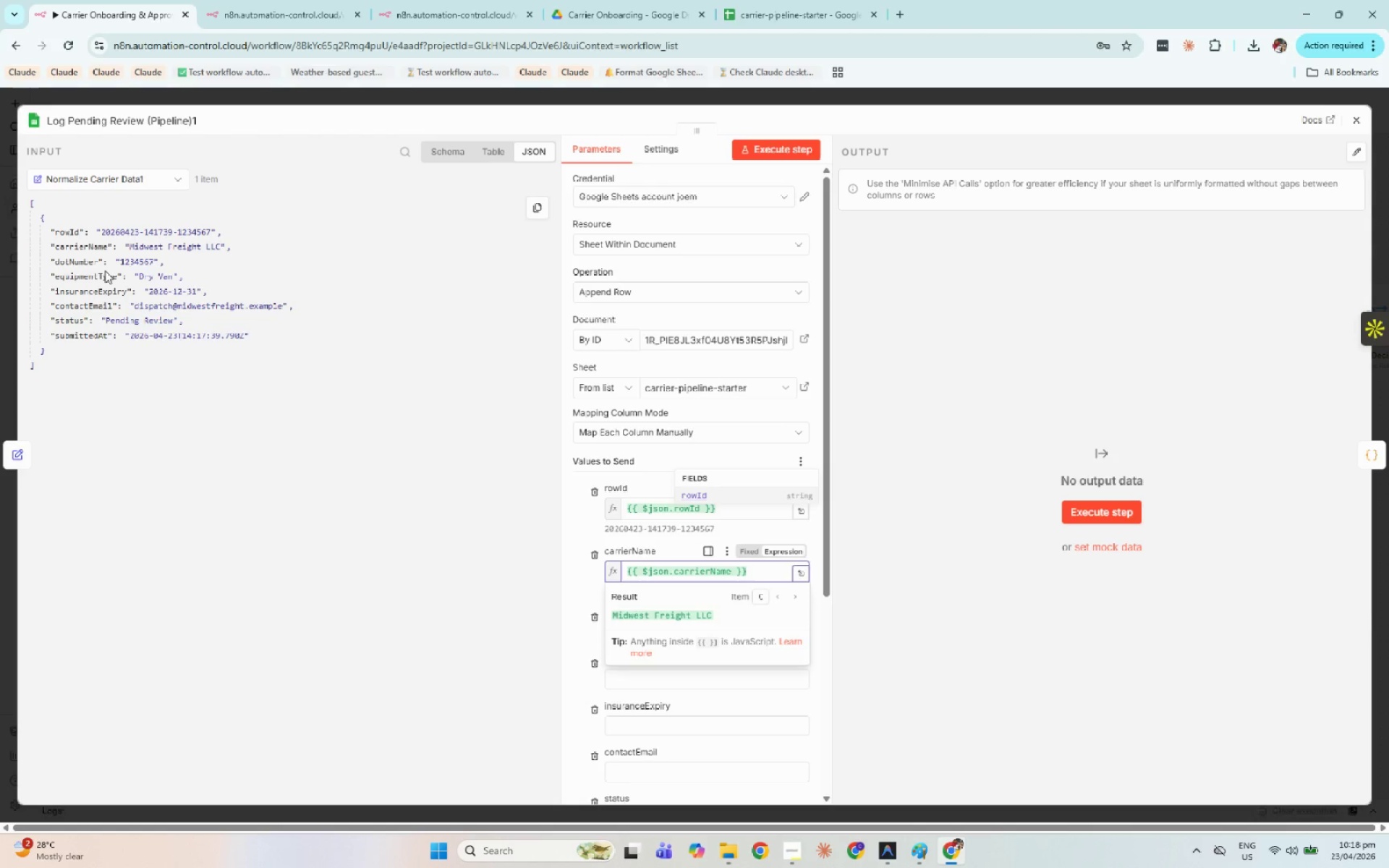 
left_click_drag(start_coordinate=[82, 263], to_coordinate=[640, 636])
 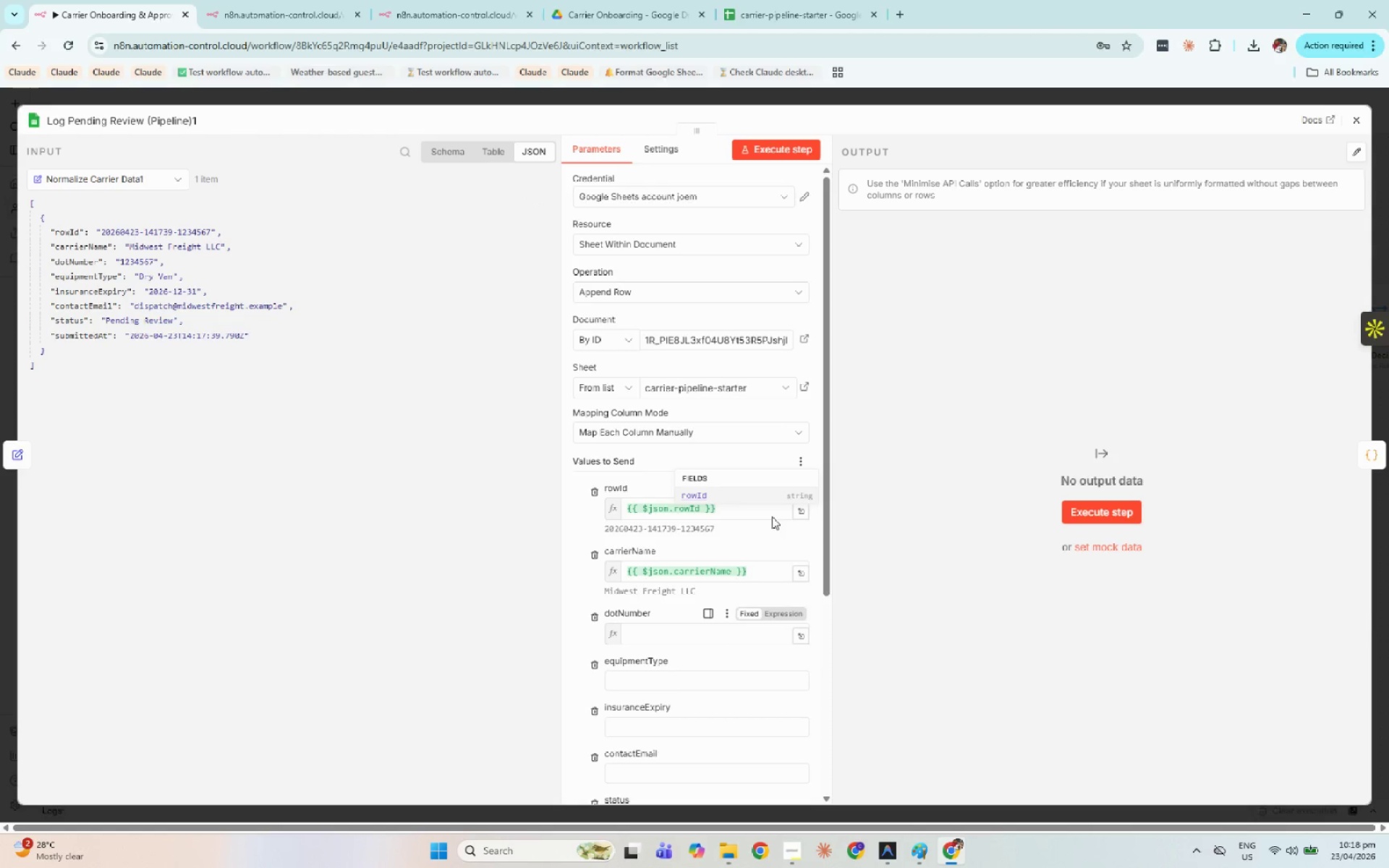 
scroll: coordinate [772, 516], scroll_direction: down, amount: 3.0
 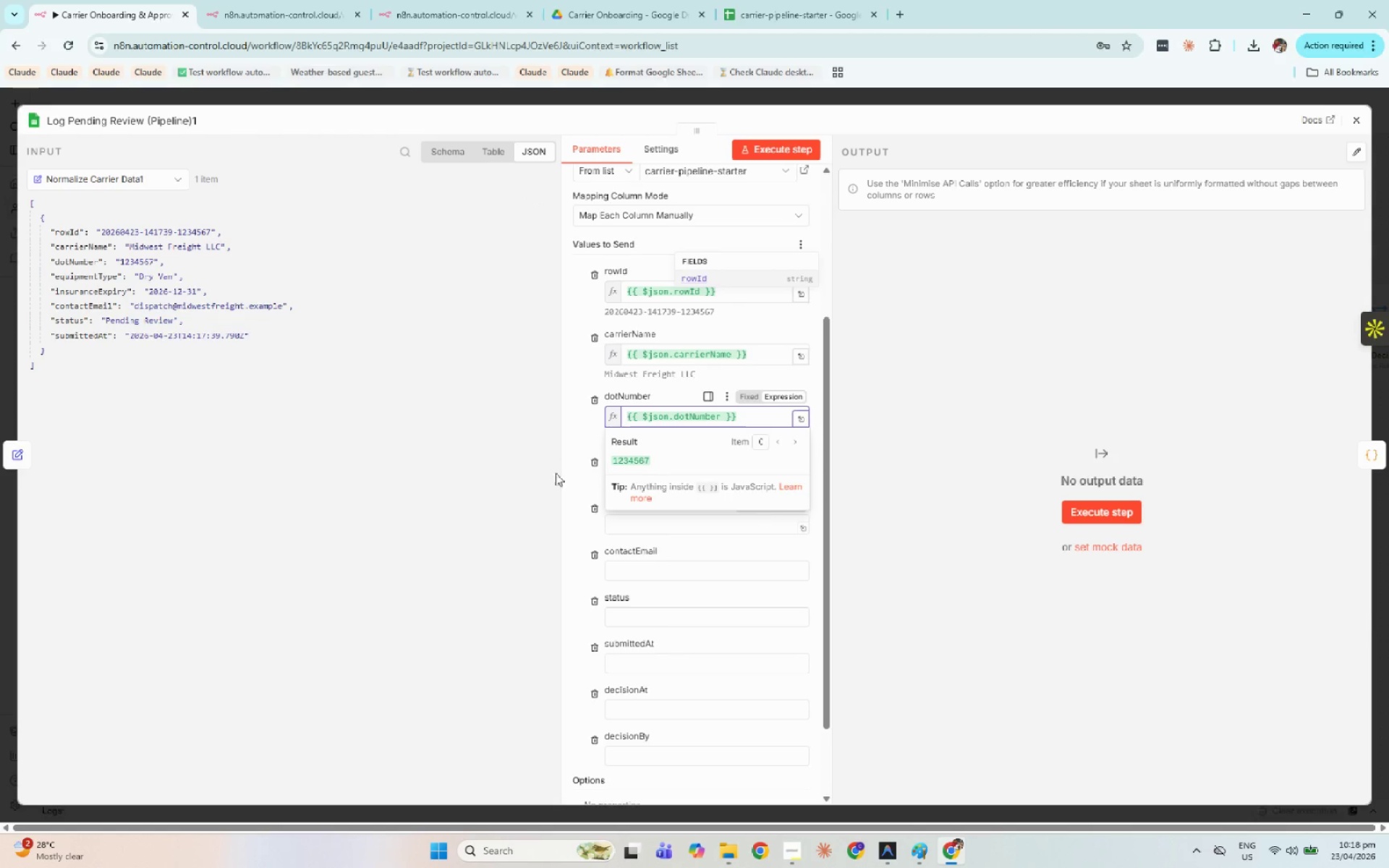 
left_click([473, 469])
 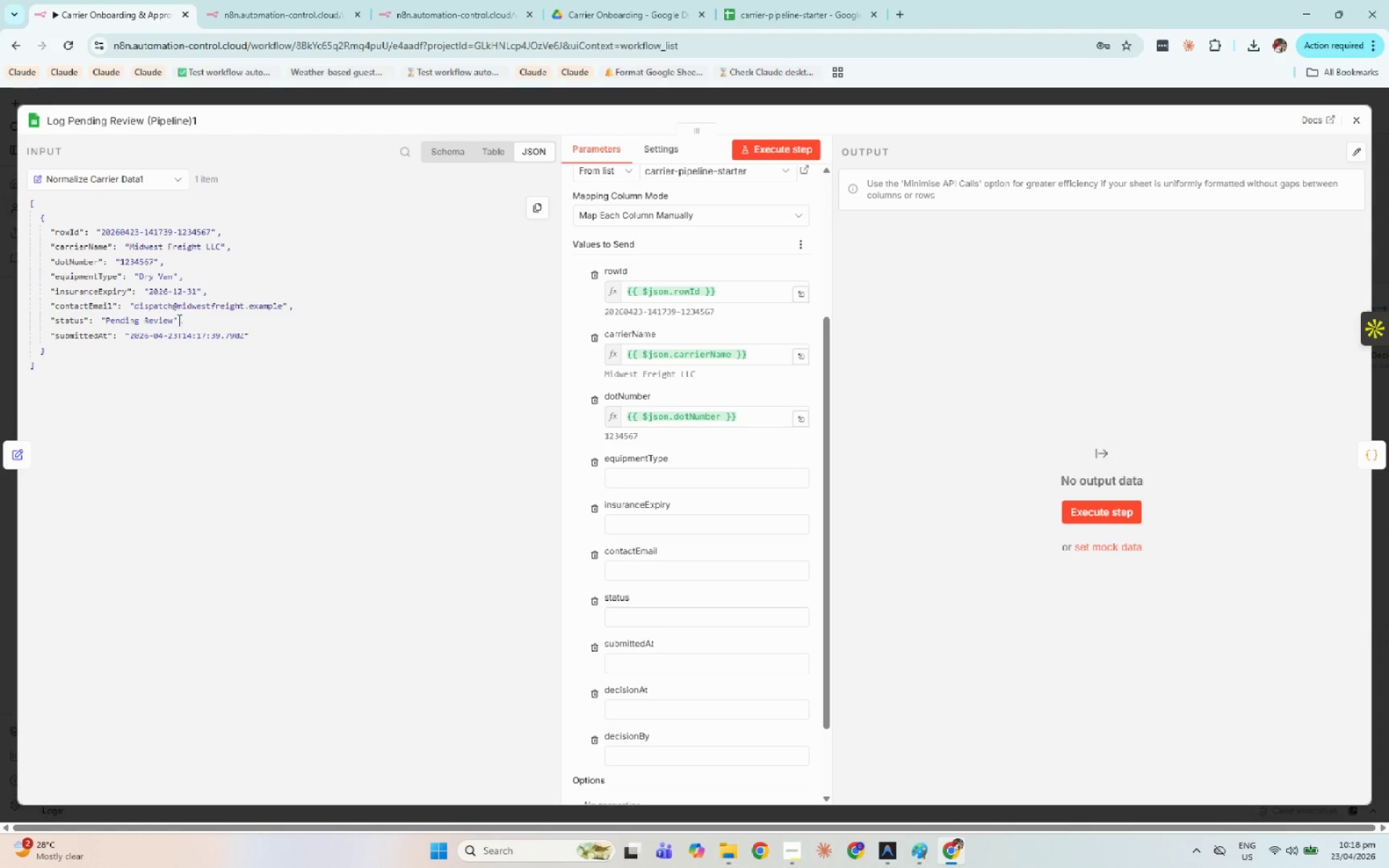 
left_click_drag(start_coordinate=[103, 277], to_coordinate=[650, 482])
 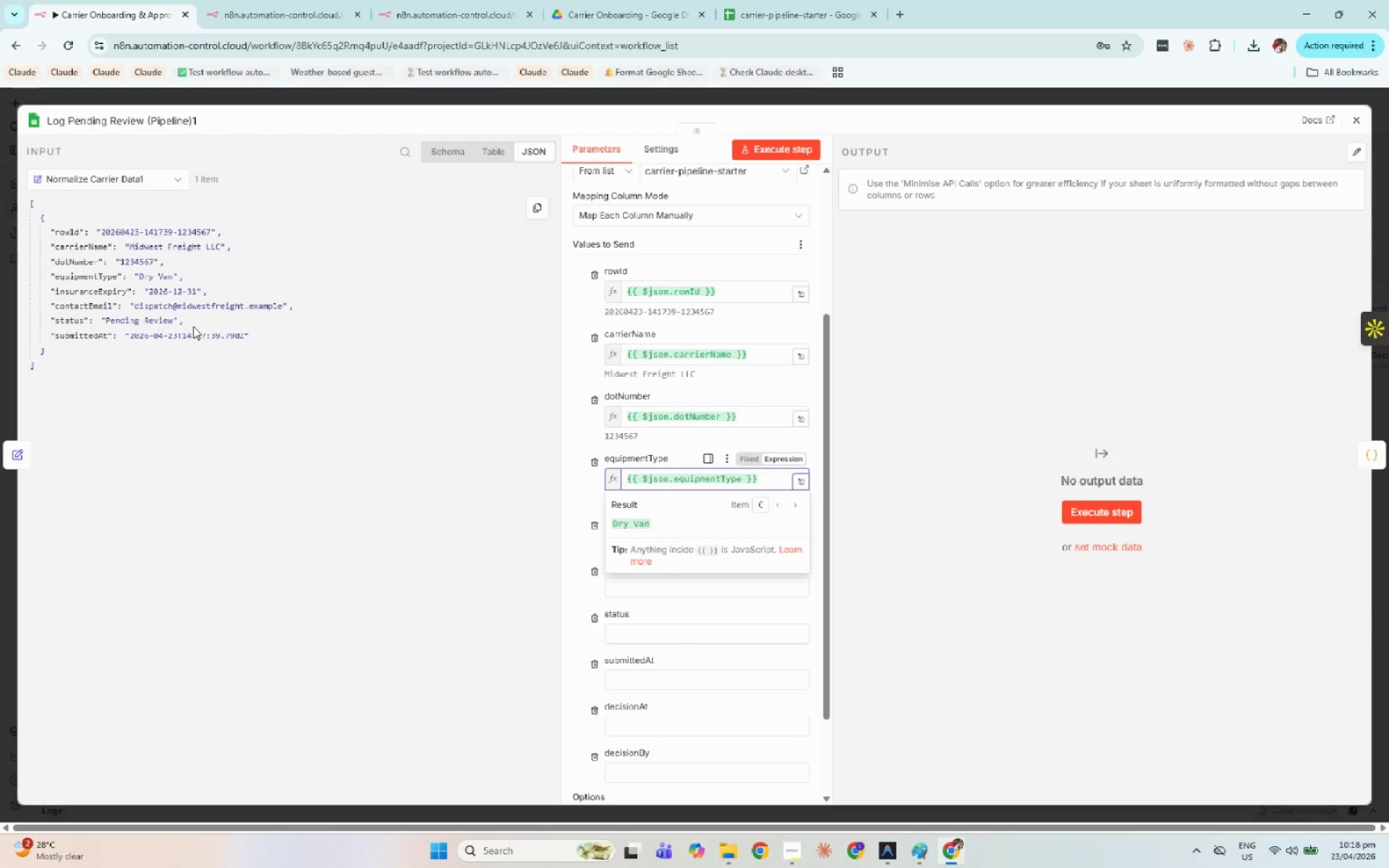 
wait(11.65)
 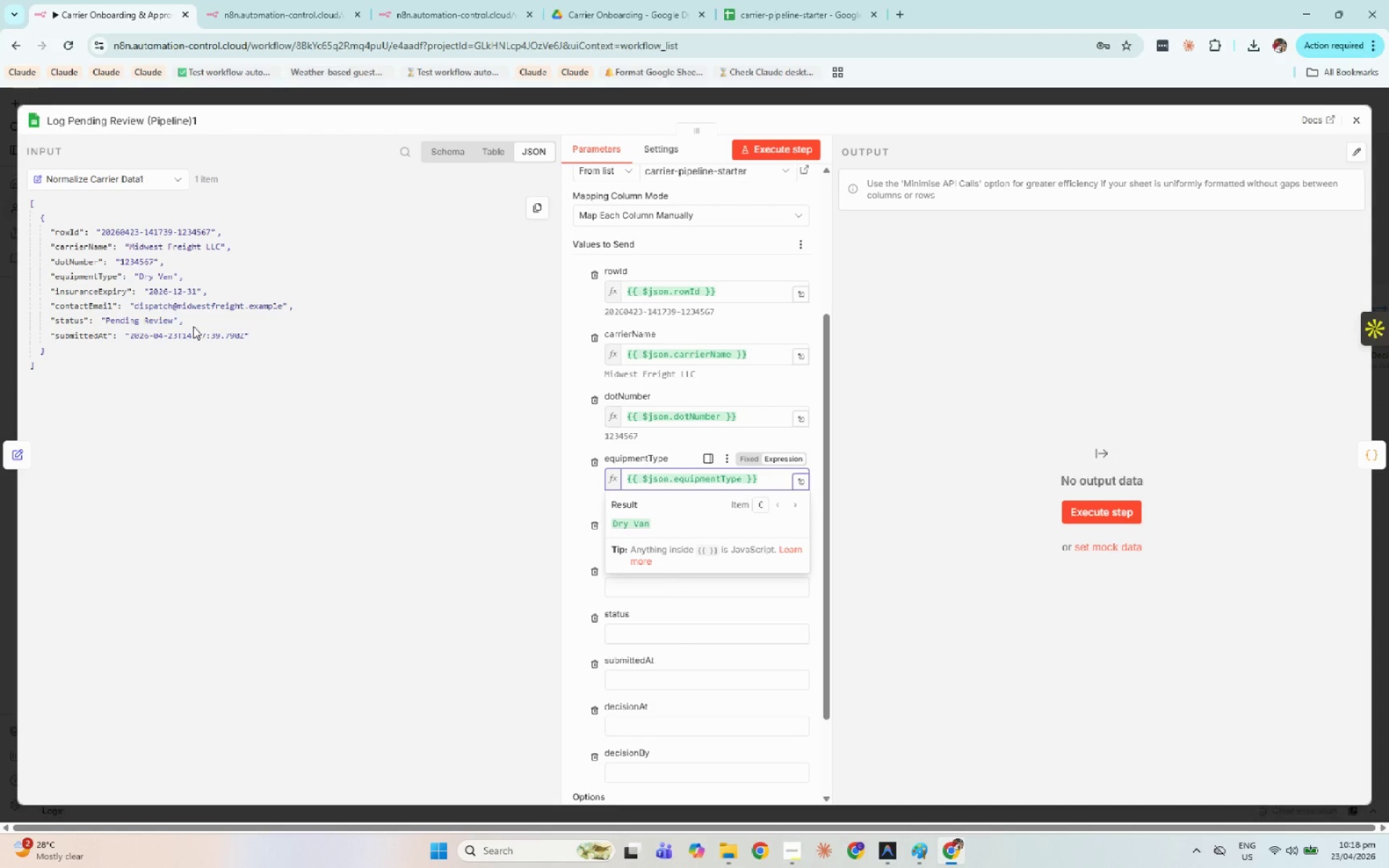 
left_click([469, 387])
 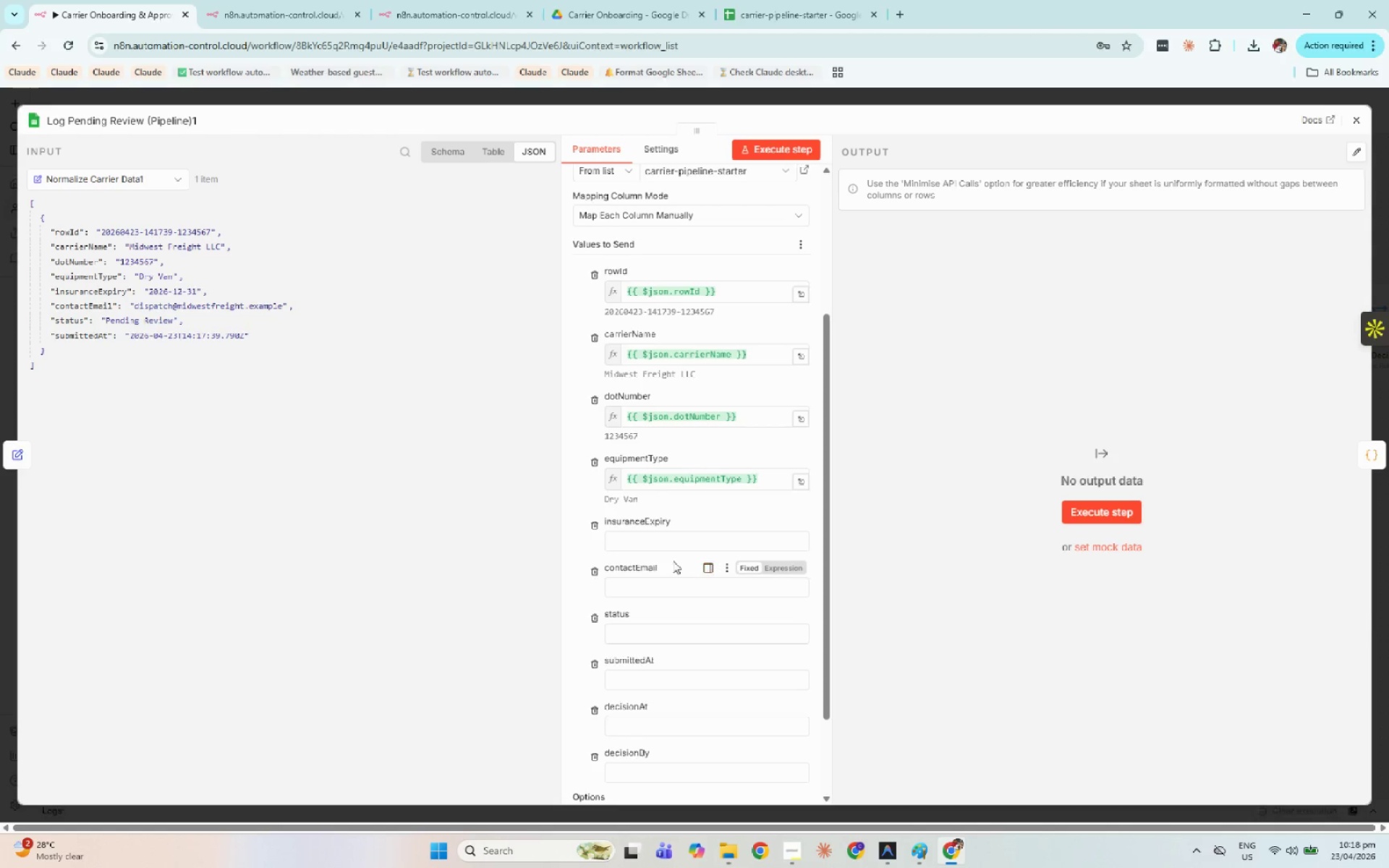 
left_click([655, 550])
 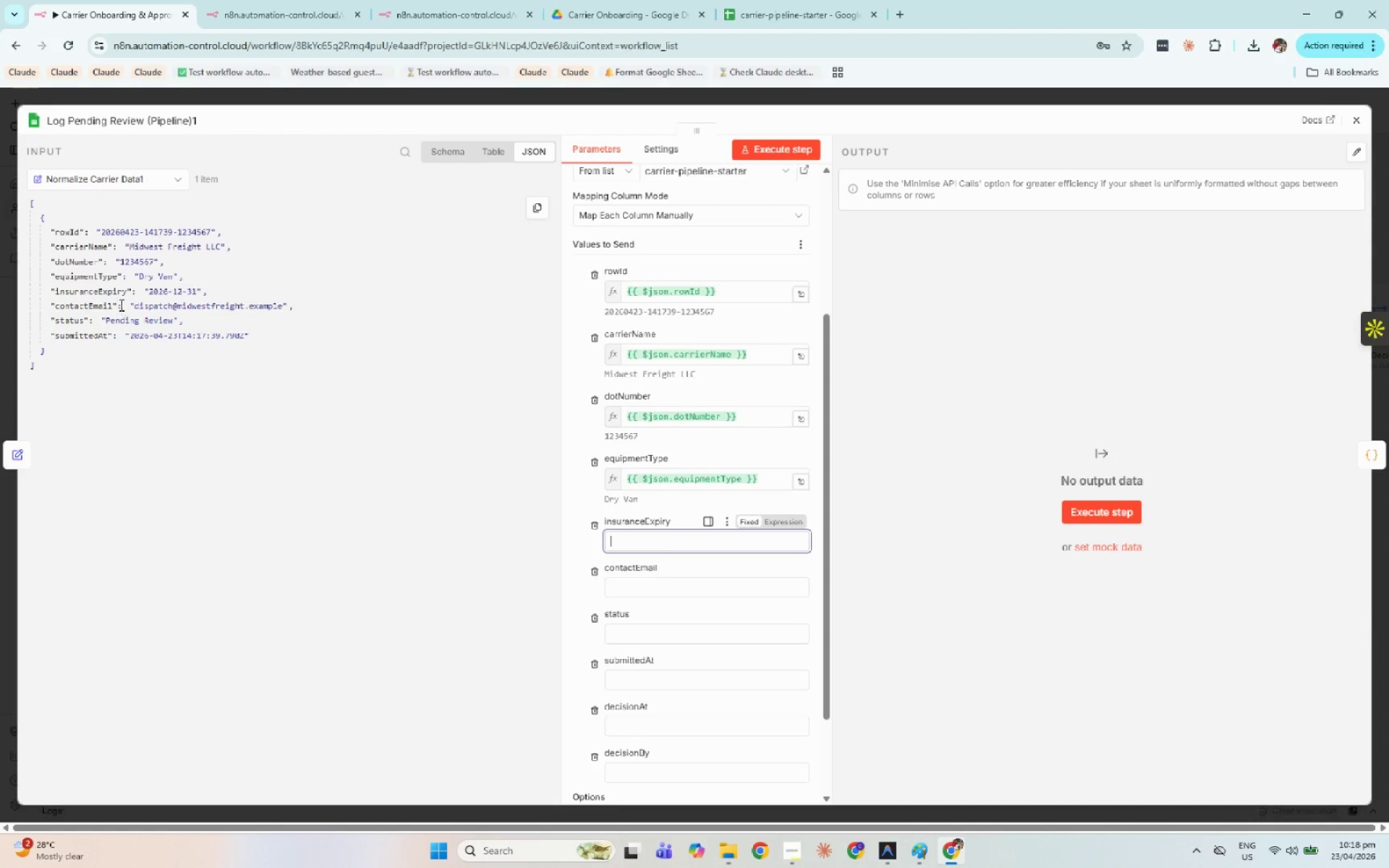 
left_click_drag(start_coordinate=[109, 297], to_coordinate=[564, 540])
 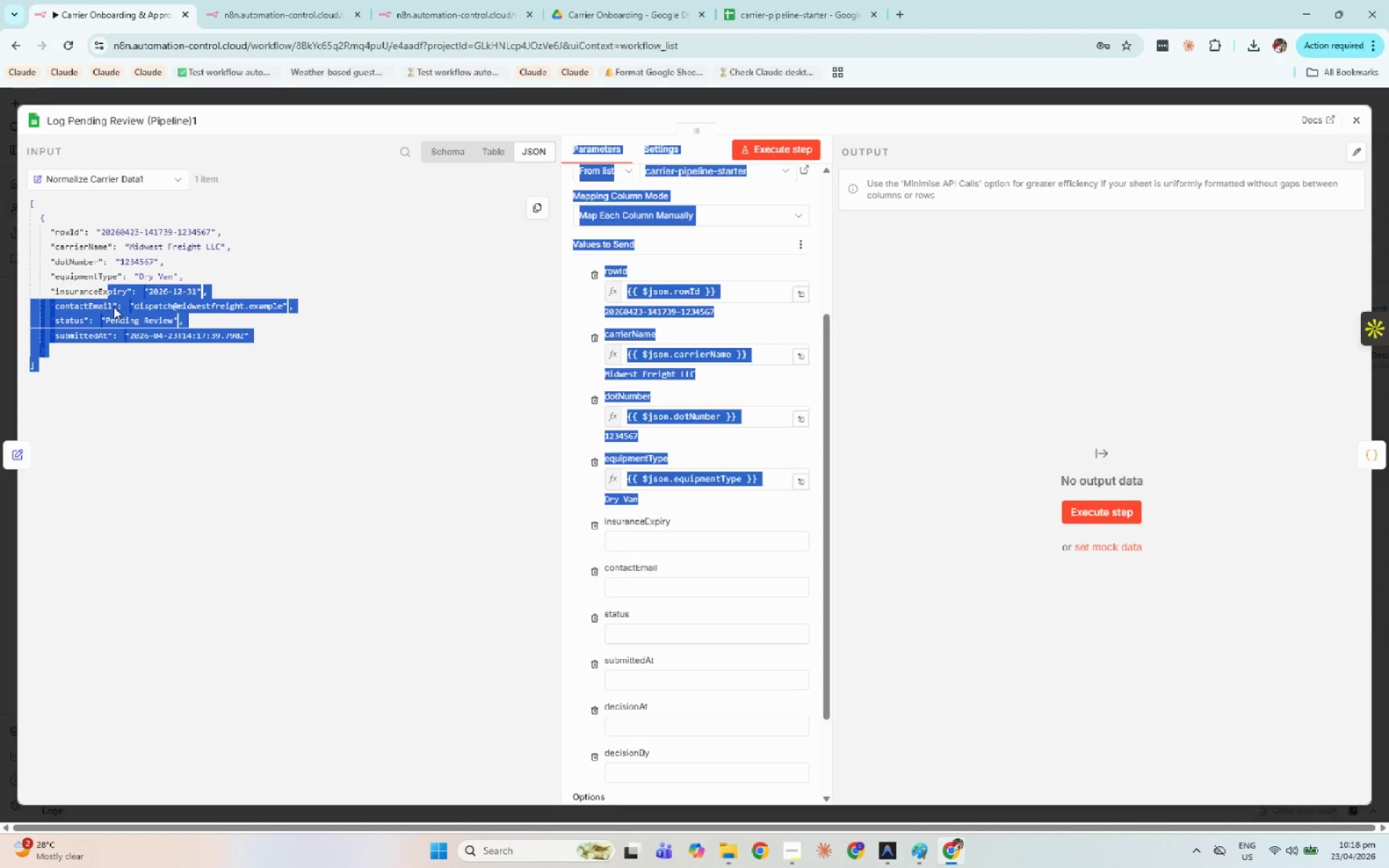 
left_click([106, 297])
 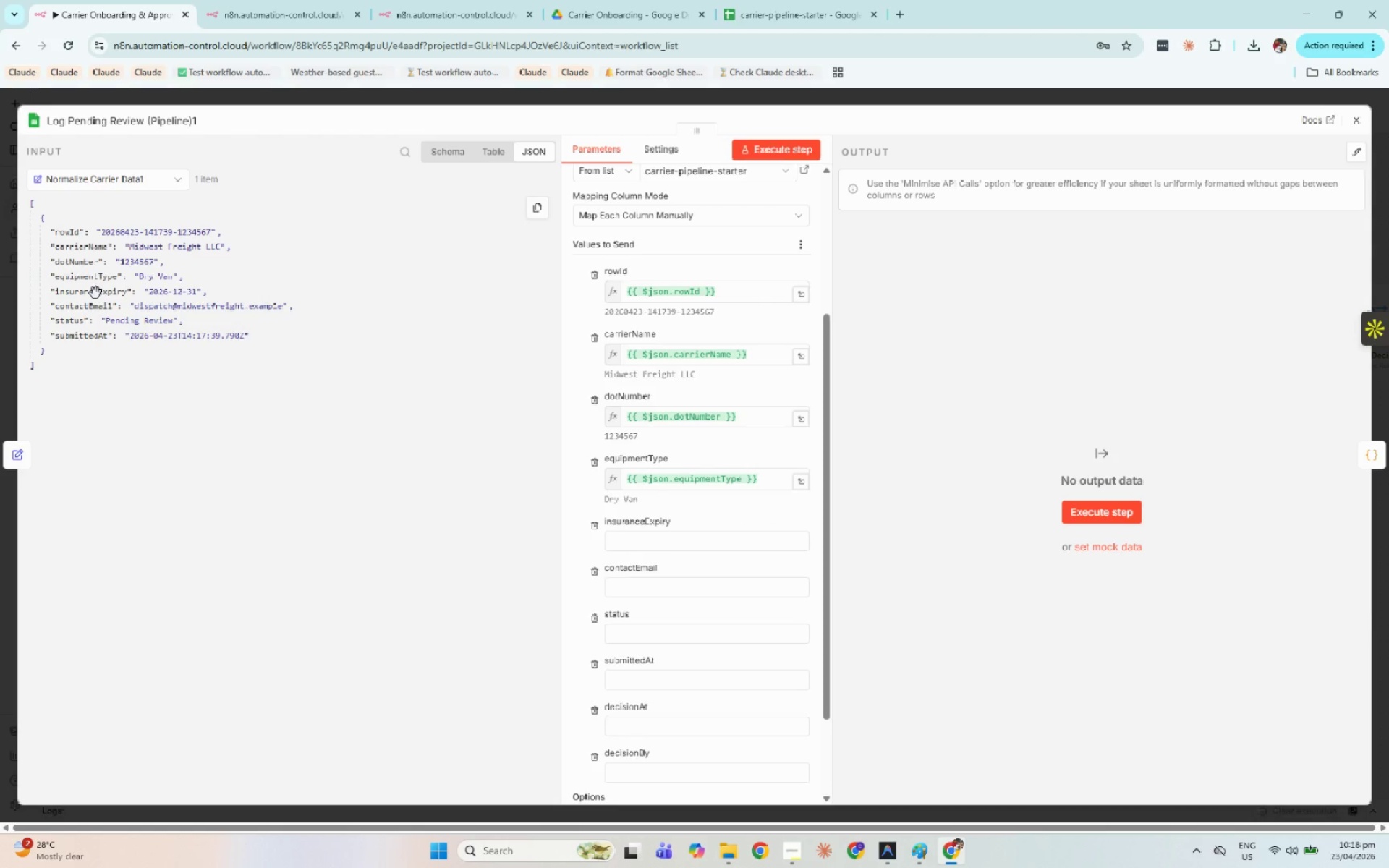 
left_click_drag(start_coordinate=[98, 291], to_coordinate=[655, 540])
 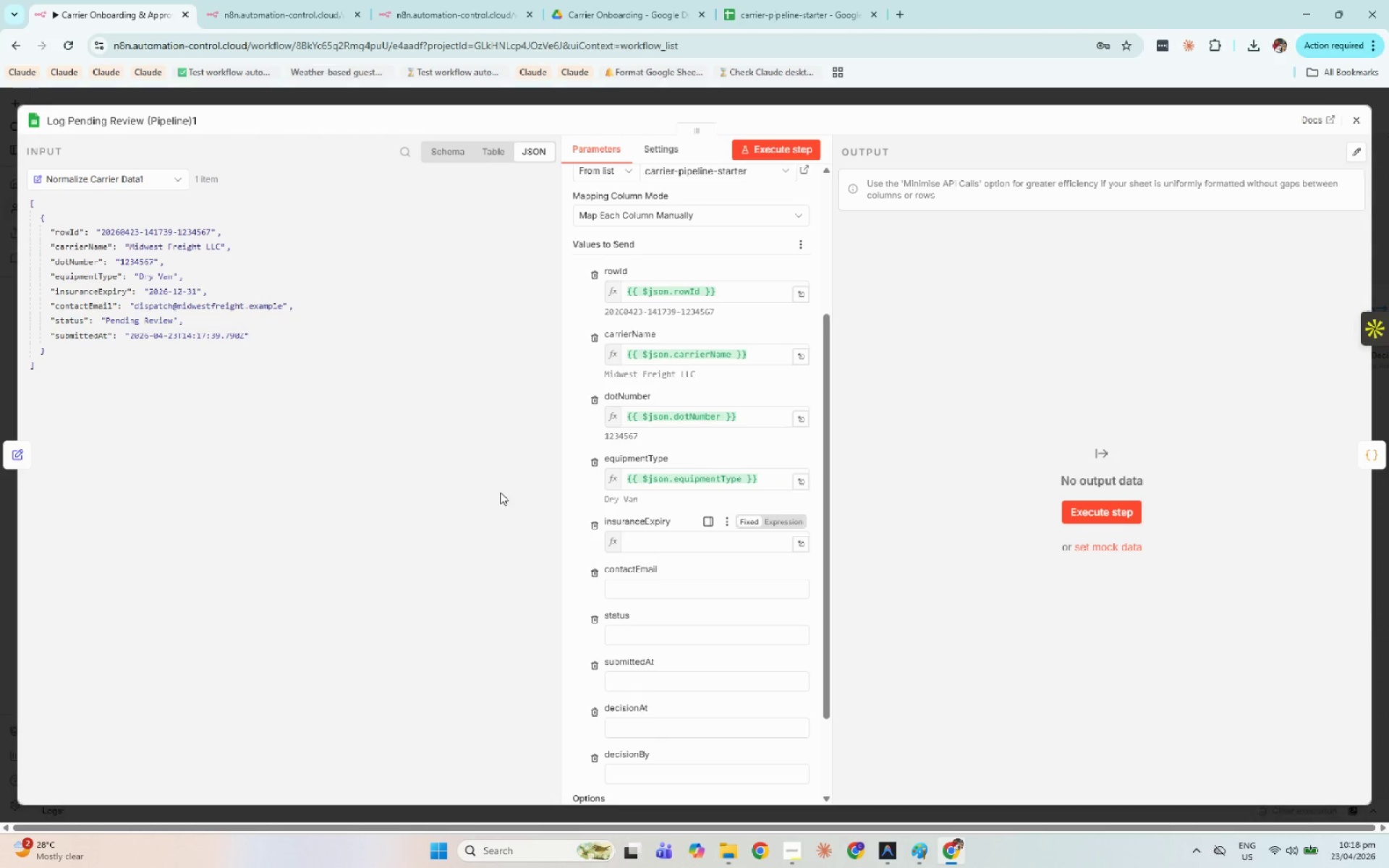 
left_click([417, 501])
 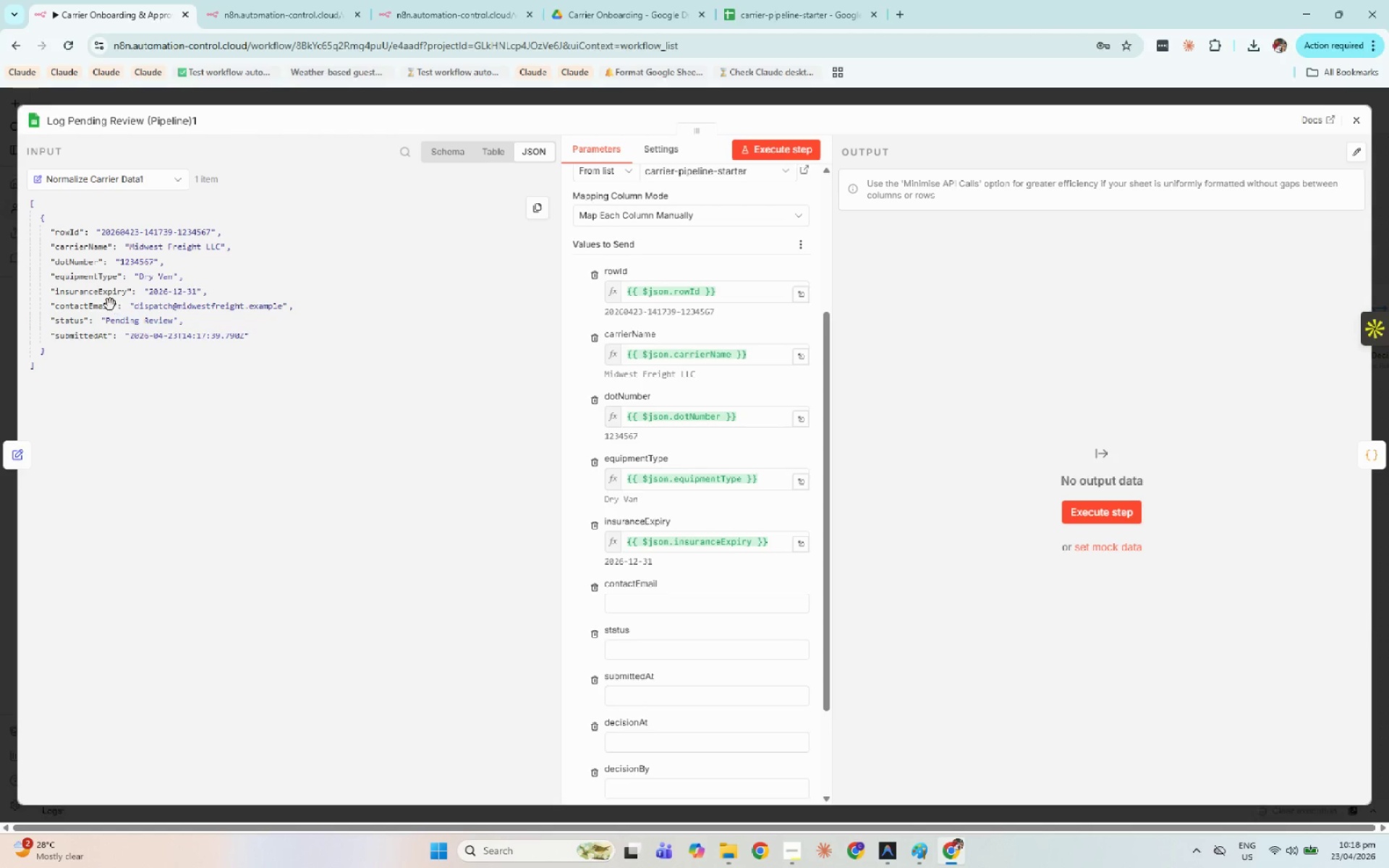 
left_click_drag(start_coordinate=[88, 309], to_coordinate=[672, 600])
 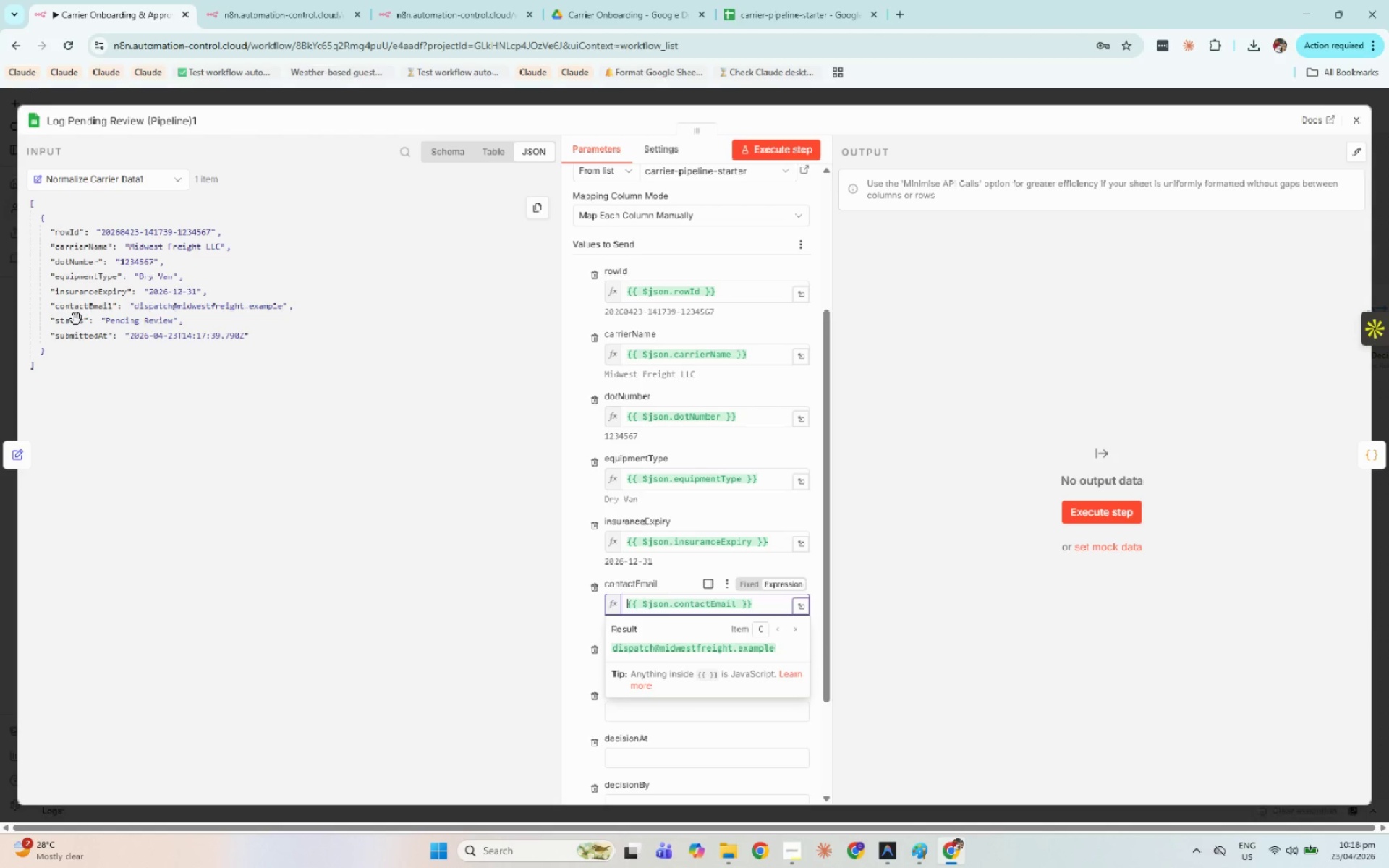 
left_click_drag(start_coordinate=[78, 321], to_coordinate=[672, 668])
 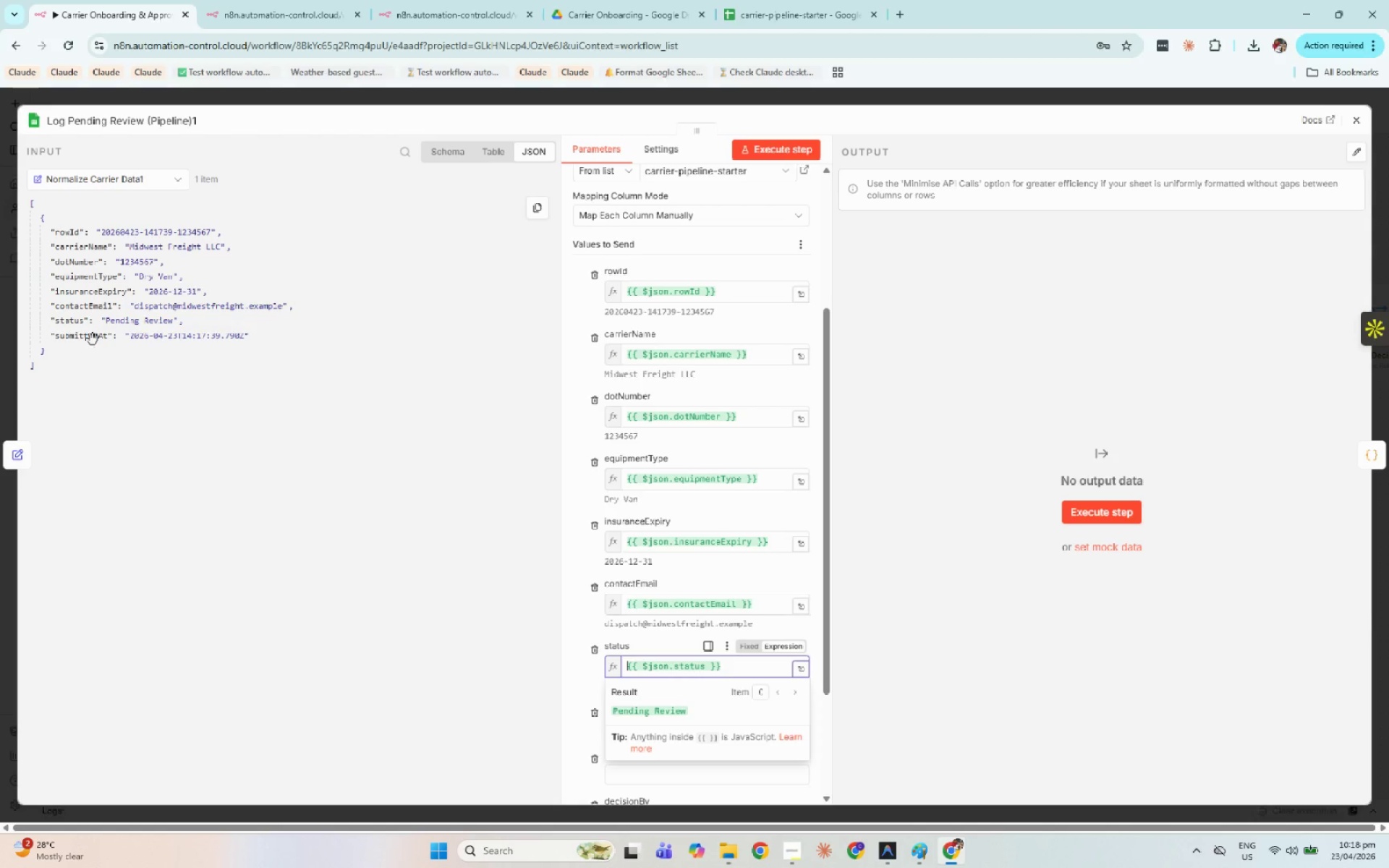 
left_click_drag(start_coordinate=[93, 339], to_coordinate=[689, 727])
 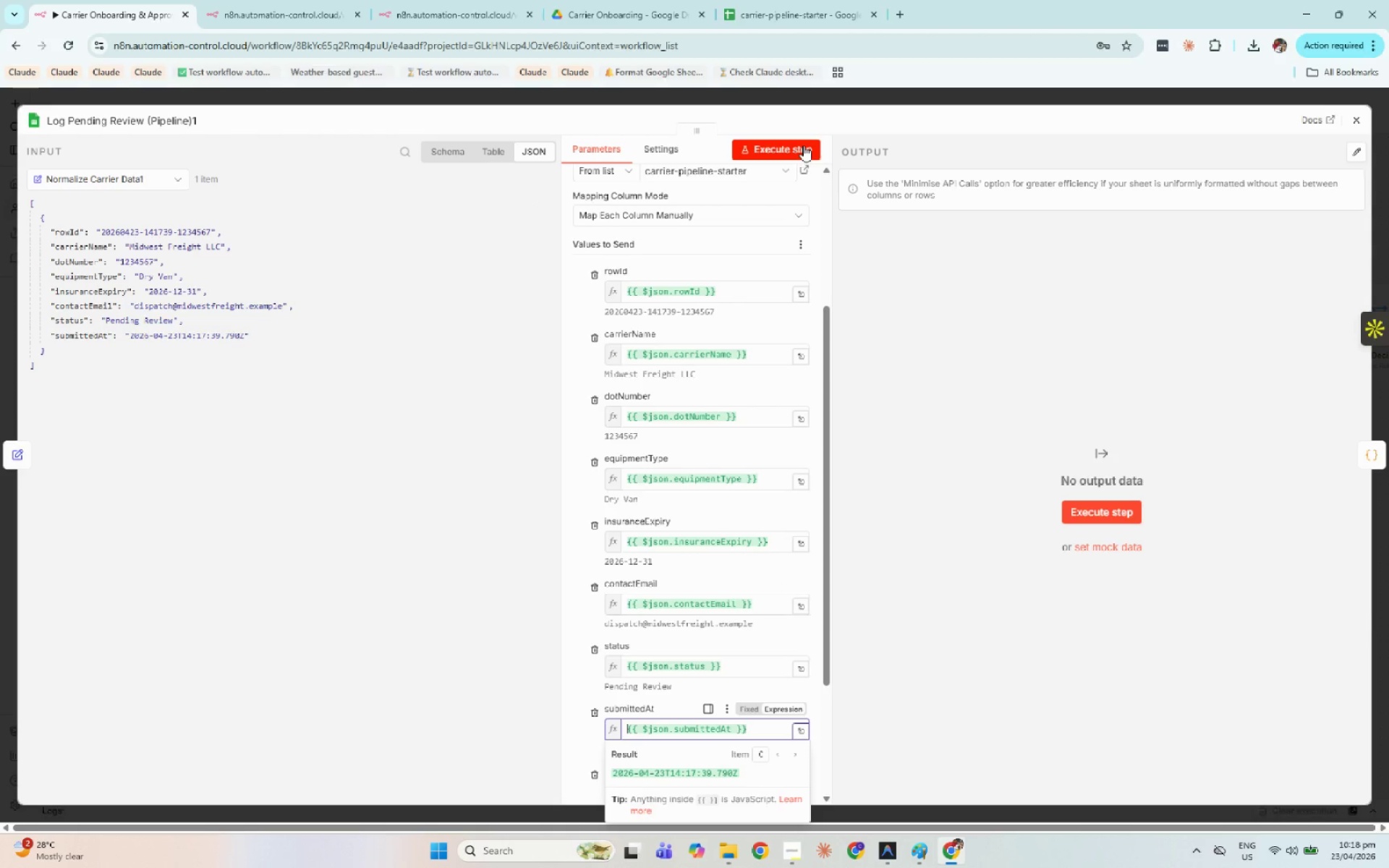 
left_click([803, 142])
 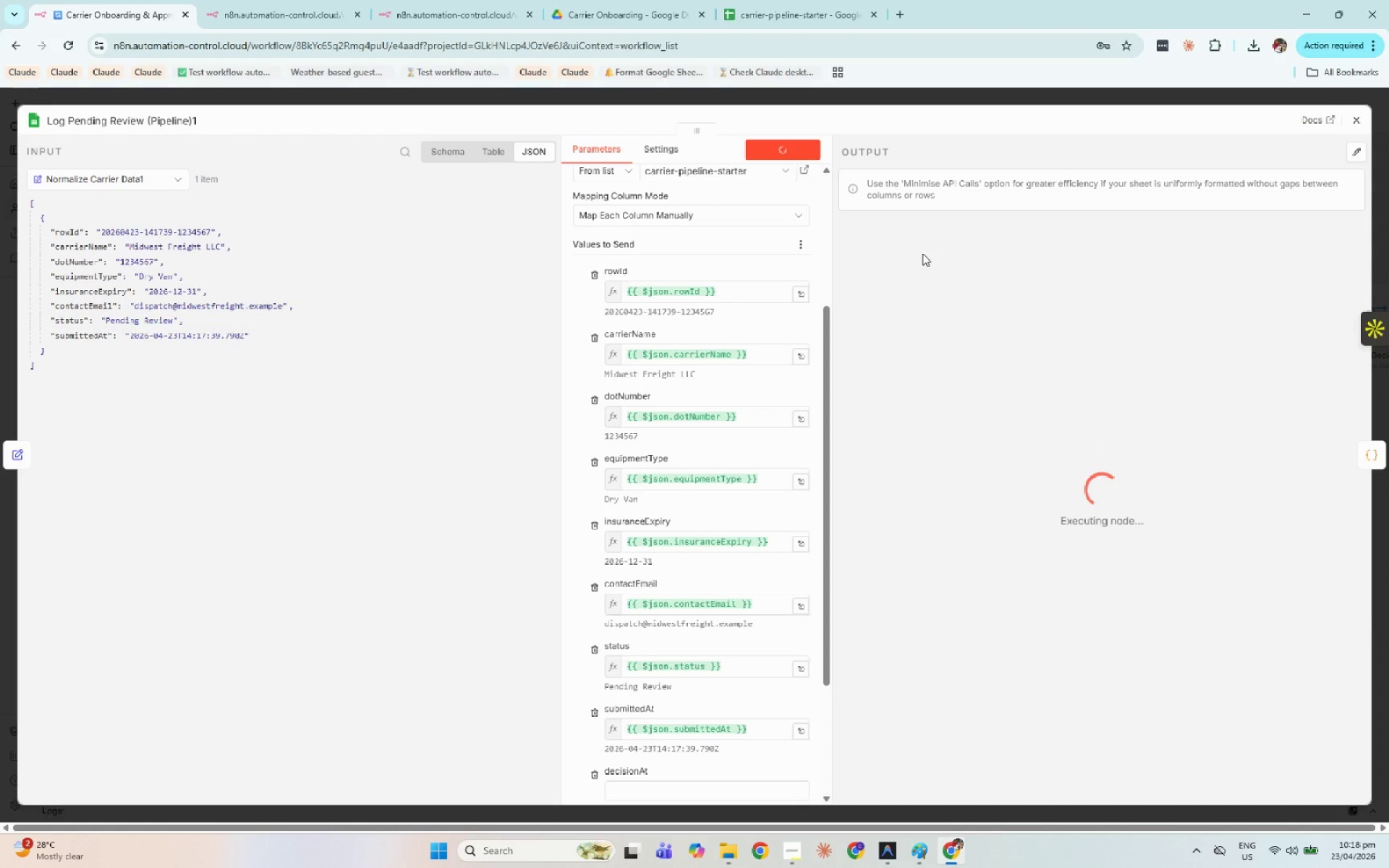 
scroll: coordinate [816, 321], scroll_direction: down, amount: 2.0
 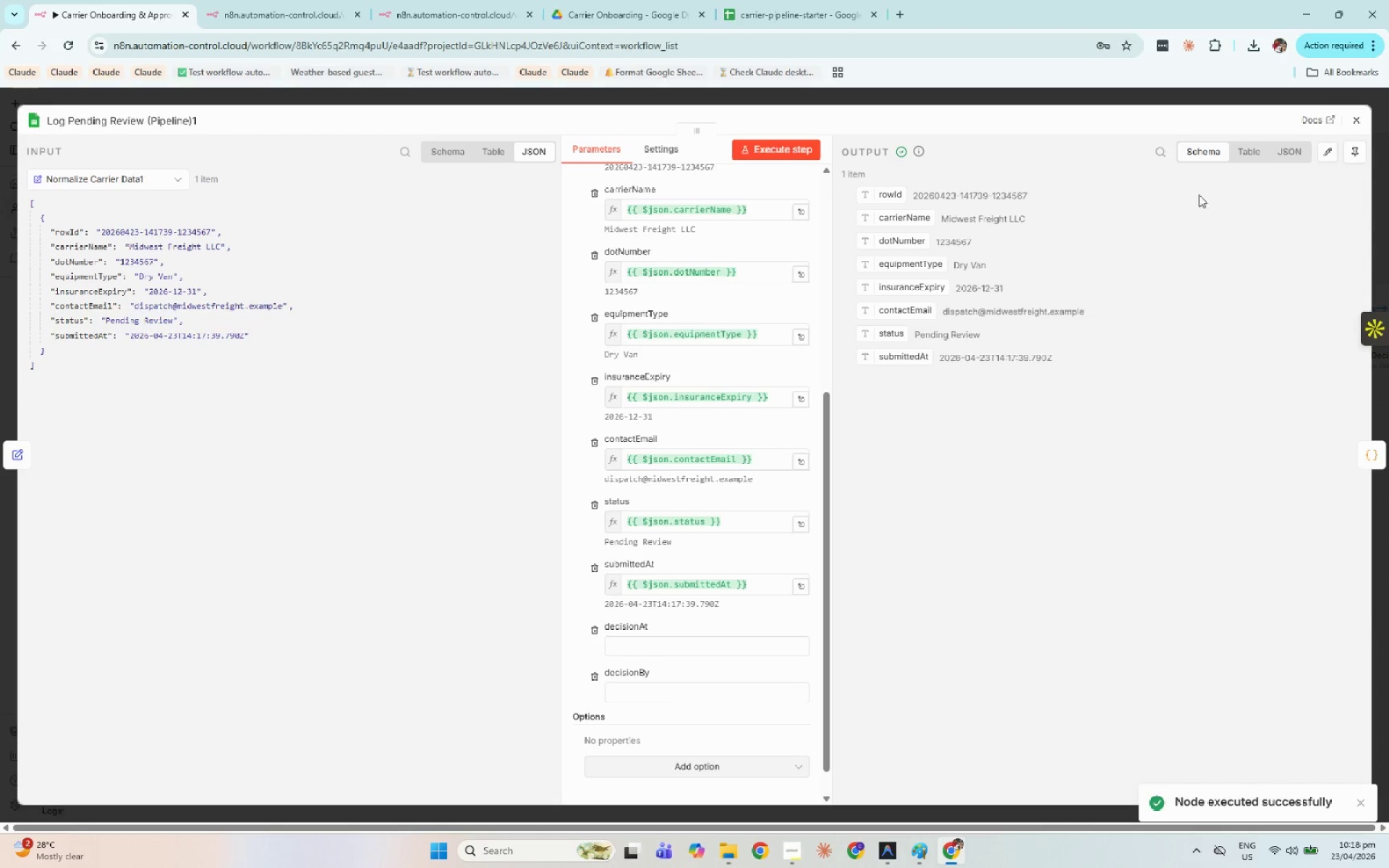 
left_click([1348, 127])
 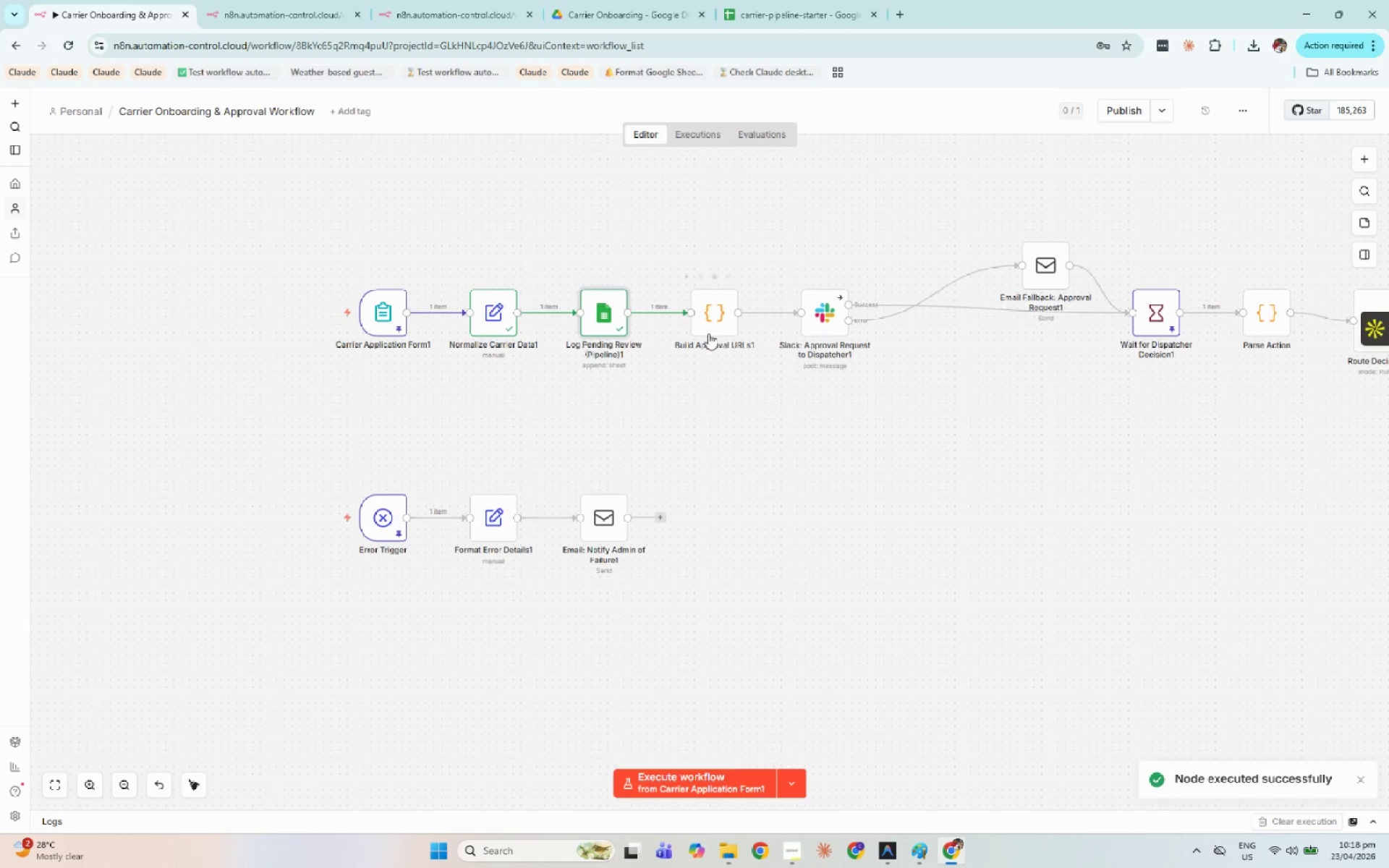 
double_click([710, 331])
 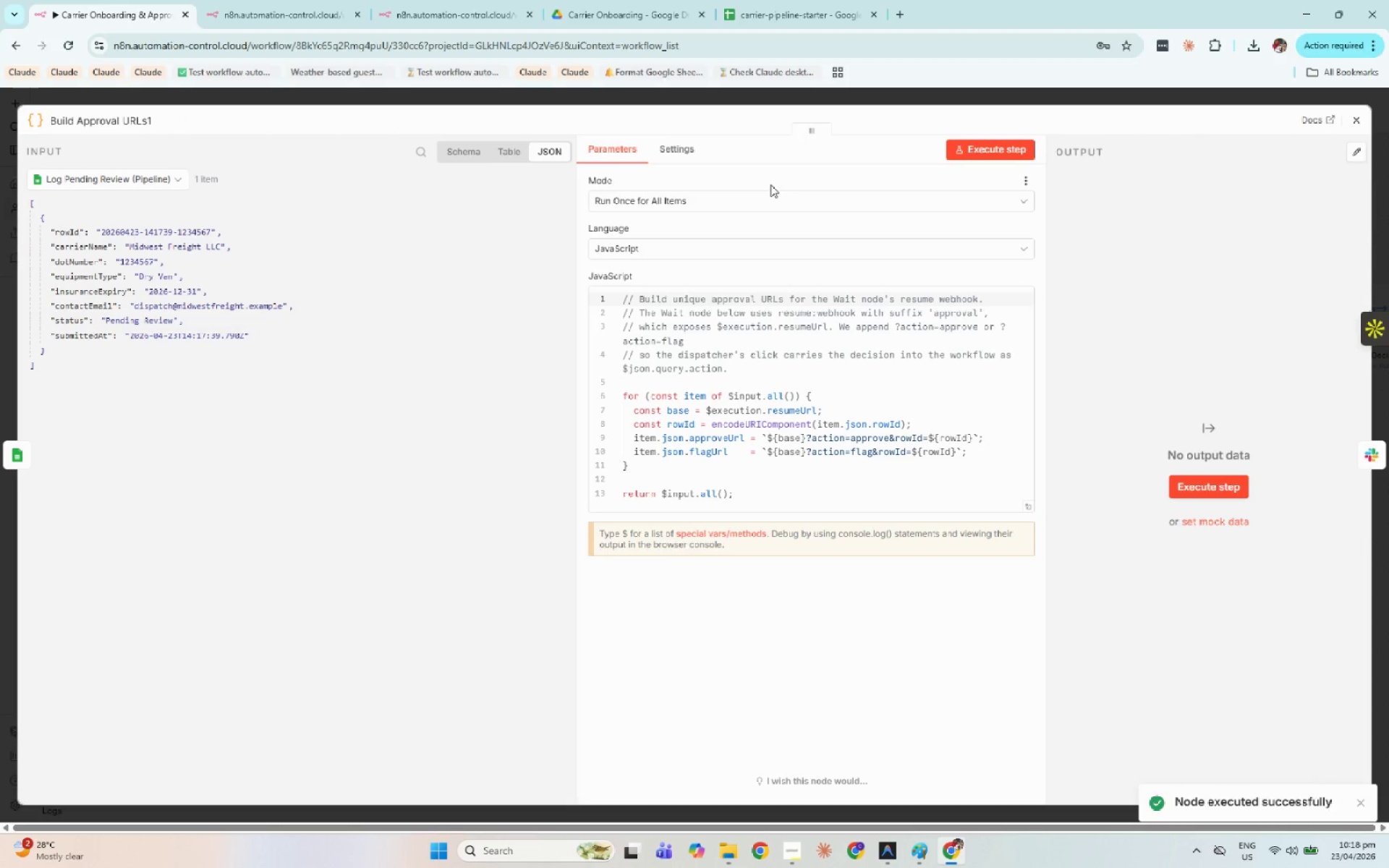 
left_click([1001, 156])
 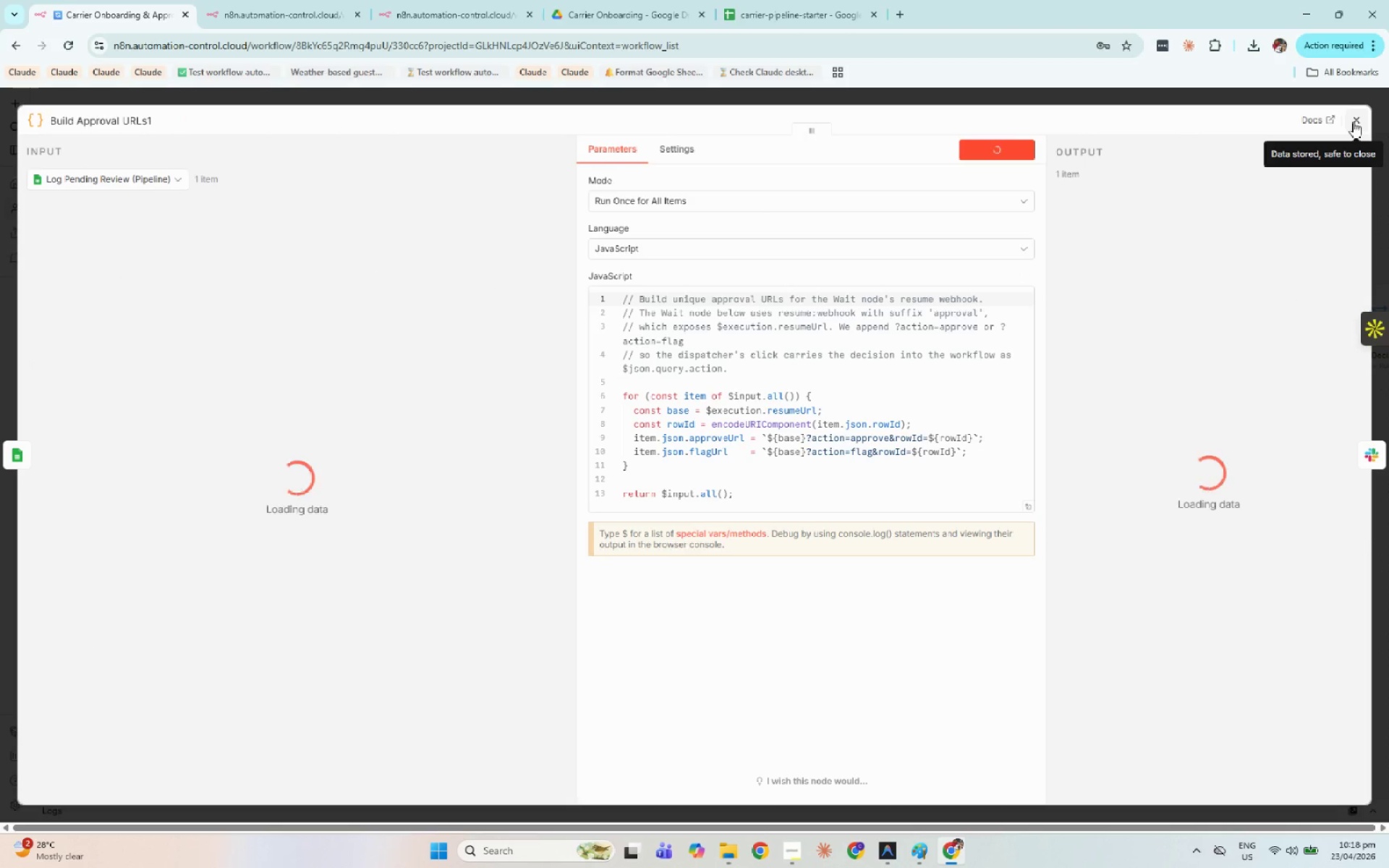 
left_click([1353, 122])
 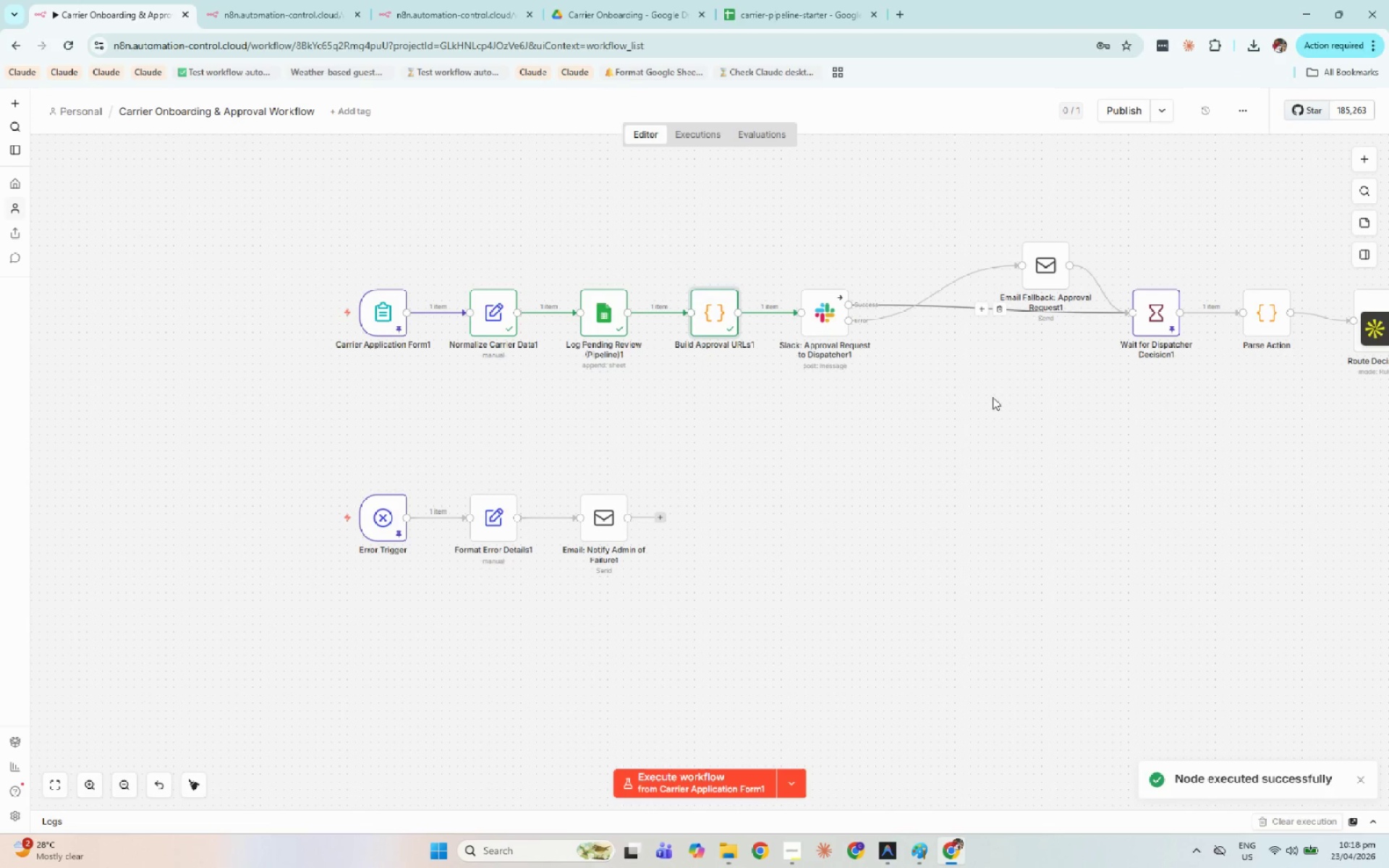 
hold_key(key=Space, duration=0.55)
 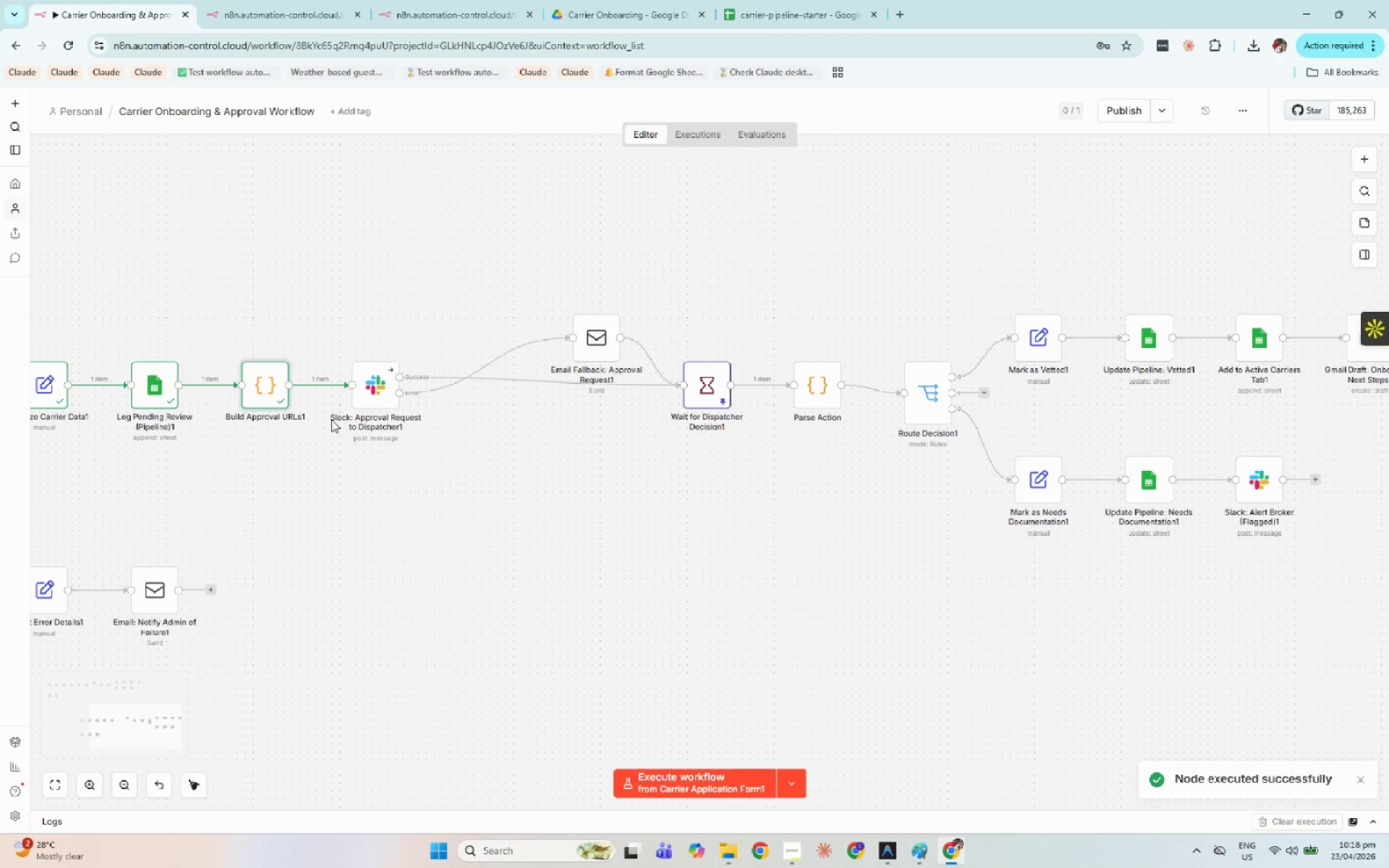 
left_click_drag(start_coordinate=[988, 425], to_coordinate=[539, 498])
 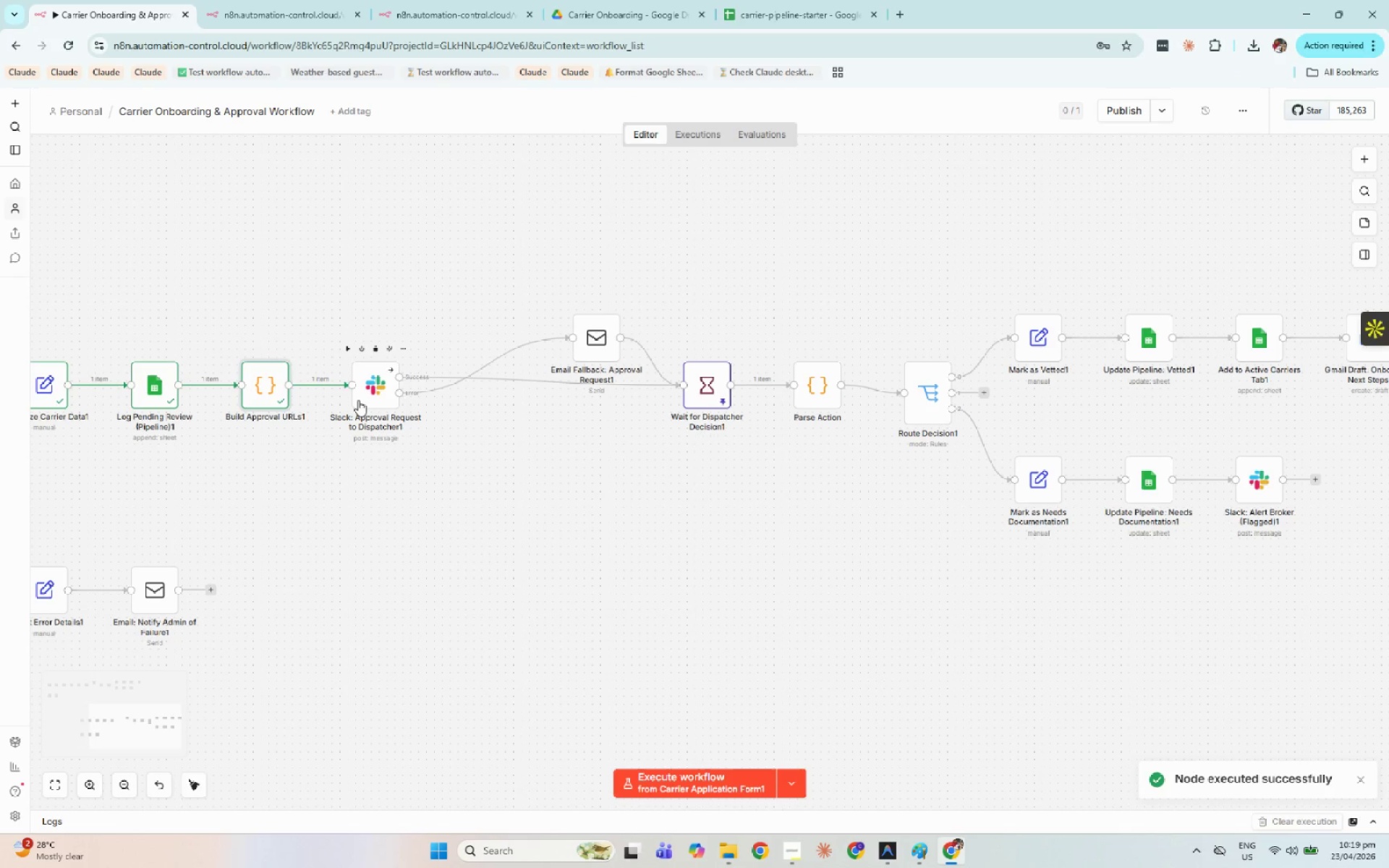 
double_click([358, 400])
 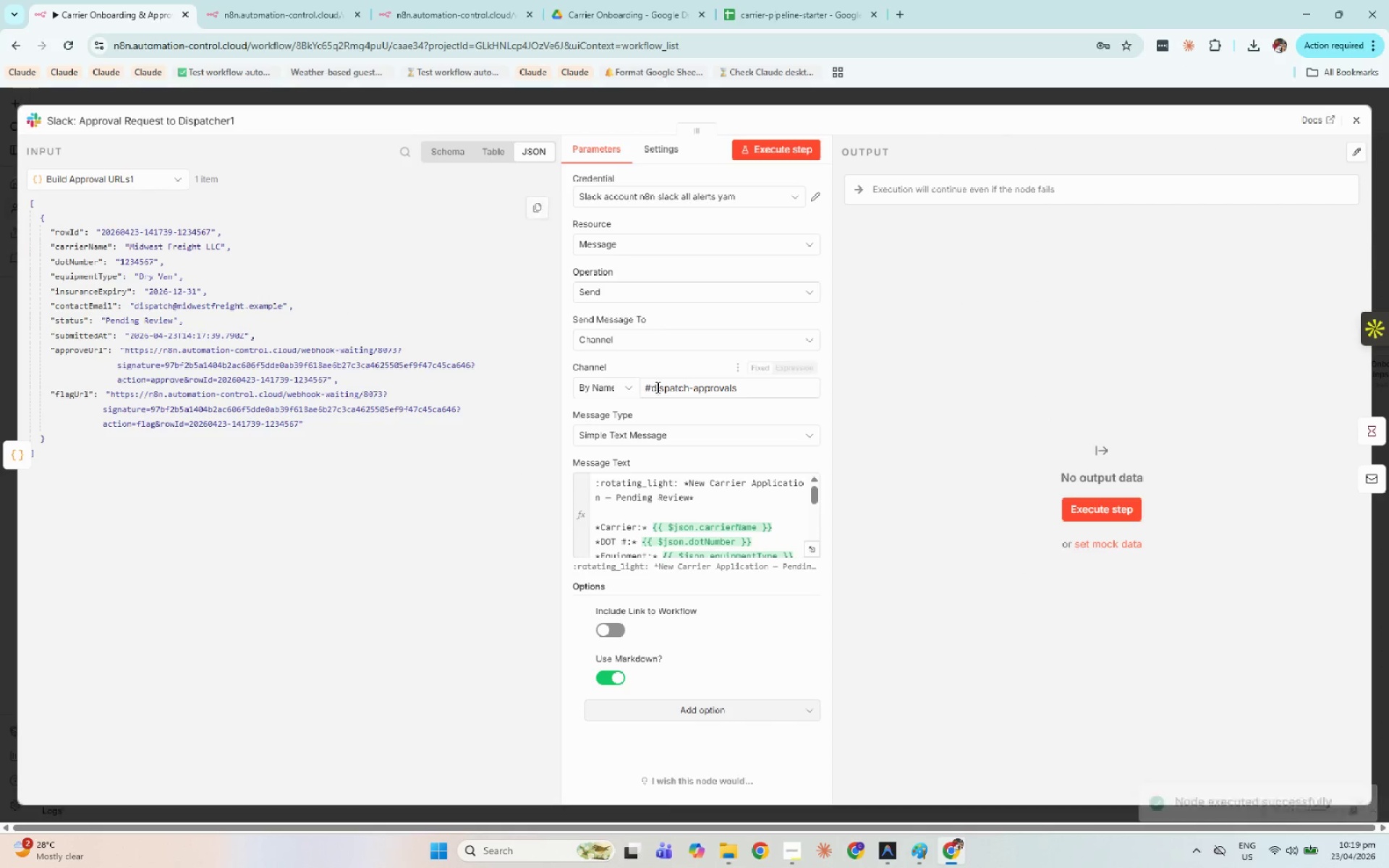 
left_click([594, 391])
 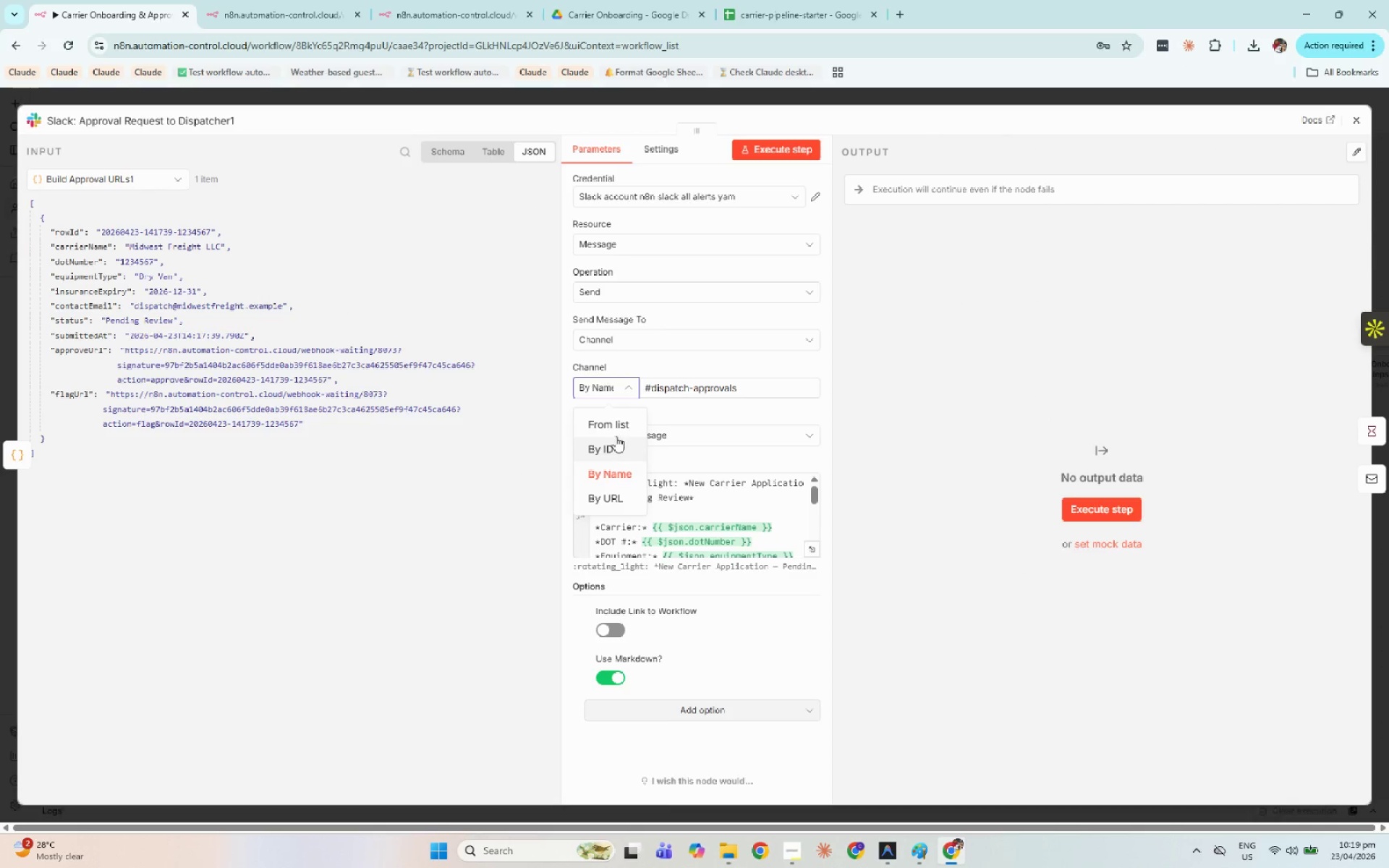 
left_click([613, 427])
 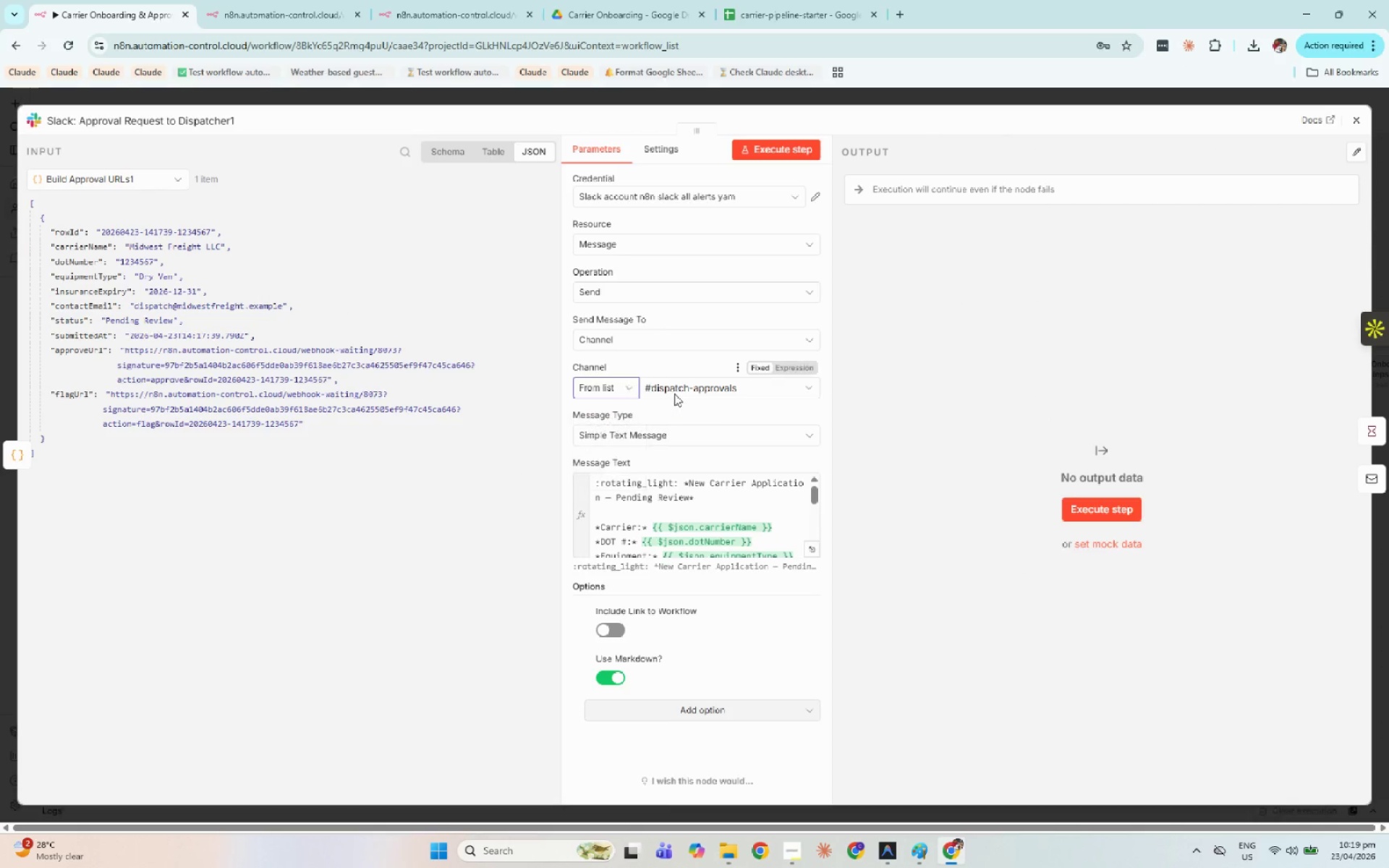 
left_click([675, 393])
 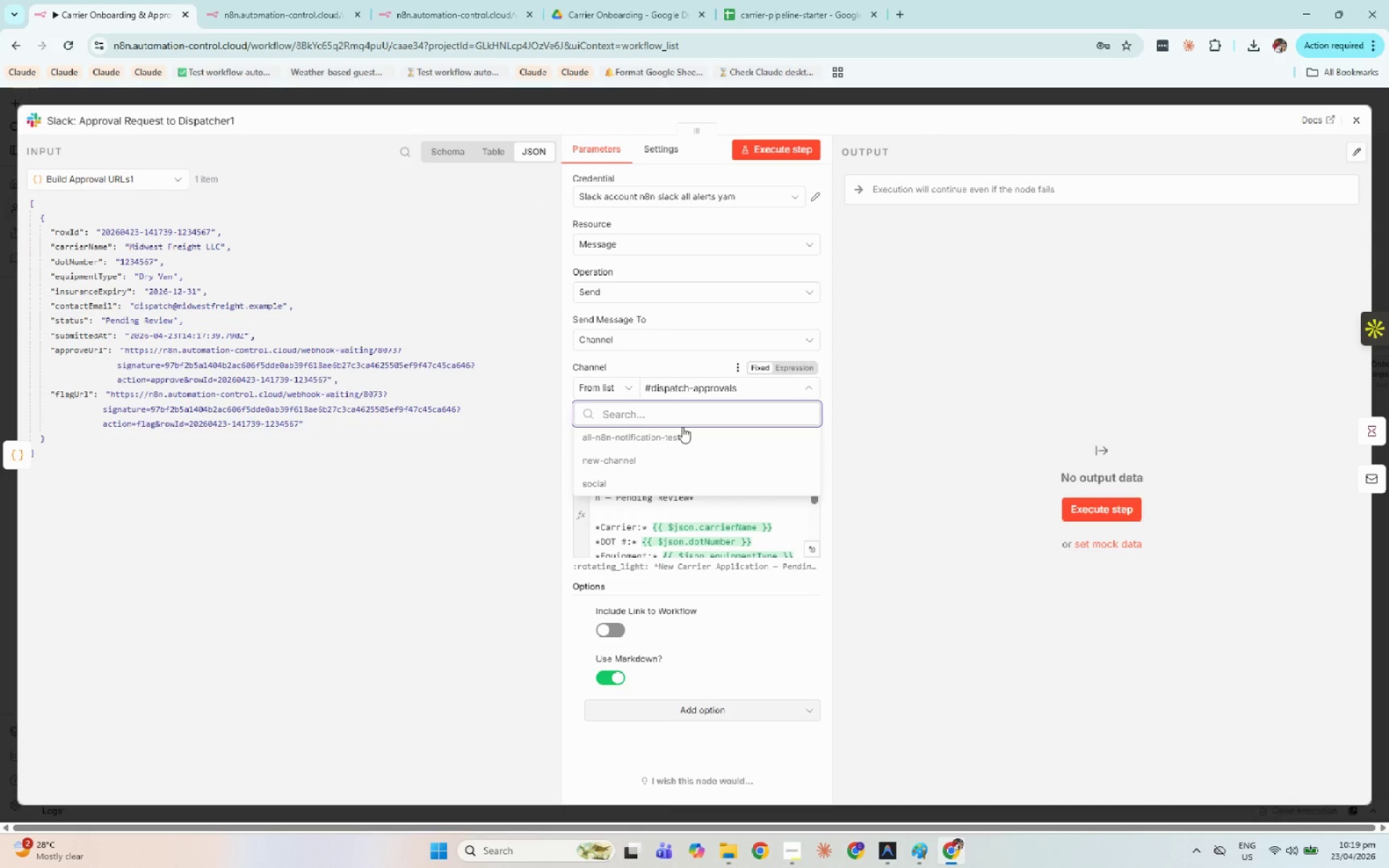 
left_click([670, 435])
 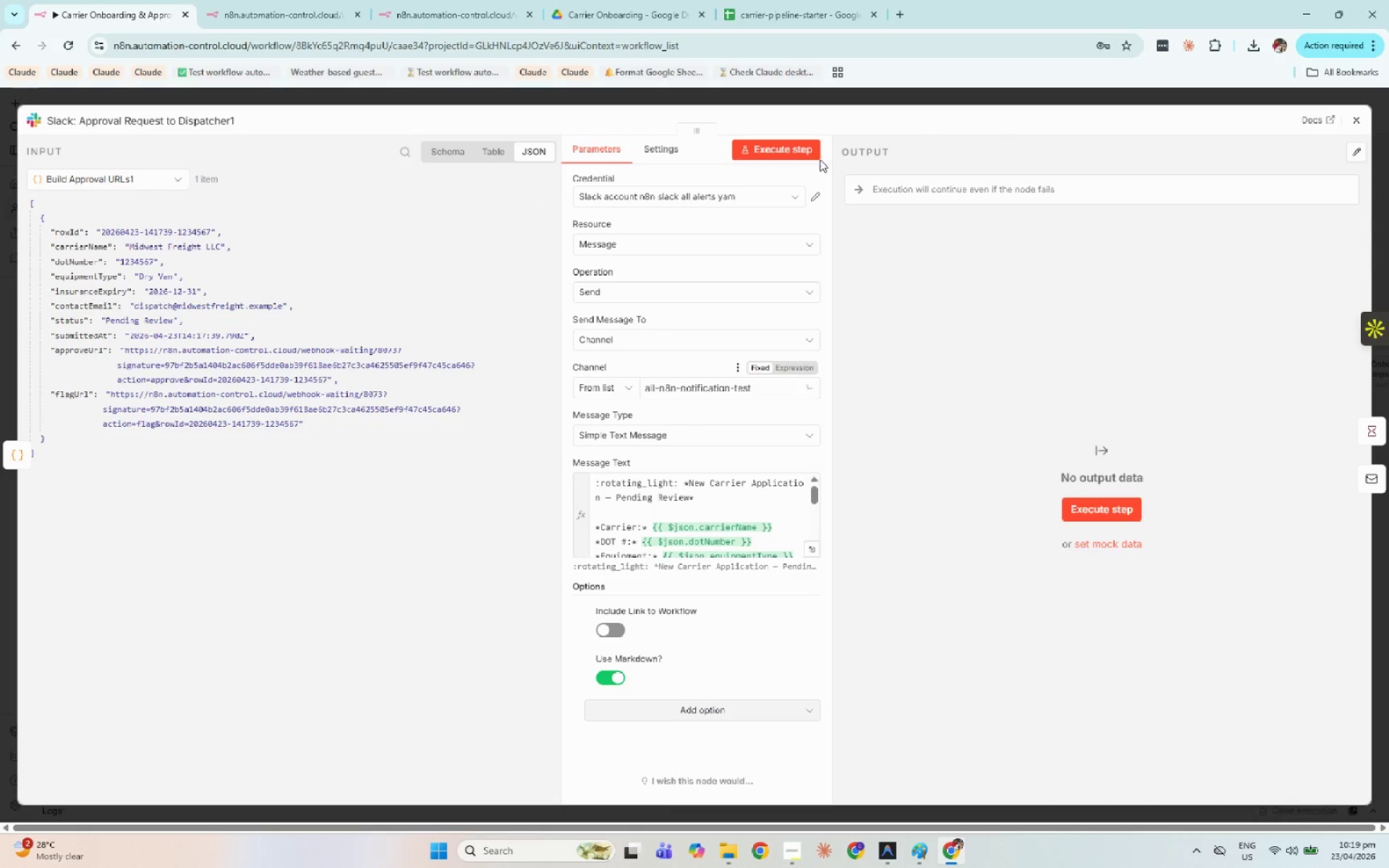 
left_click([808, 156])
 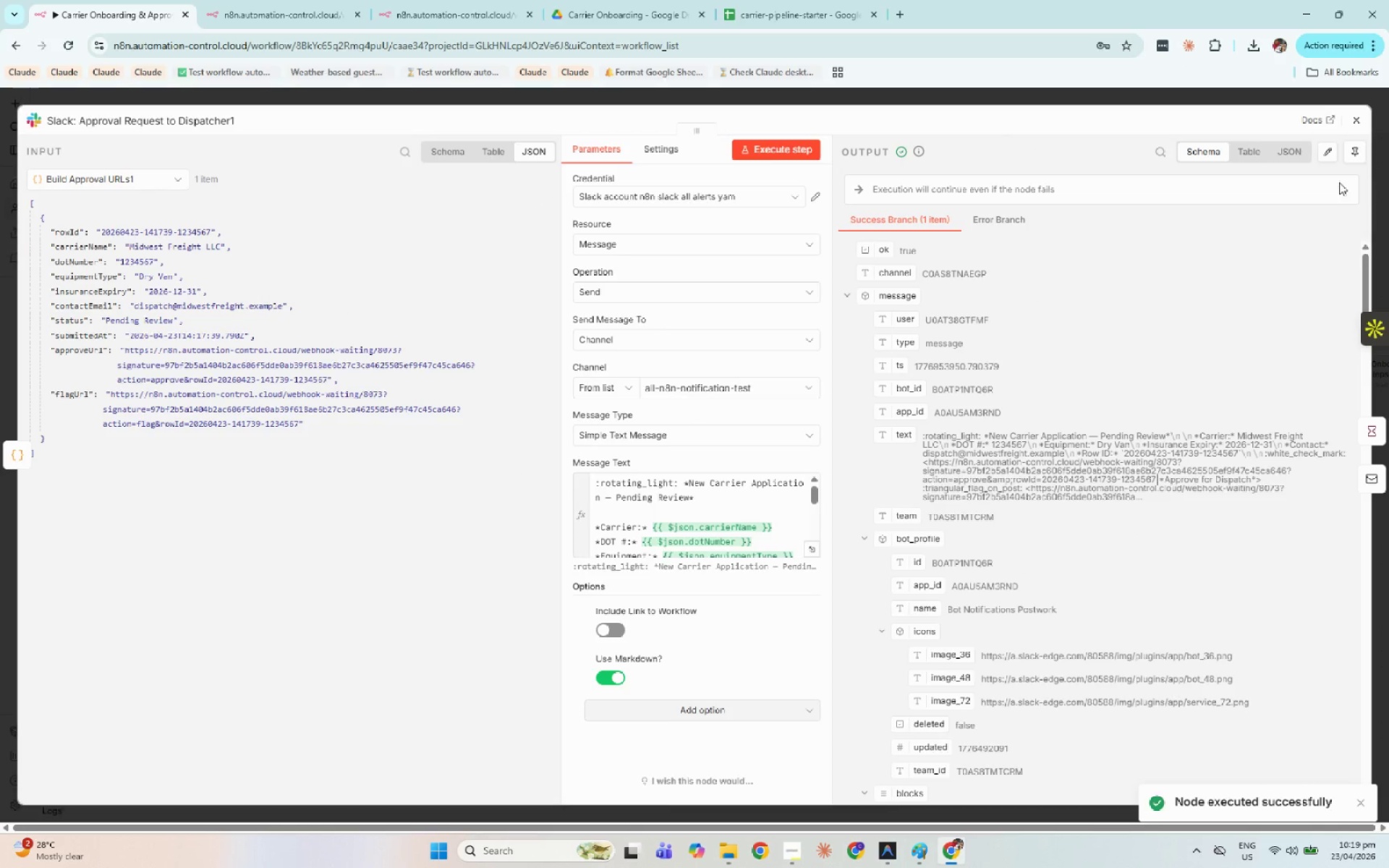 
left_click([1354, 119])
 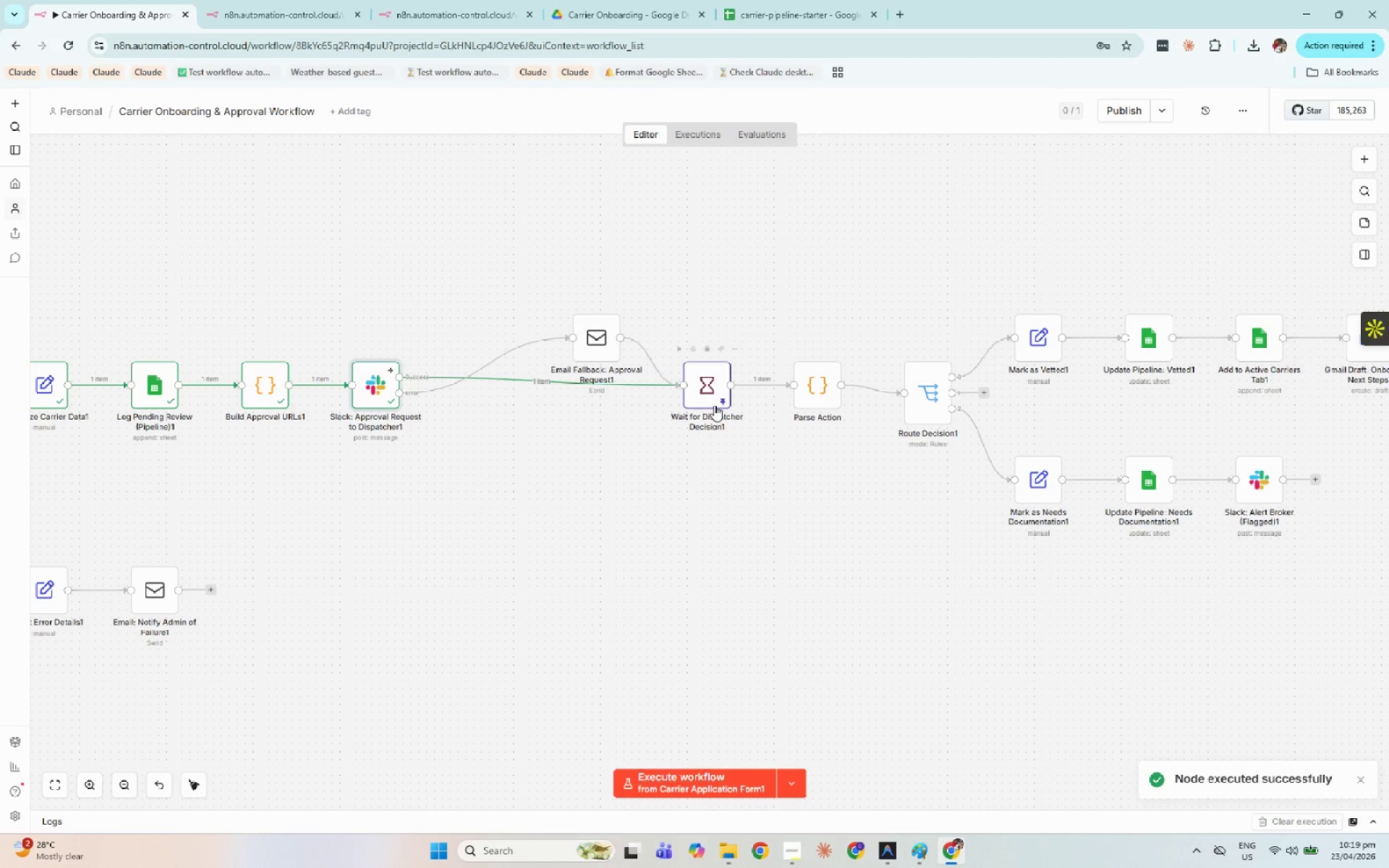 
double_click([713, 400])
 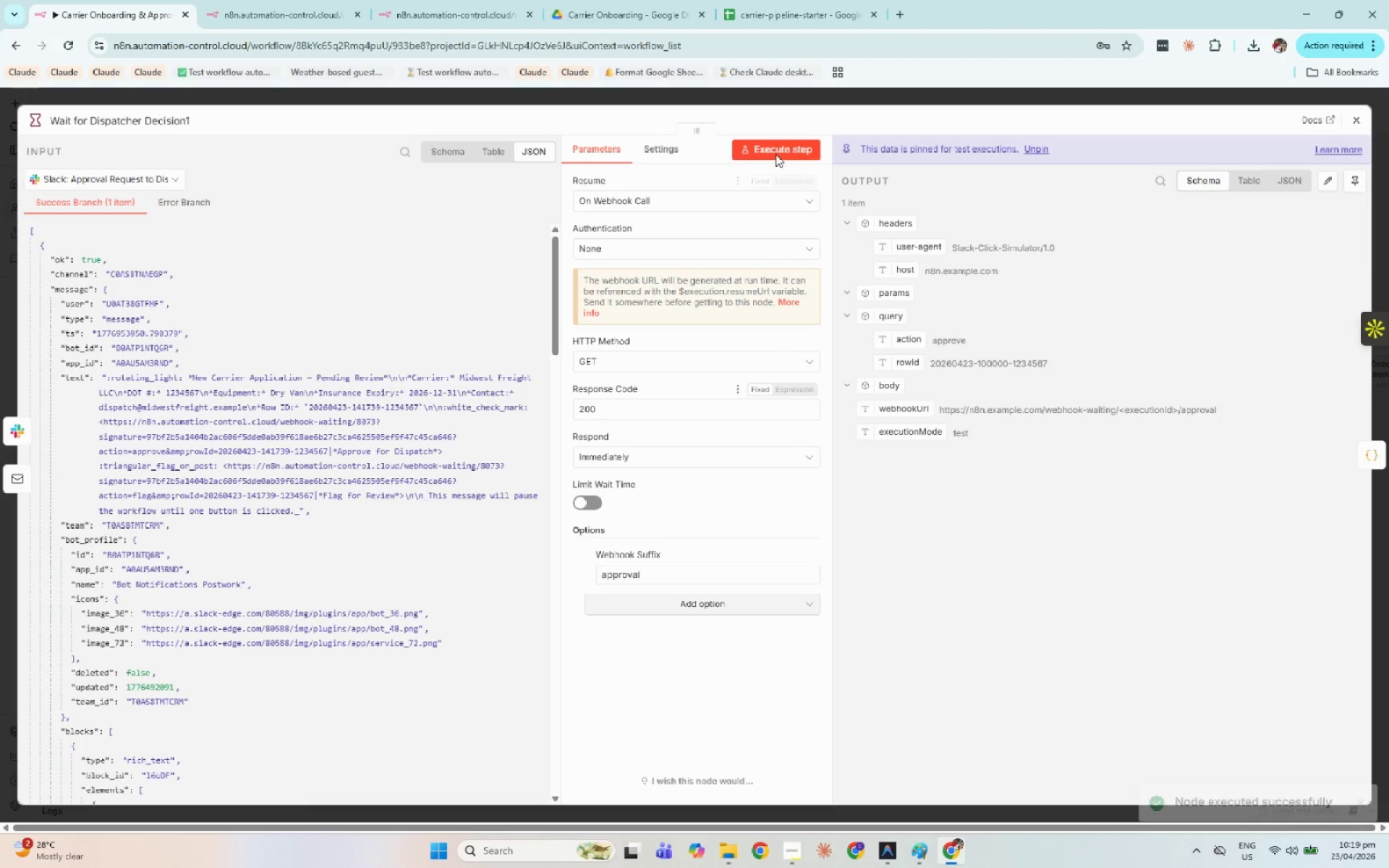 
left_click([778, 145])
 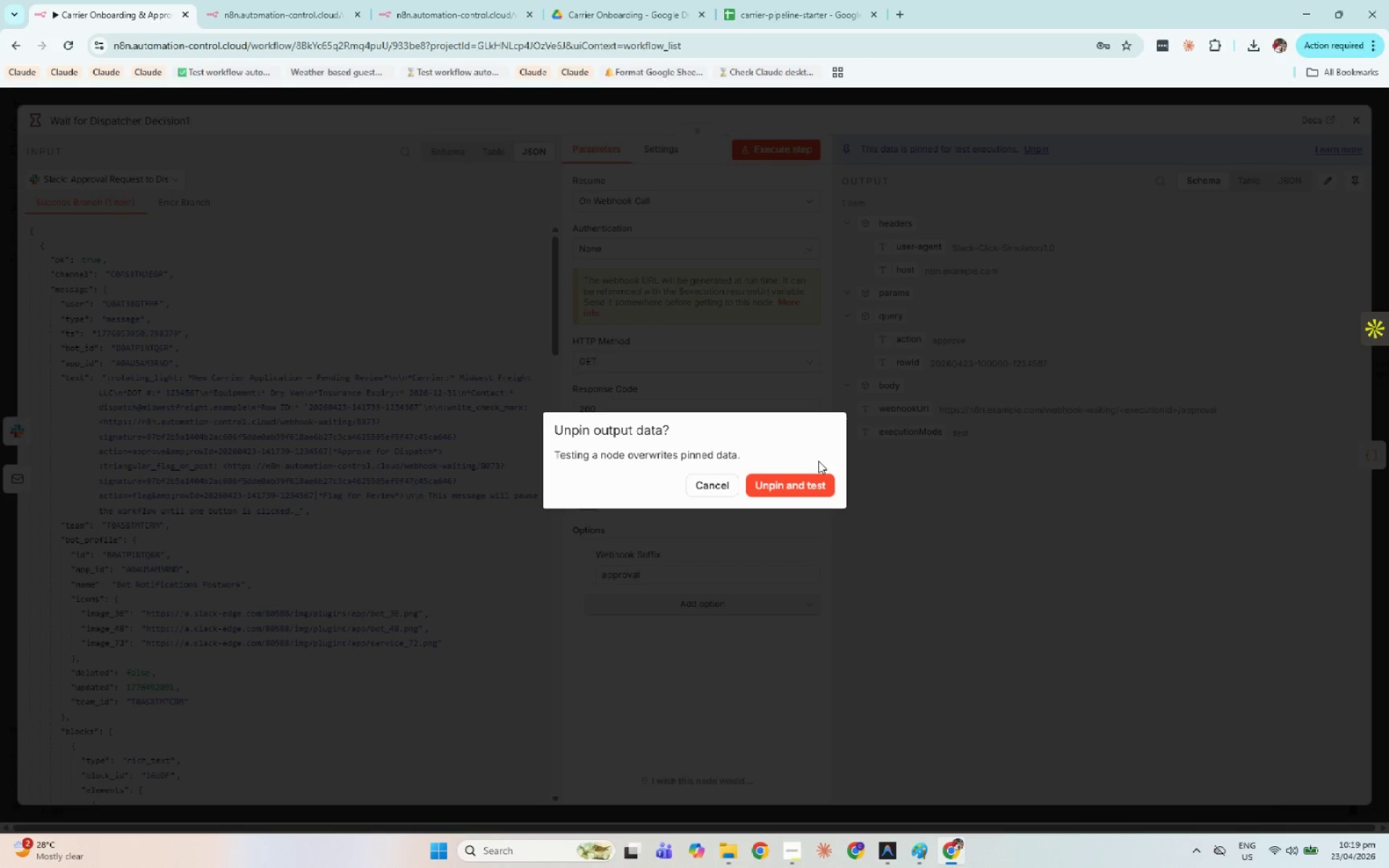 
left_click([813, 477])
 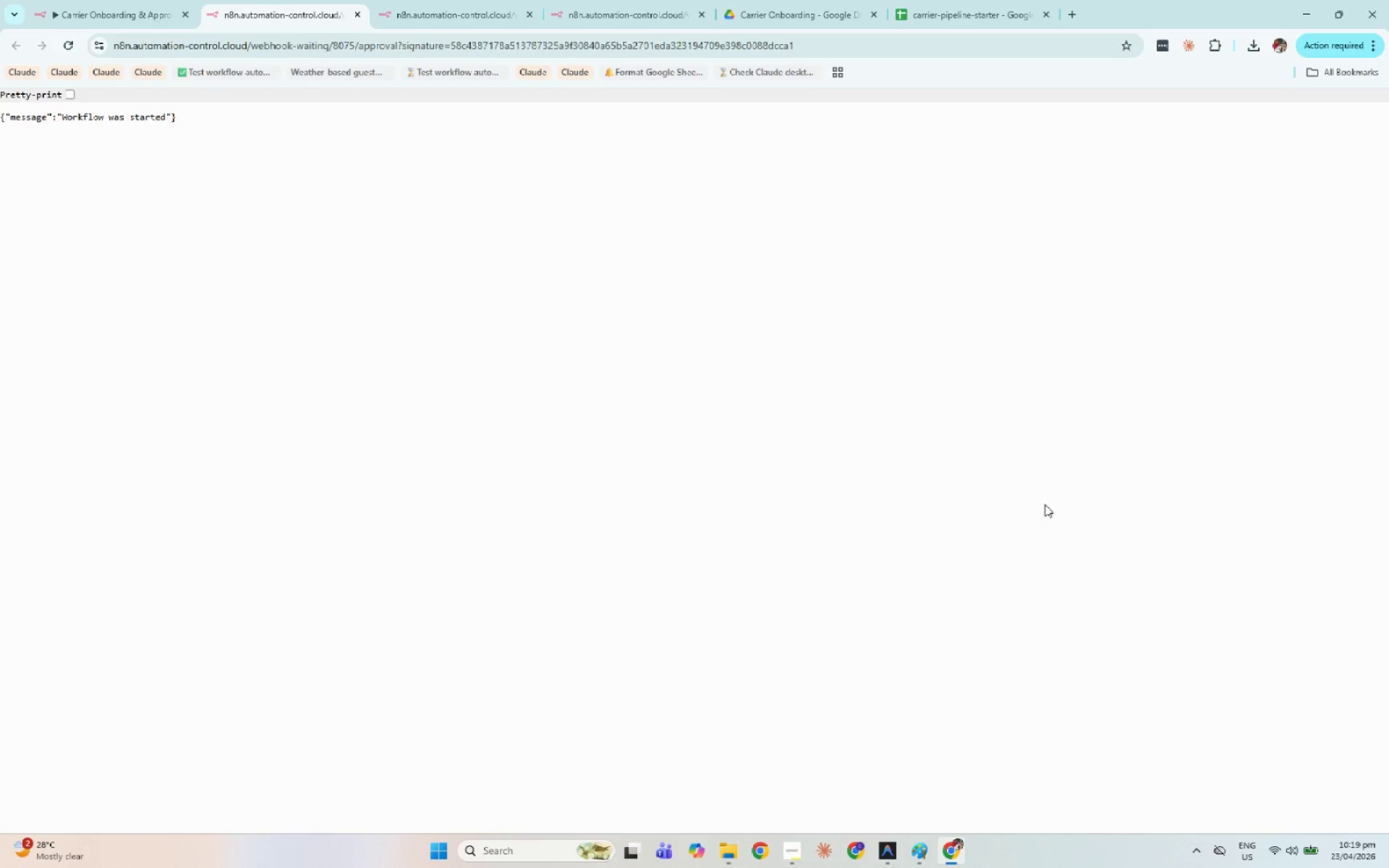 
wait(7.48)
 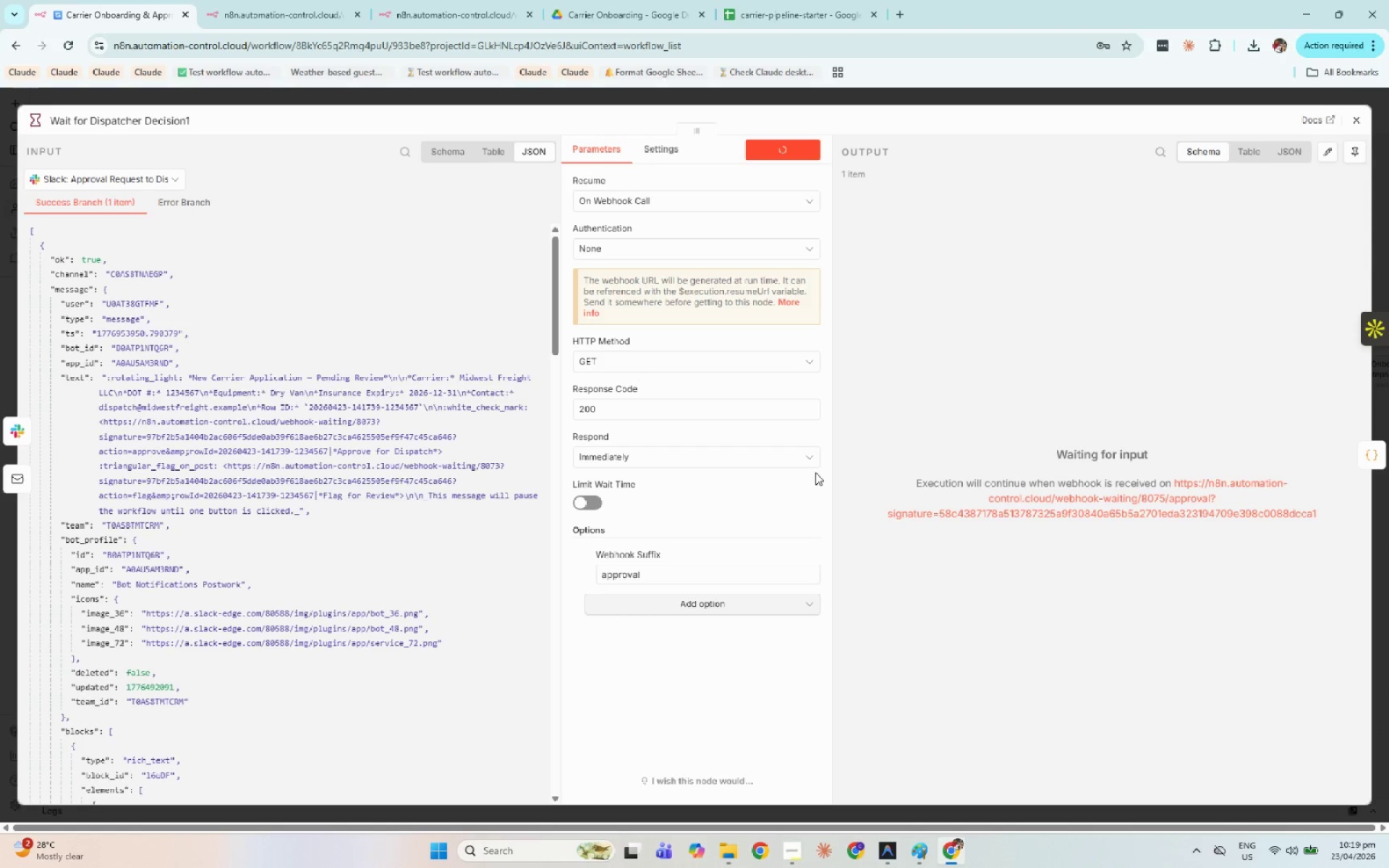 
left_click([133, 4])
 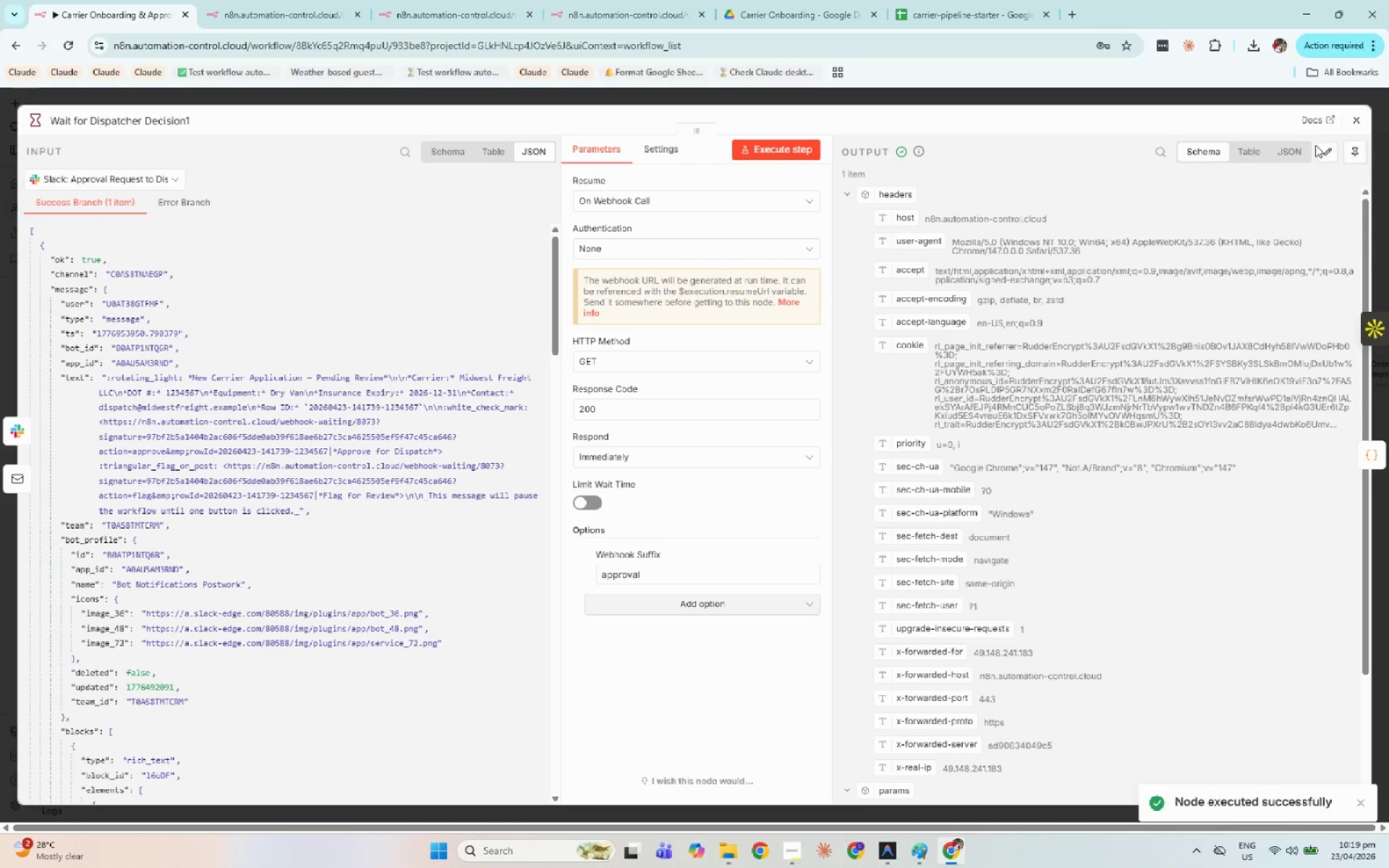 
left_click([1351, 122])
 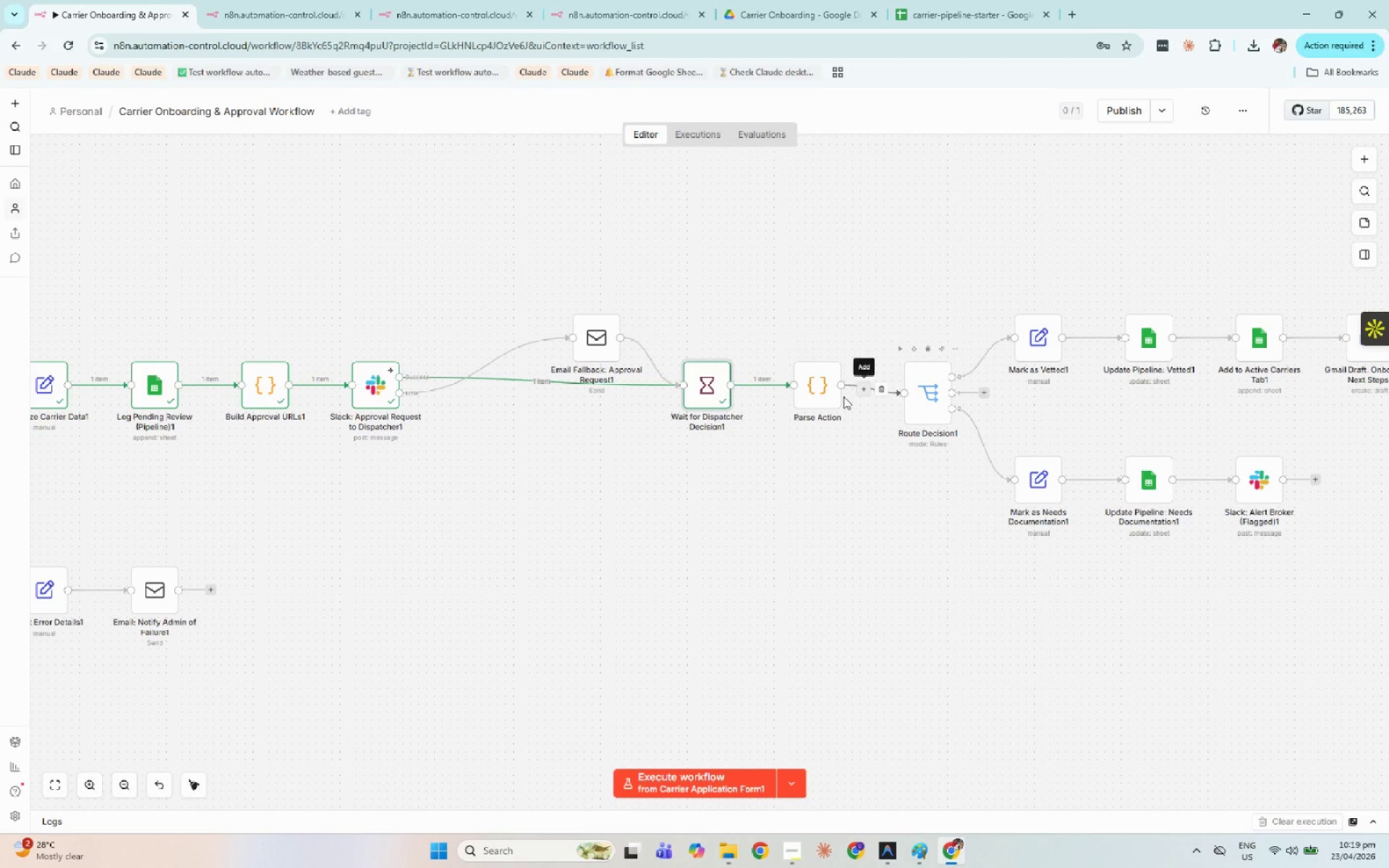 
double_click([838, 396])
 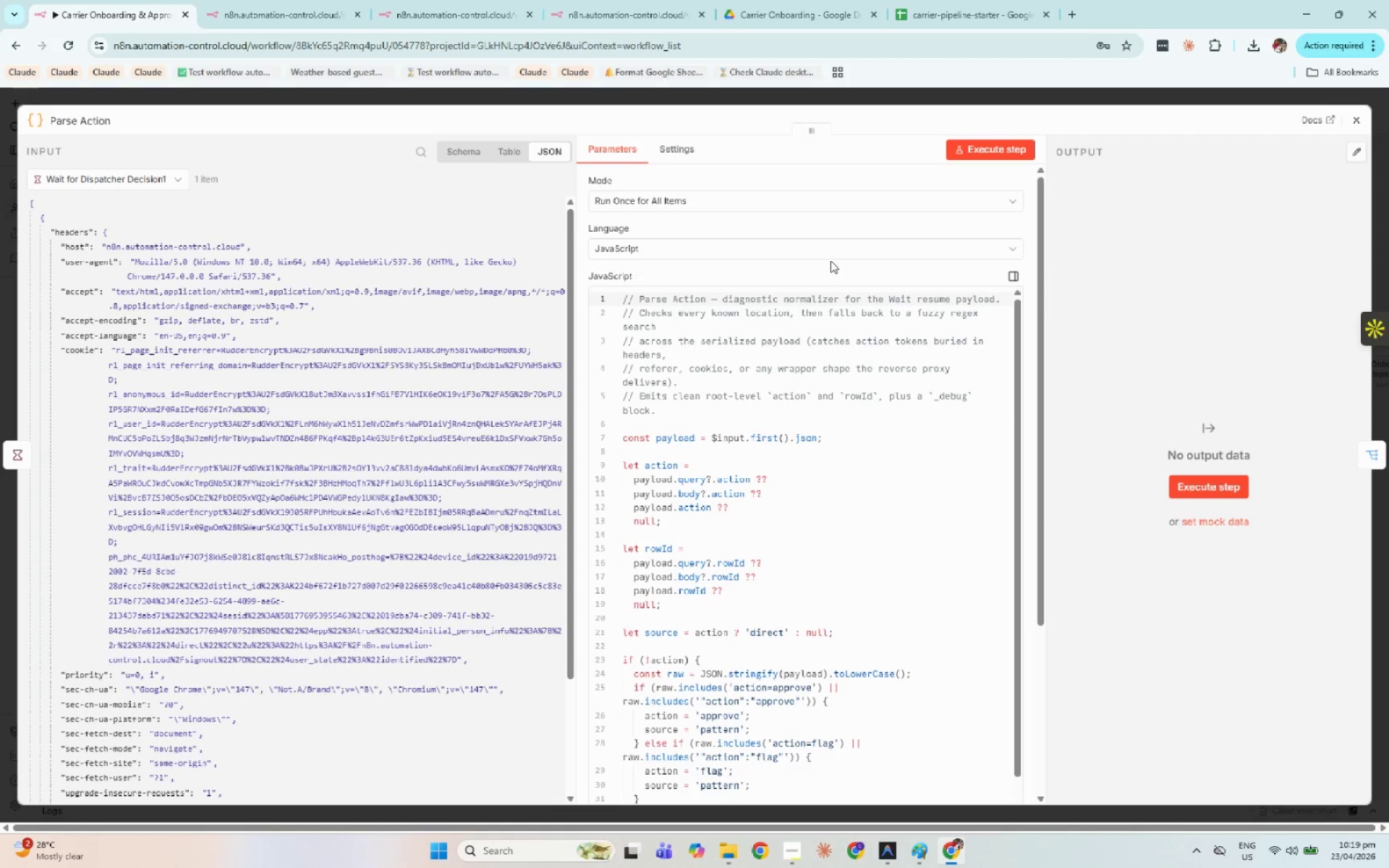 
left_click([981, 156])
 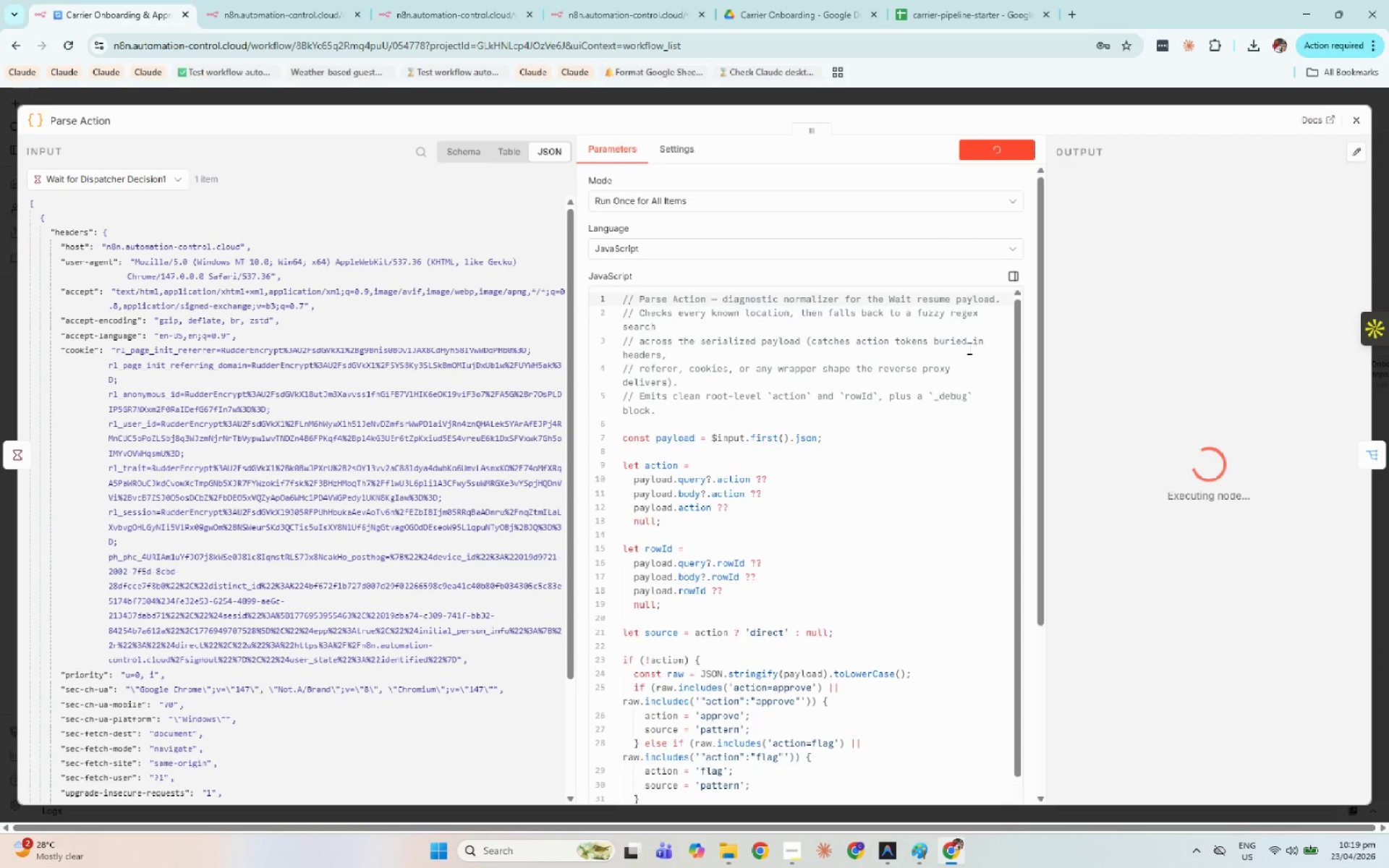 
mouse_move([1254, 179])
 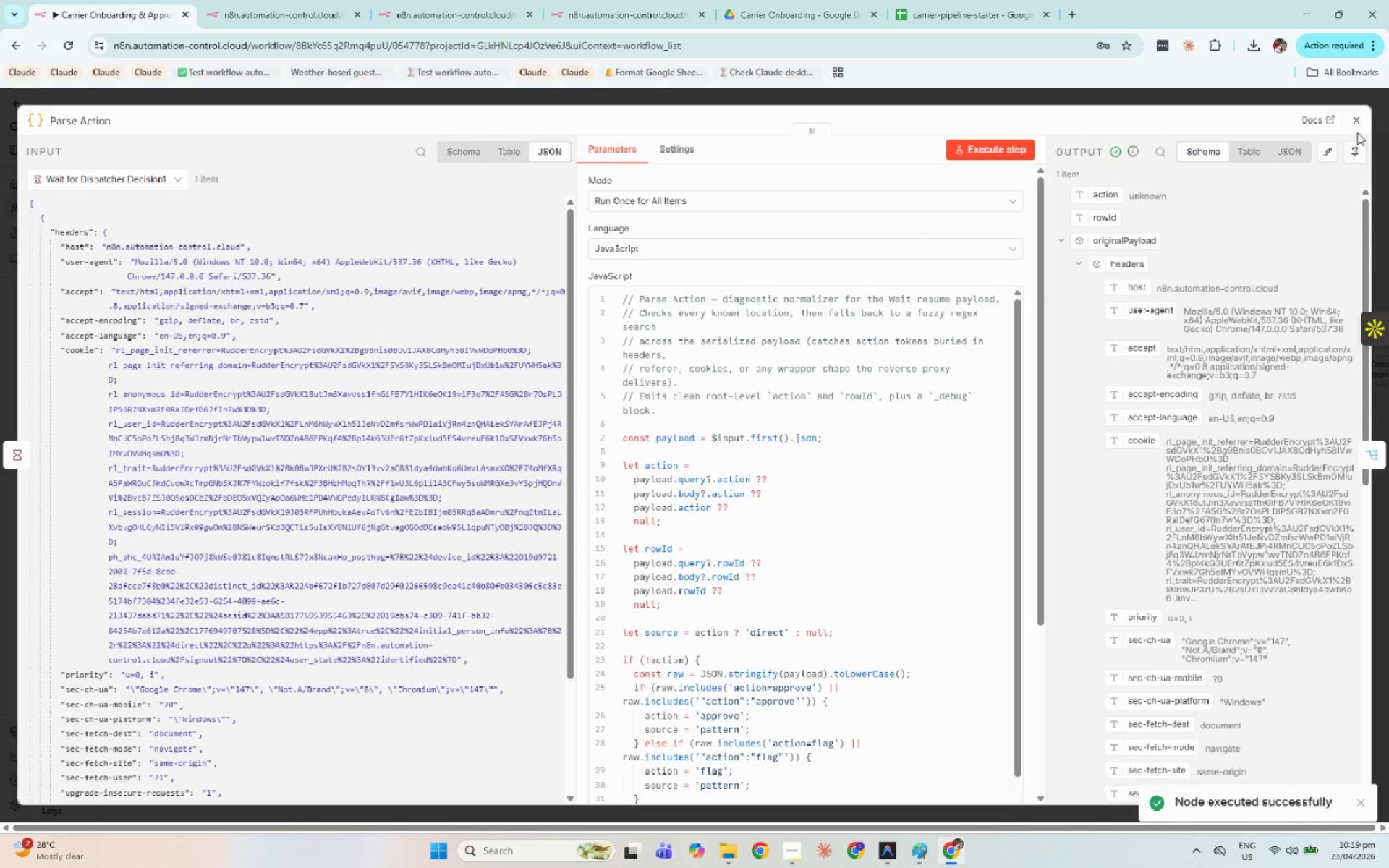 
left_click([1357, 125])
 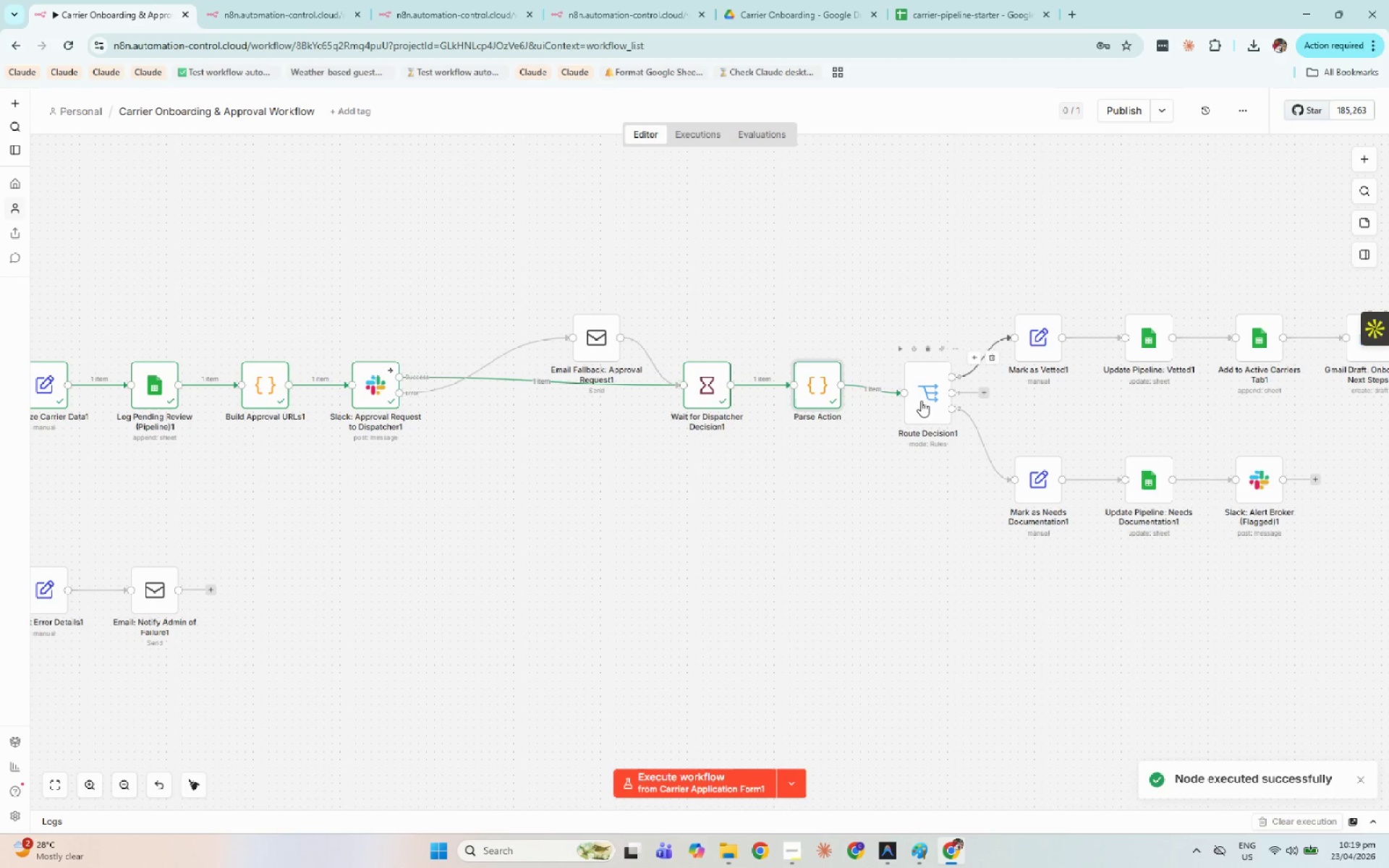 
double_click([921, 401])
 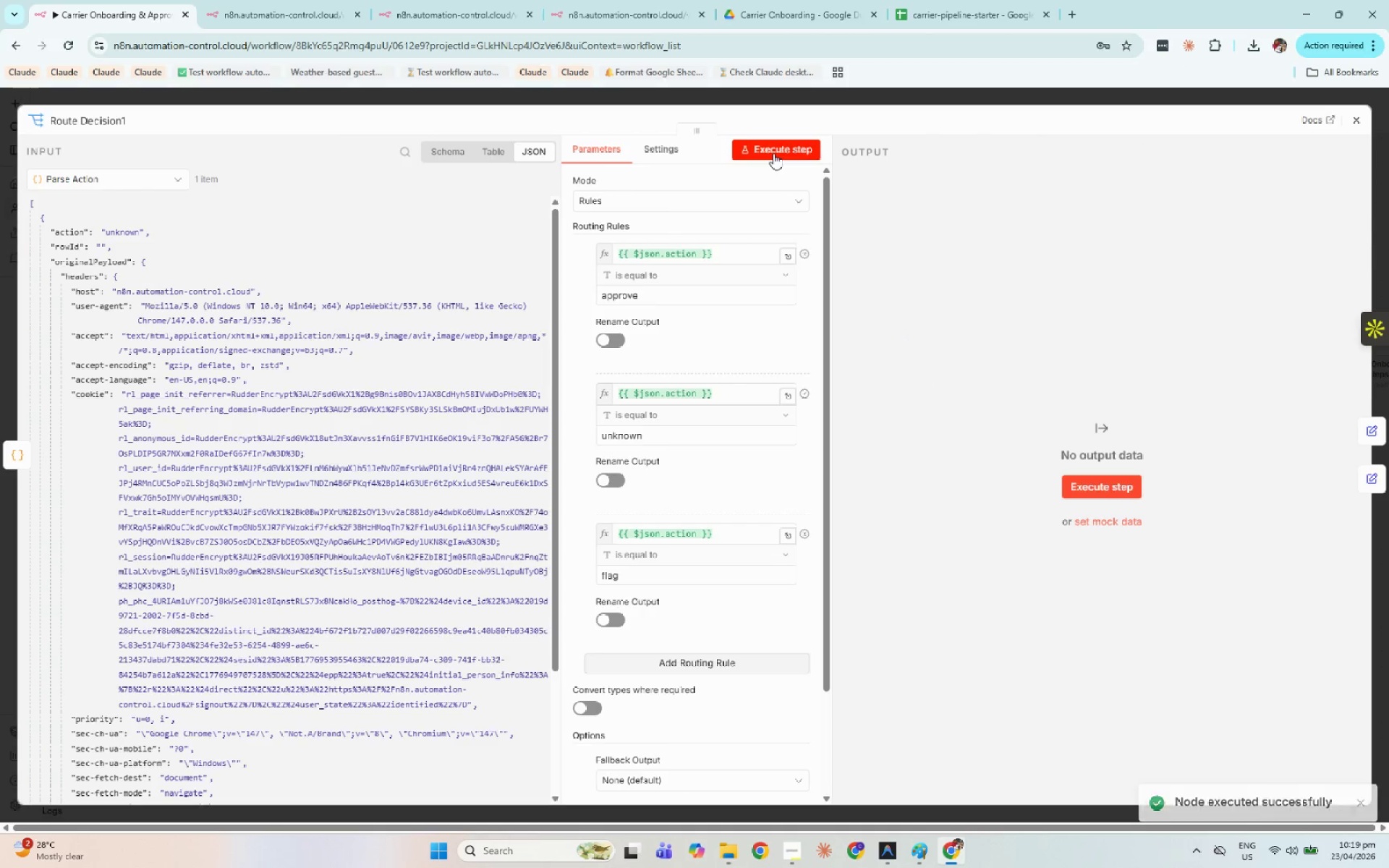 
left_click([773, 153])
 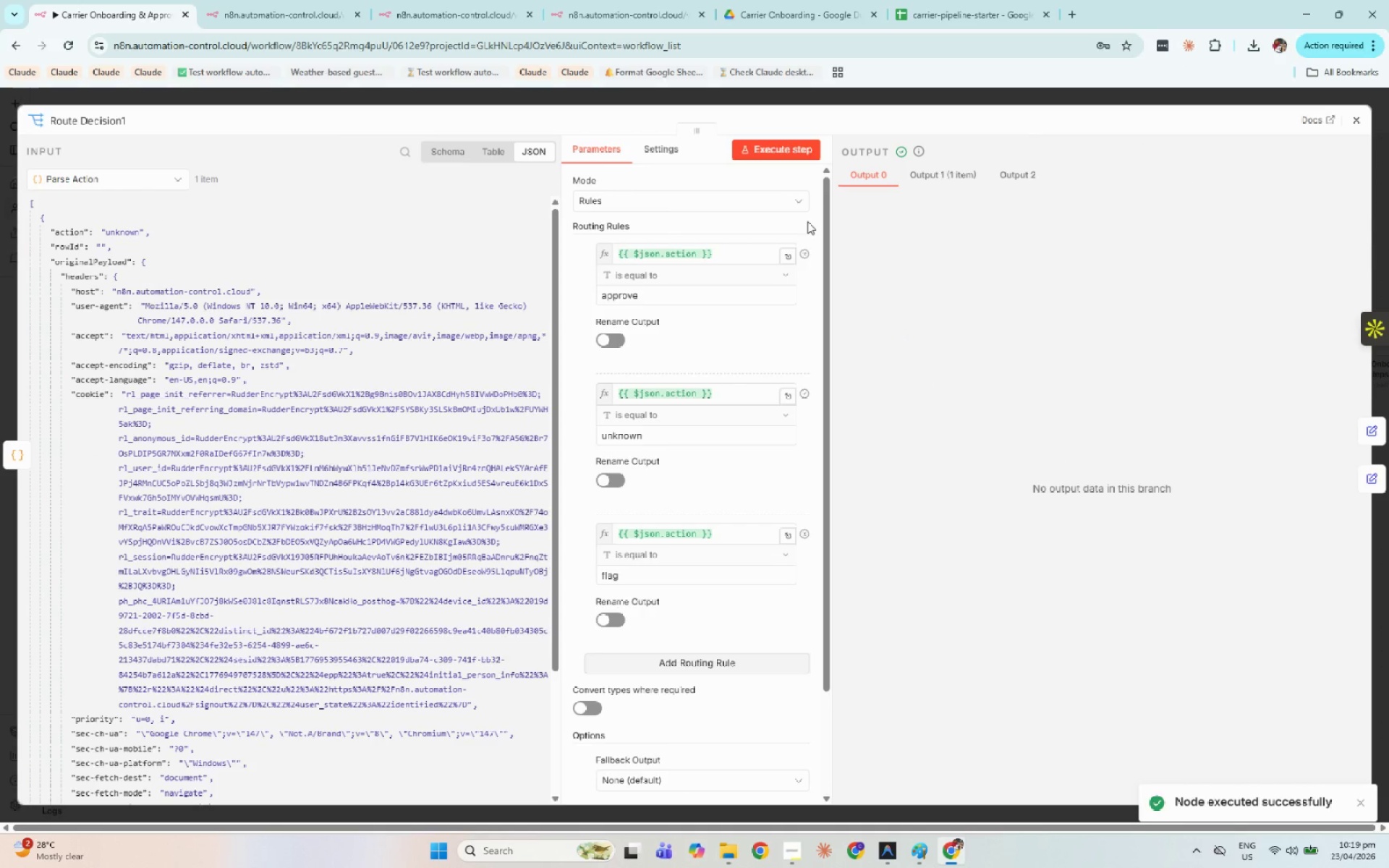 
left_click([1359, 119])
 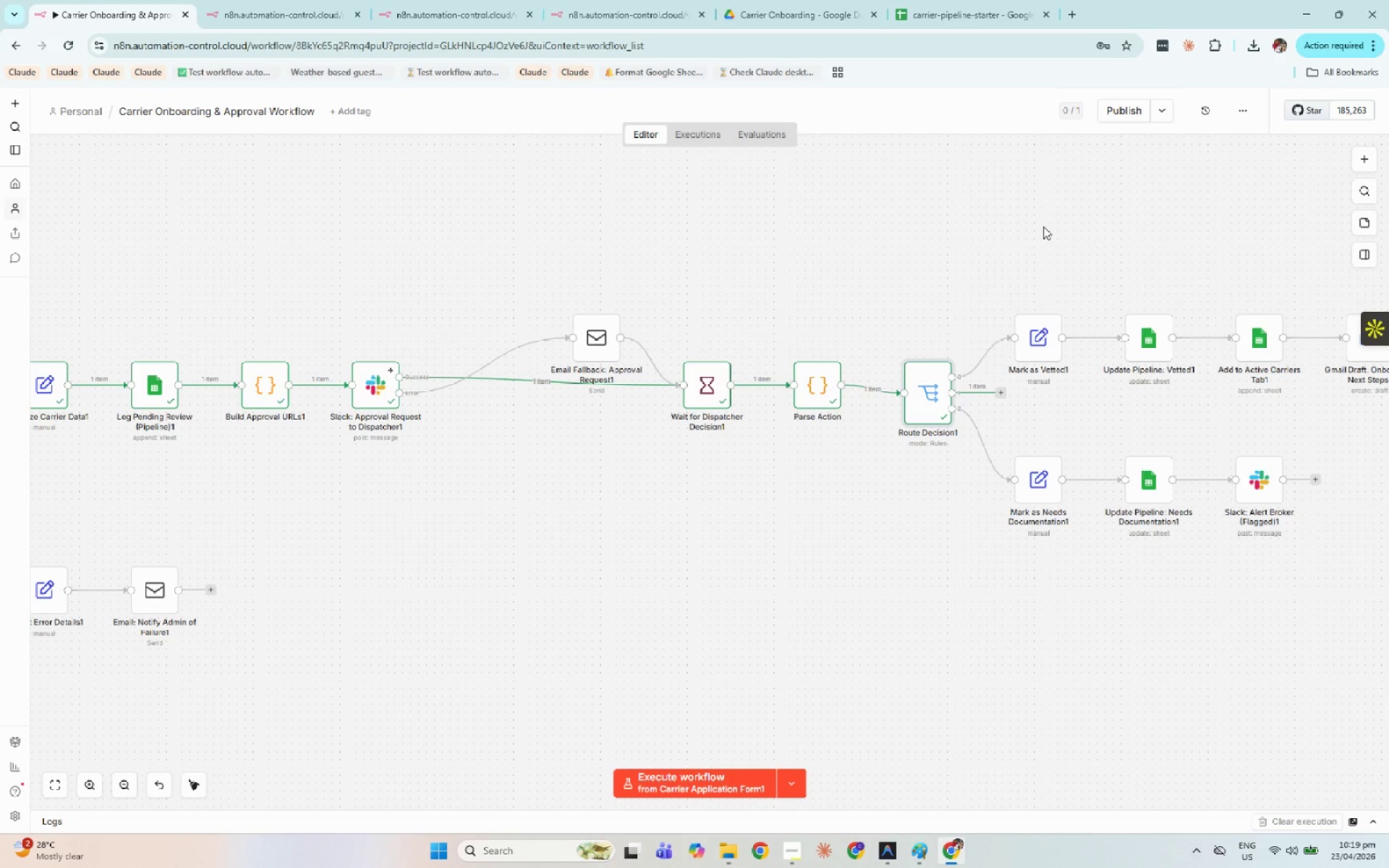 
left_click_drag(start_coordinate=[1108, 240], to_coordinate=[1116, 238])
 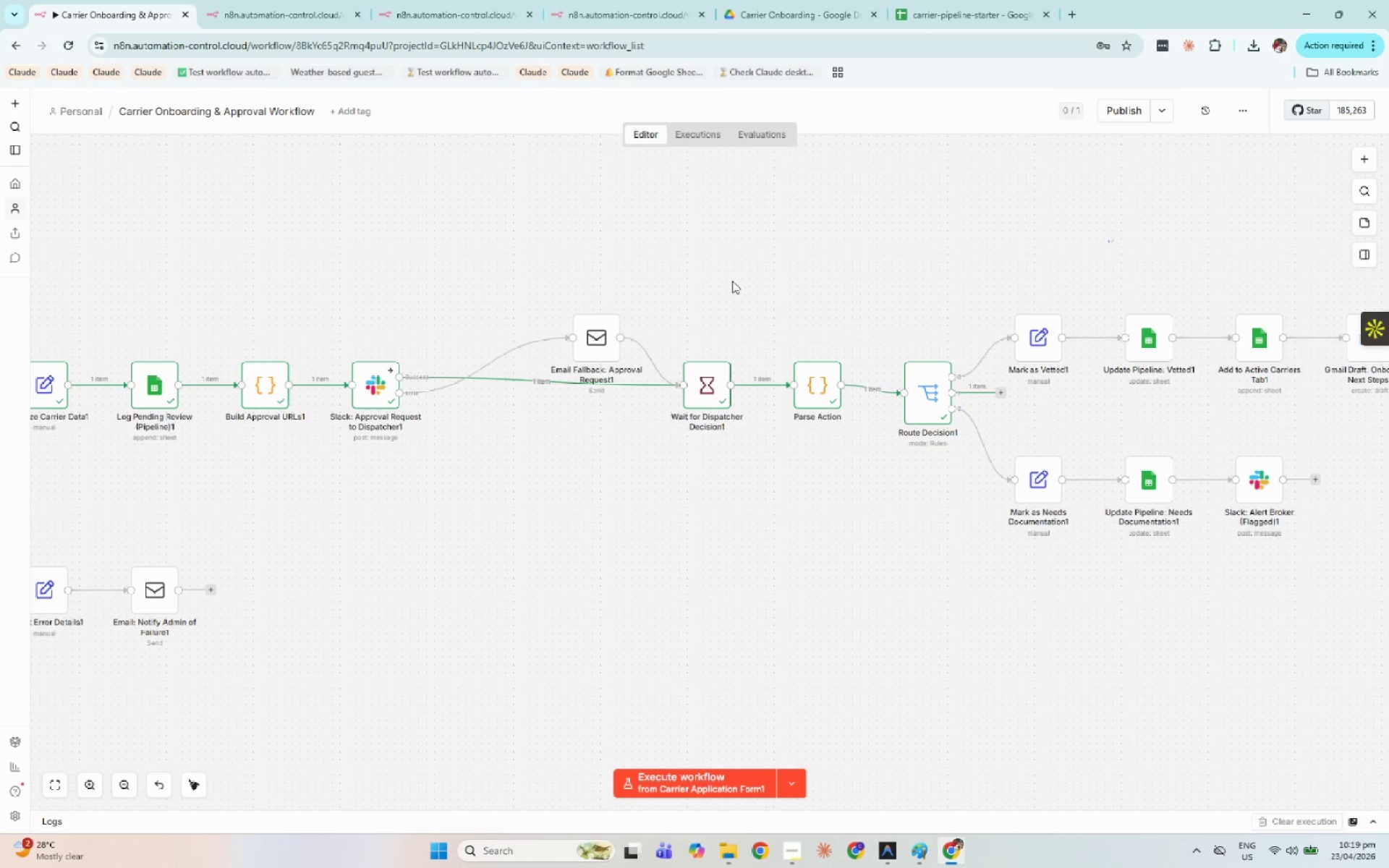 
double_click([705, 375])
 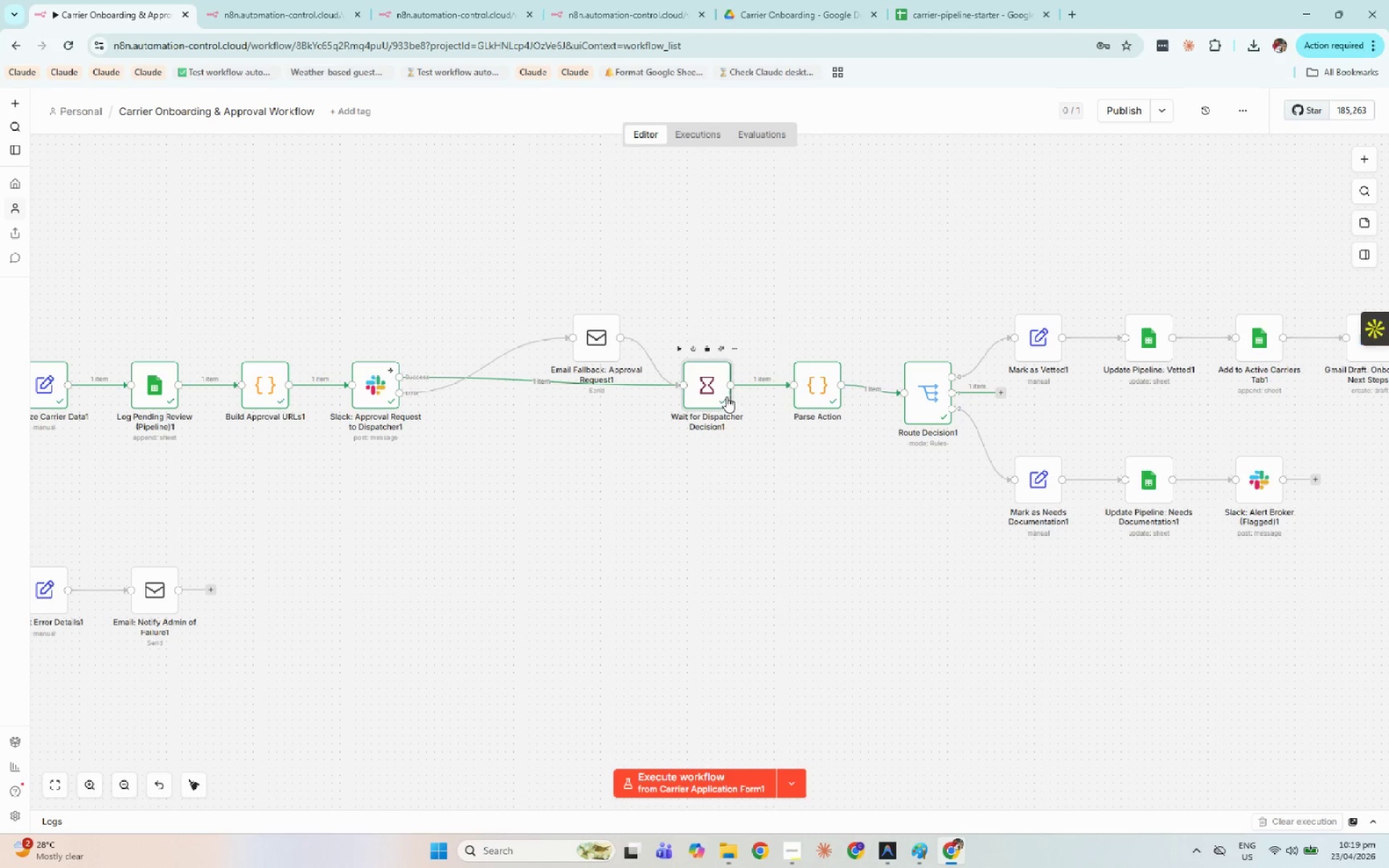 
double_click([718, 395])
 